 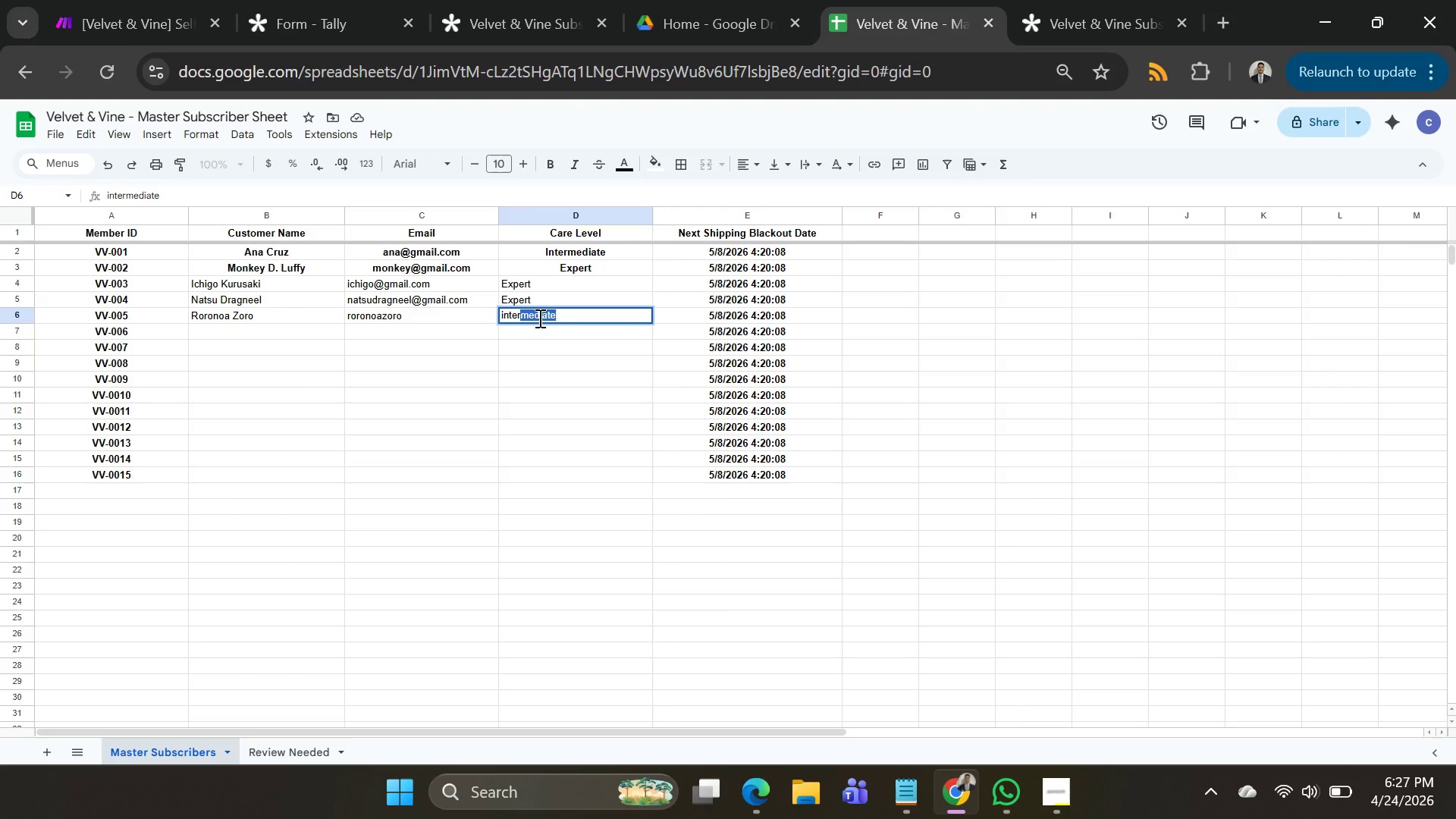 
key(Enter)
 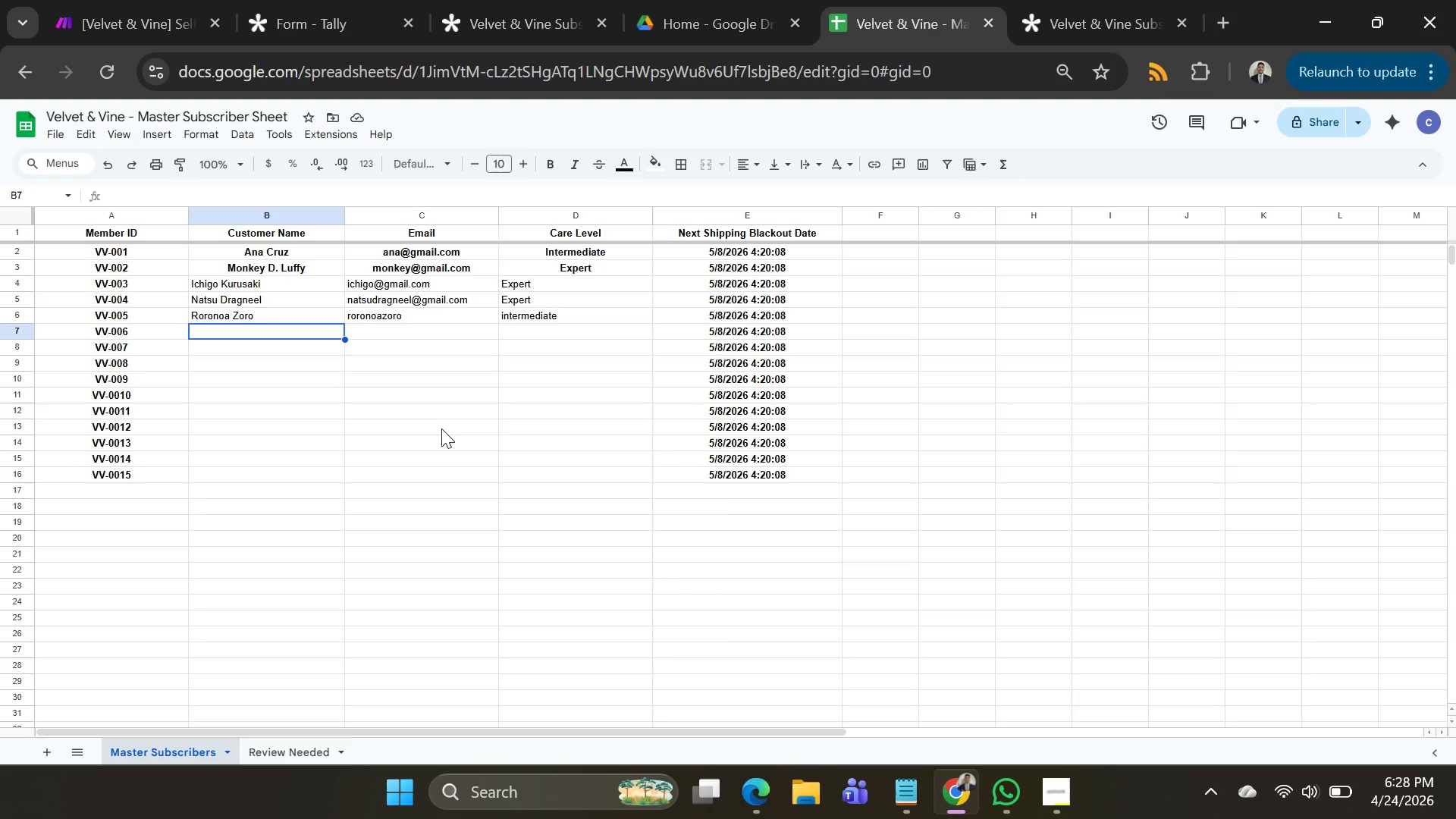 
wait(104.7)
 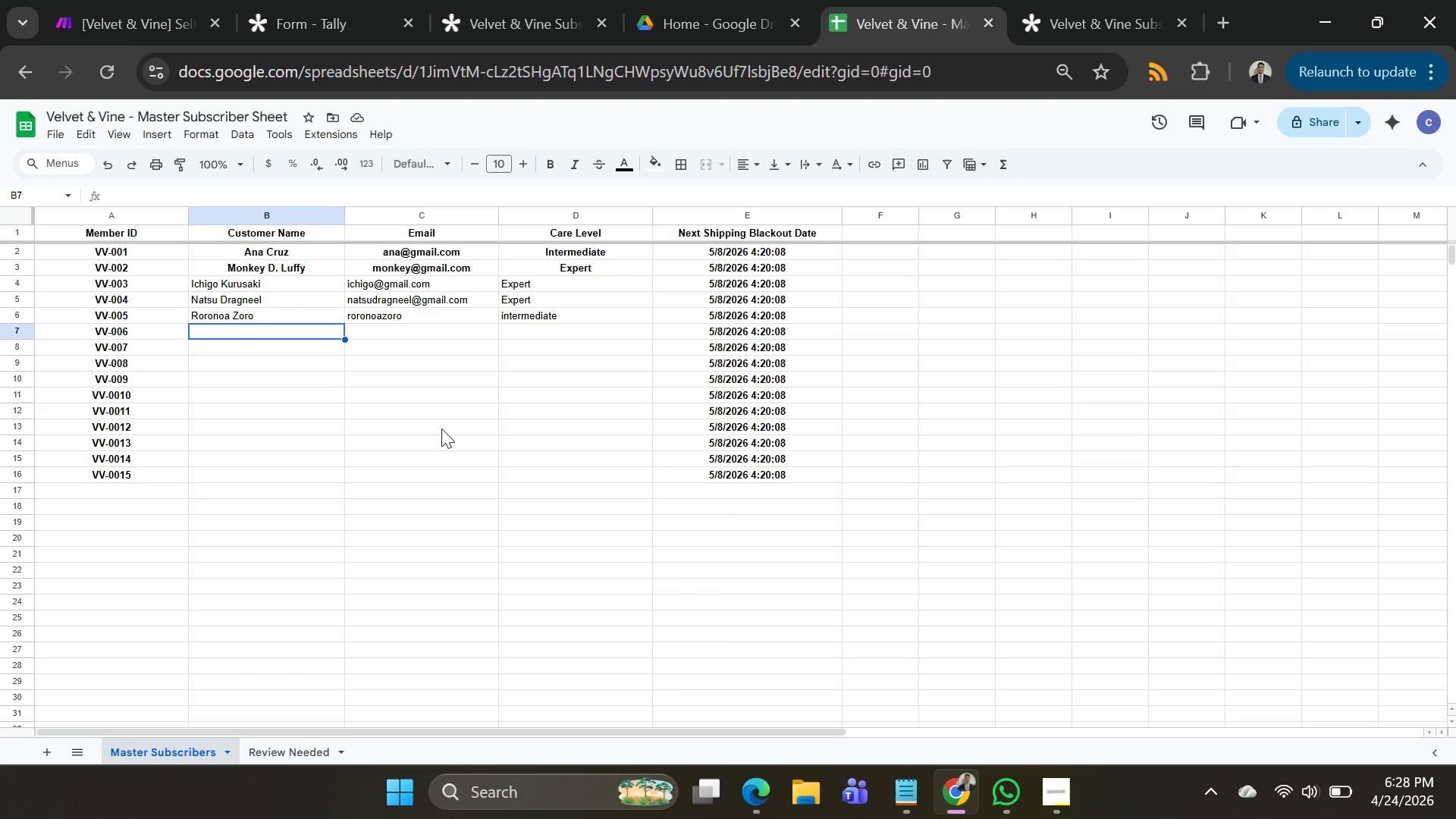 
left_click([555, 319])
 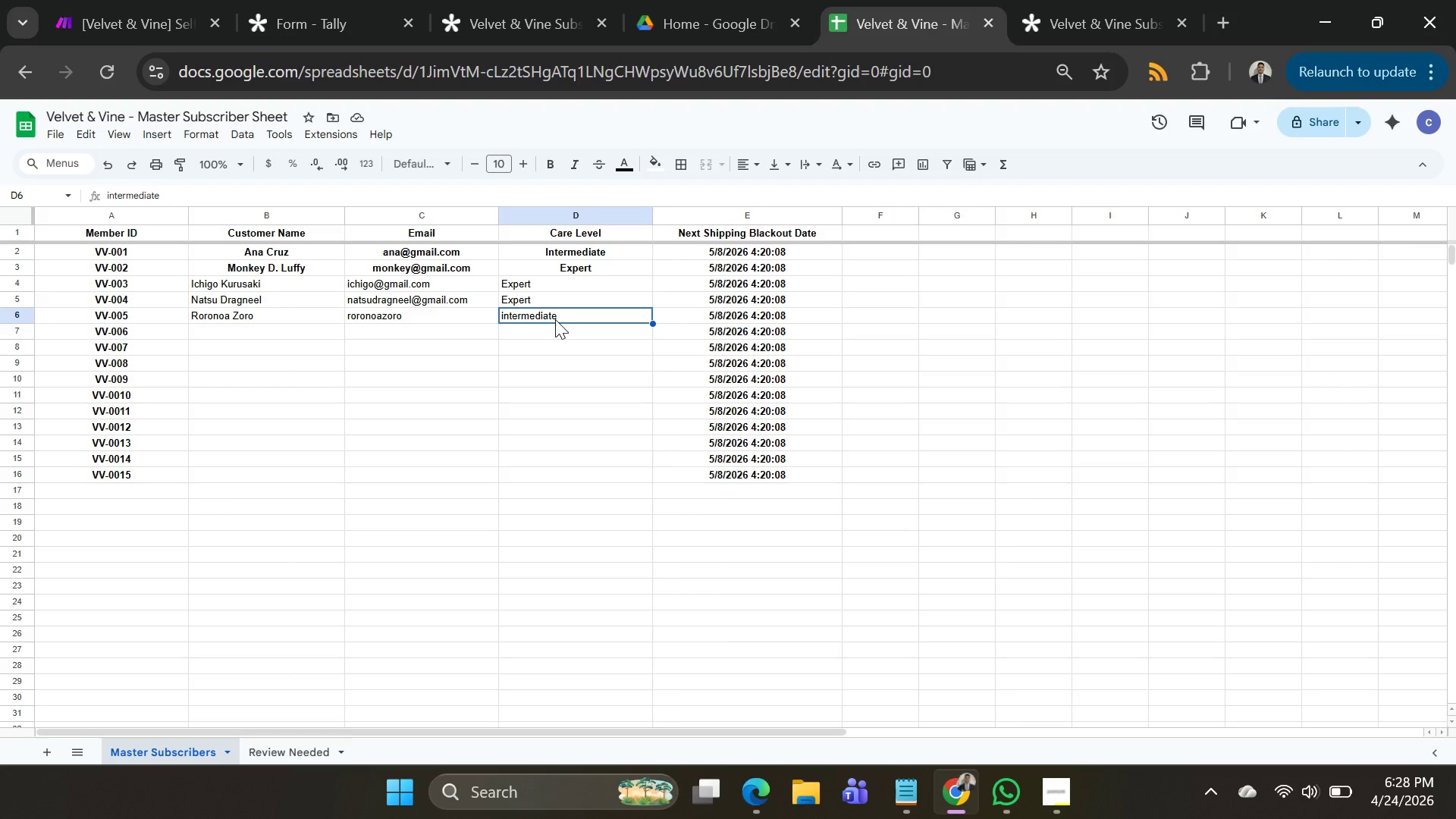 
key(Backspace)
type(Inter)
 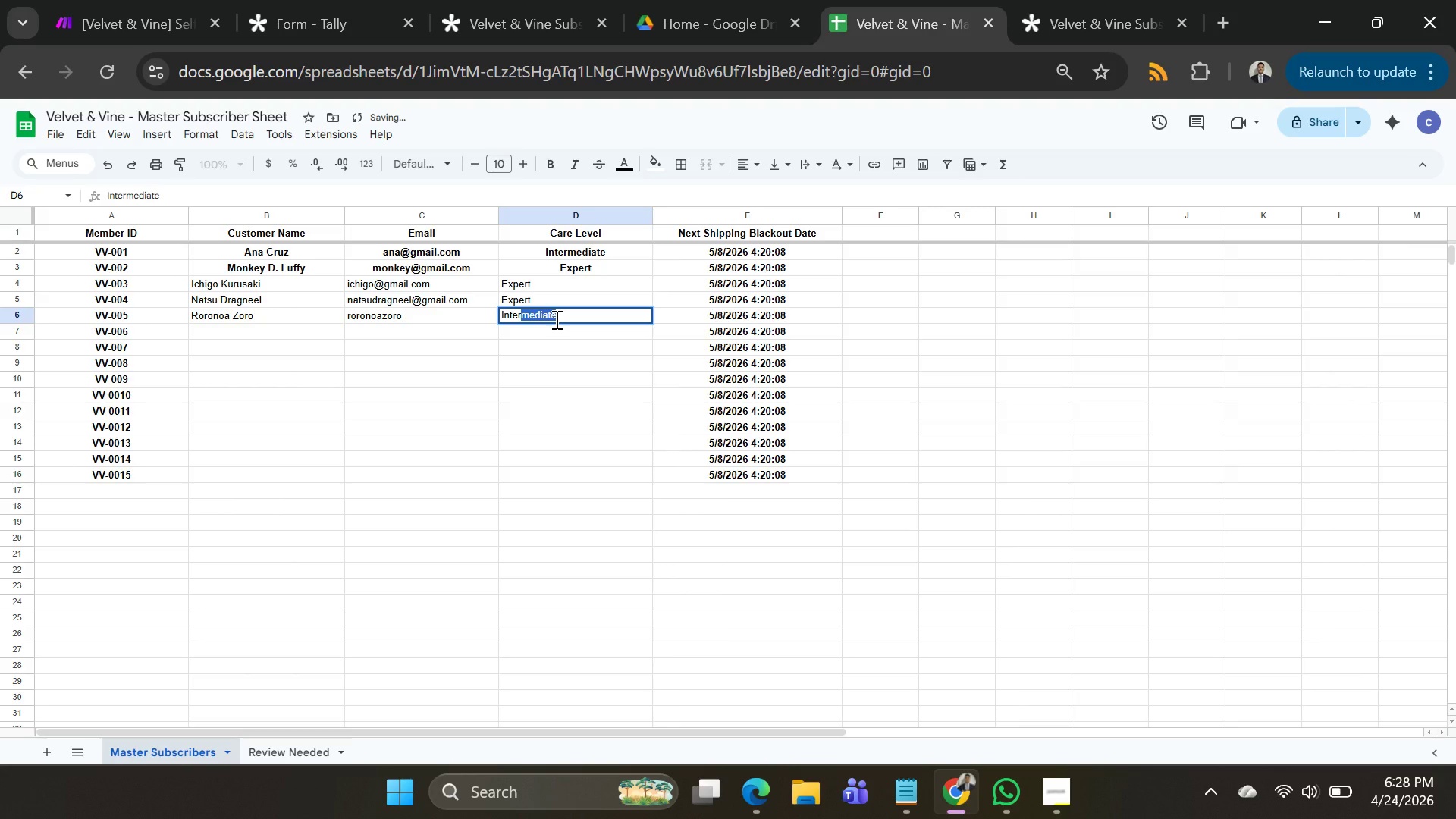 
key(Enter)
 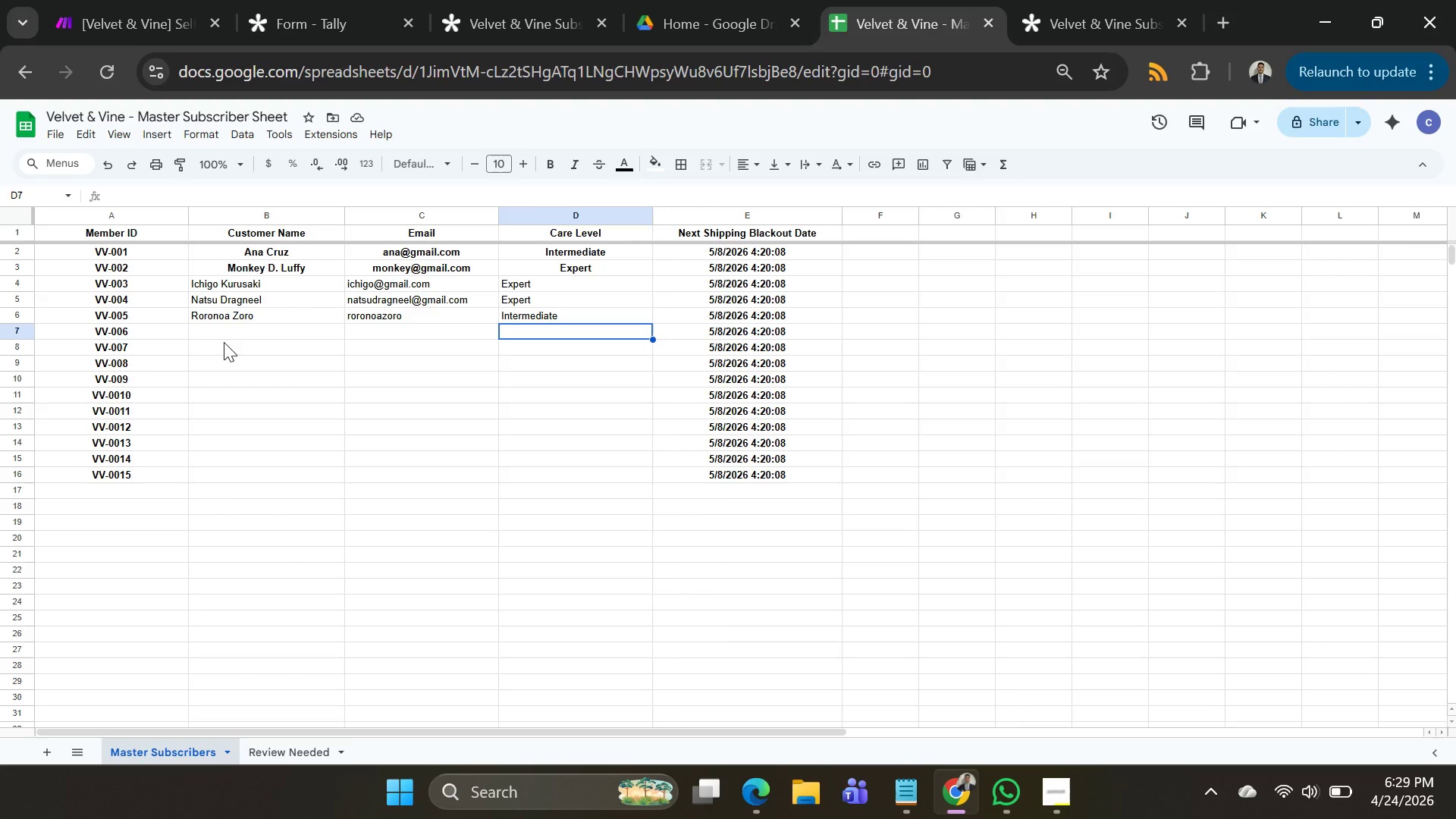 
wait(17.51)
 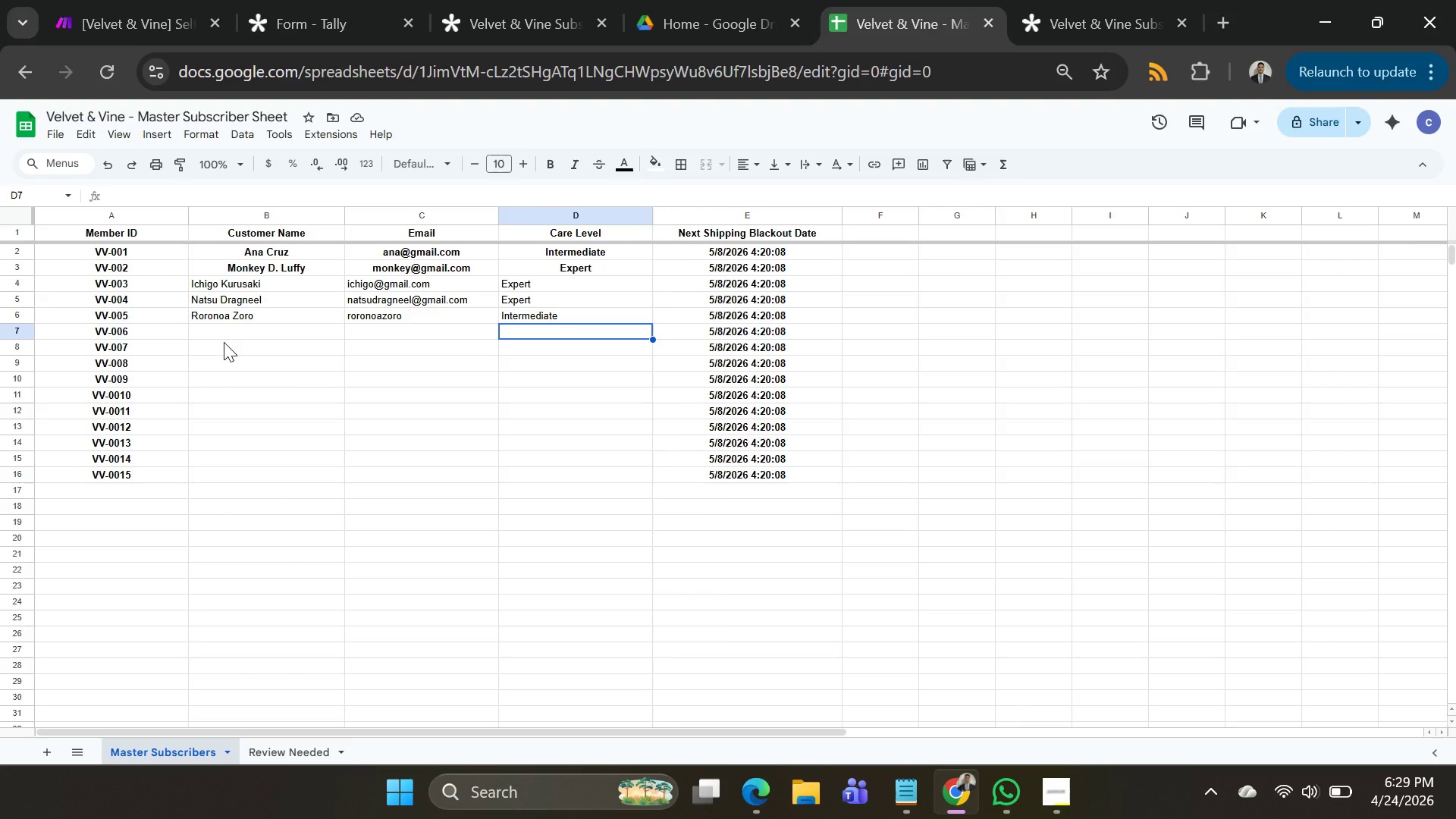 
left_click([263, 336])
 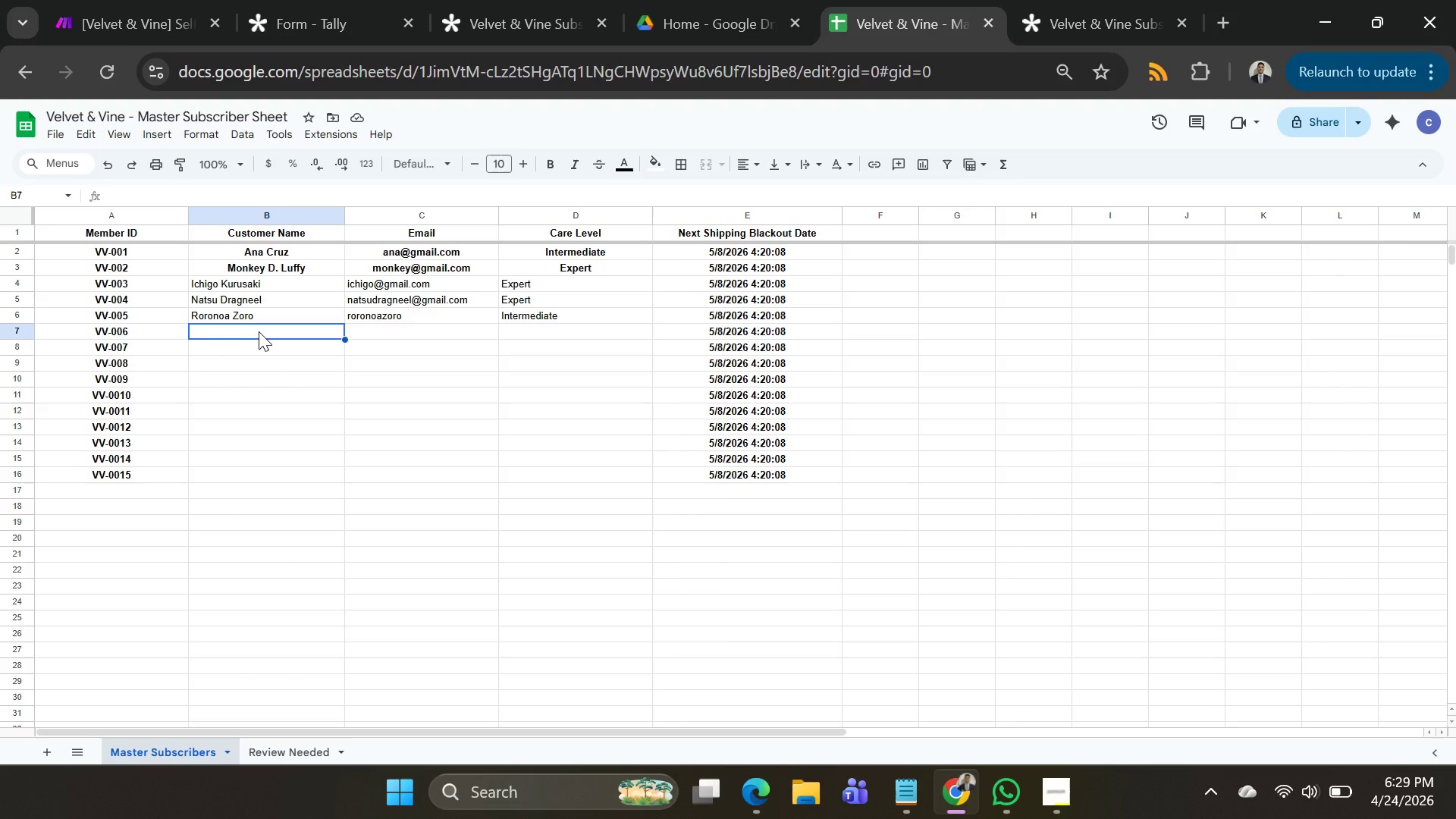 
type(Loza Soberano)
key(Tab)
 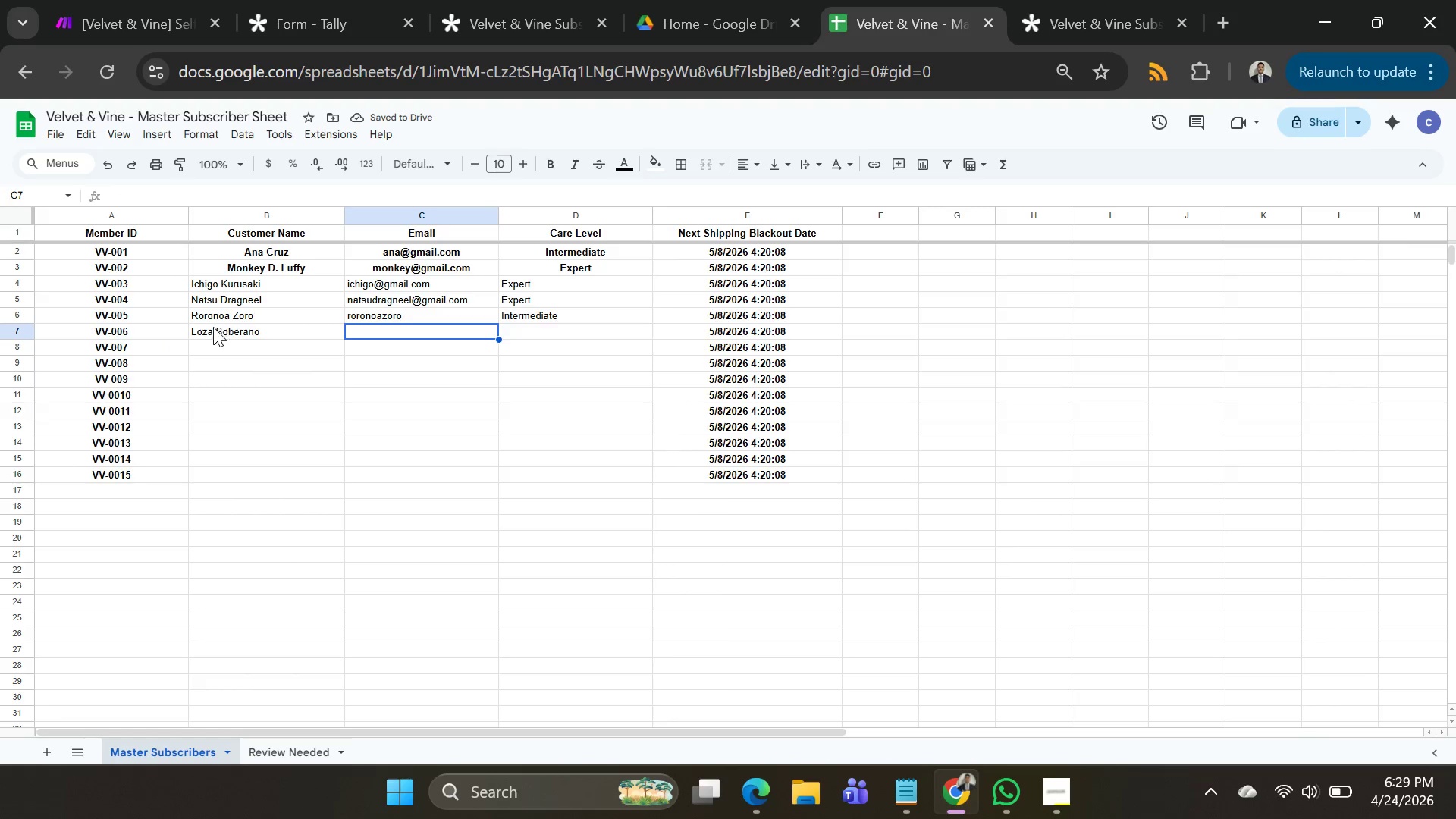 
double_click([206, 329])
 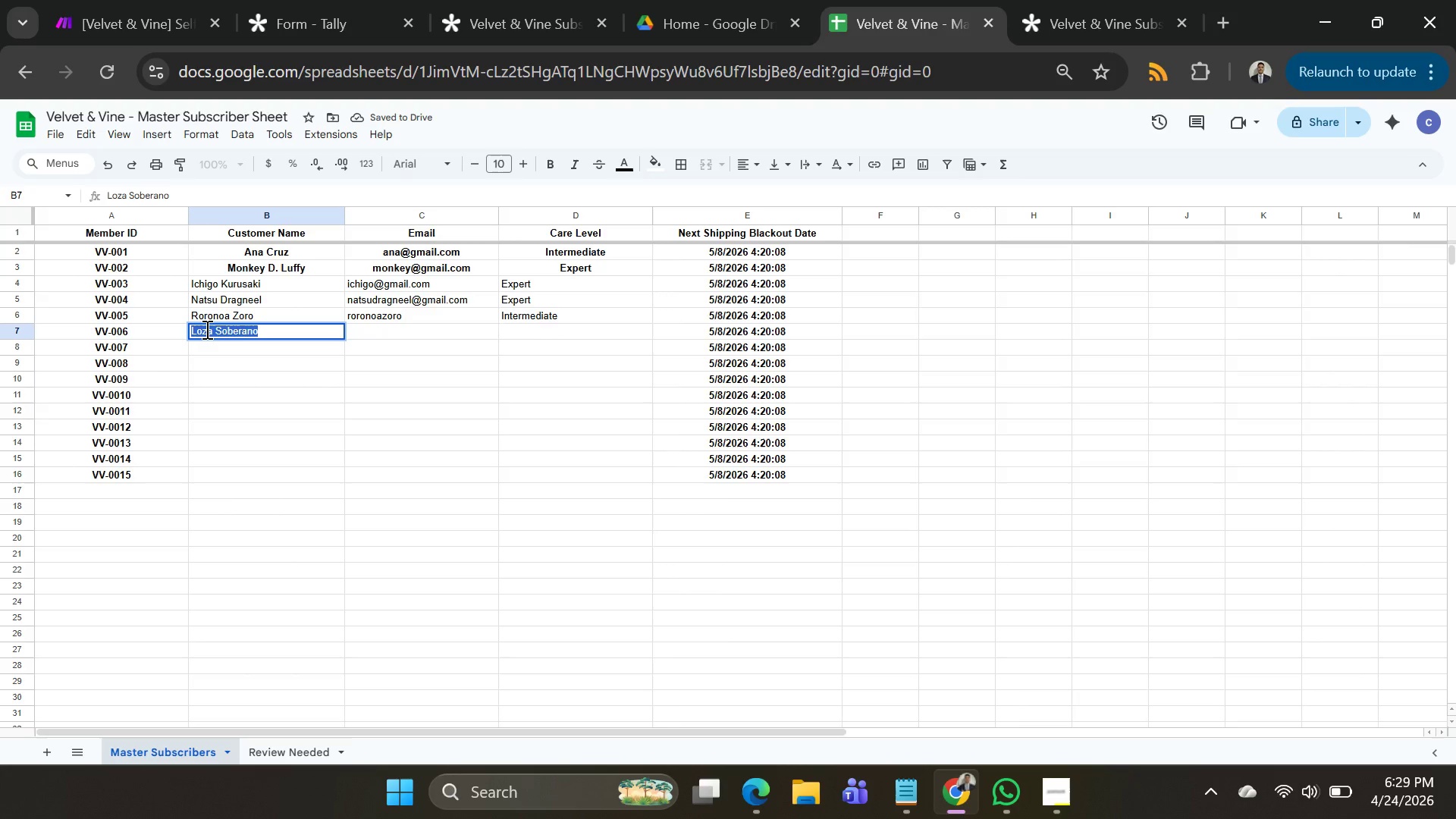 
triple_click([206, 329])
 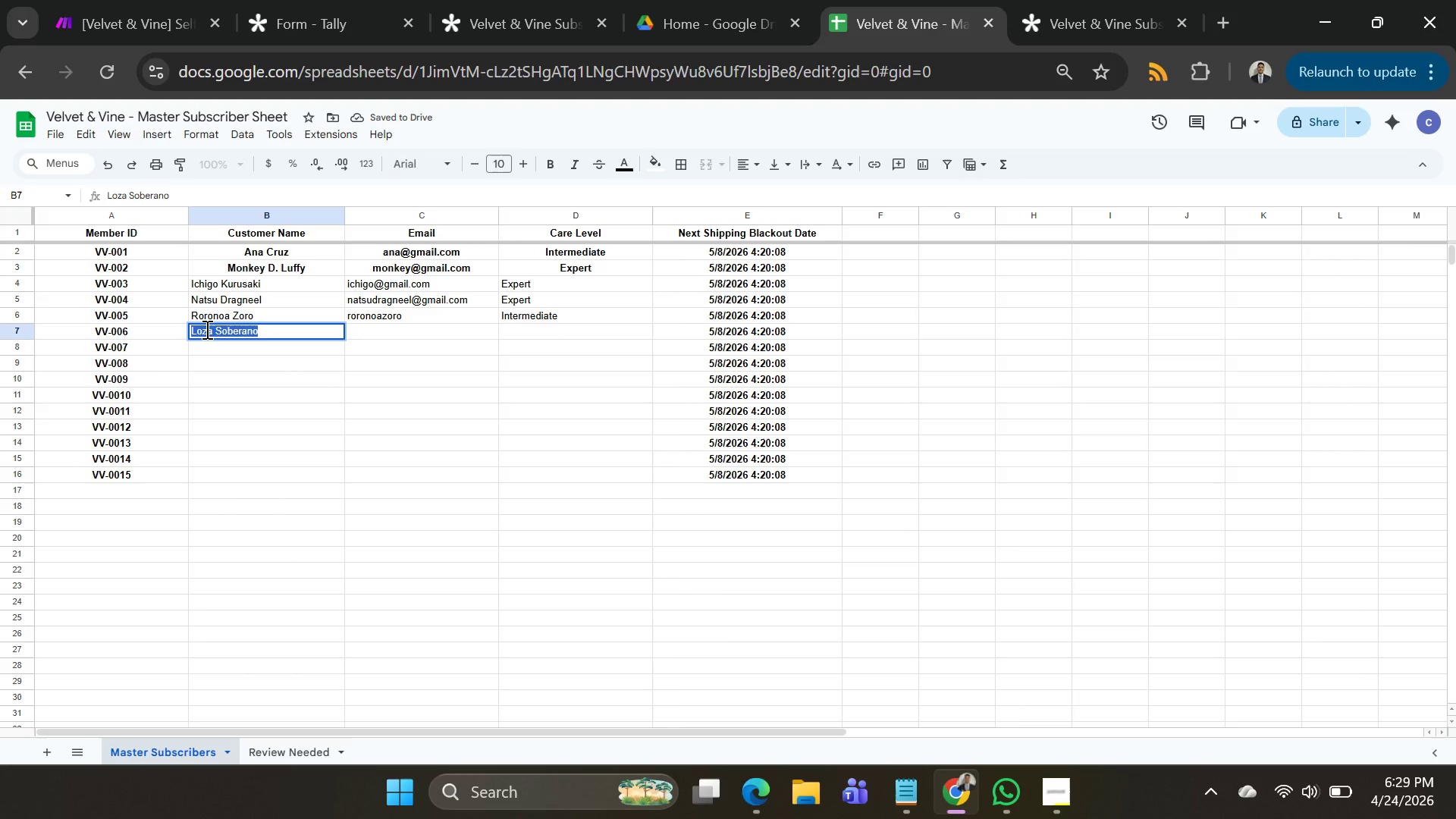 
left_click([206, 329])
 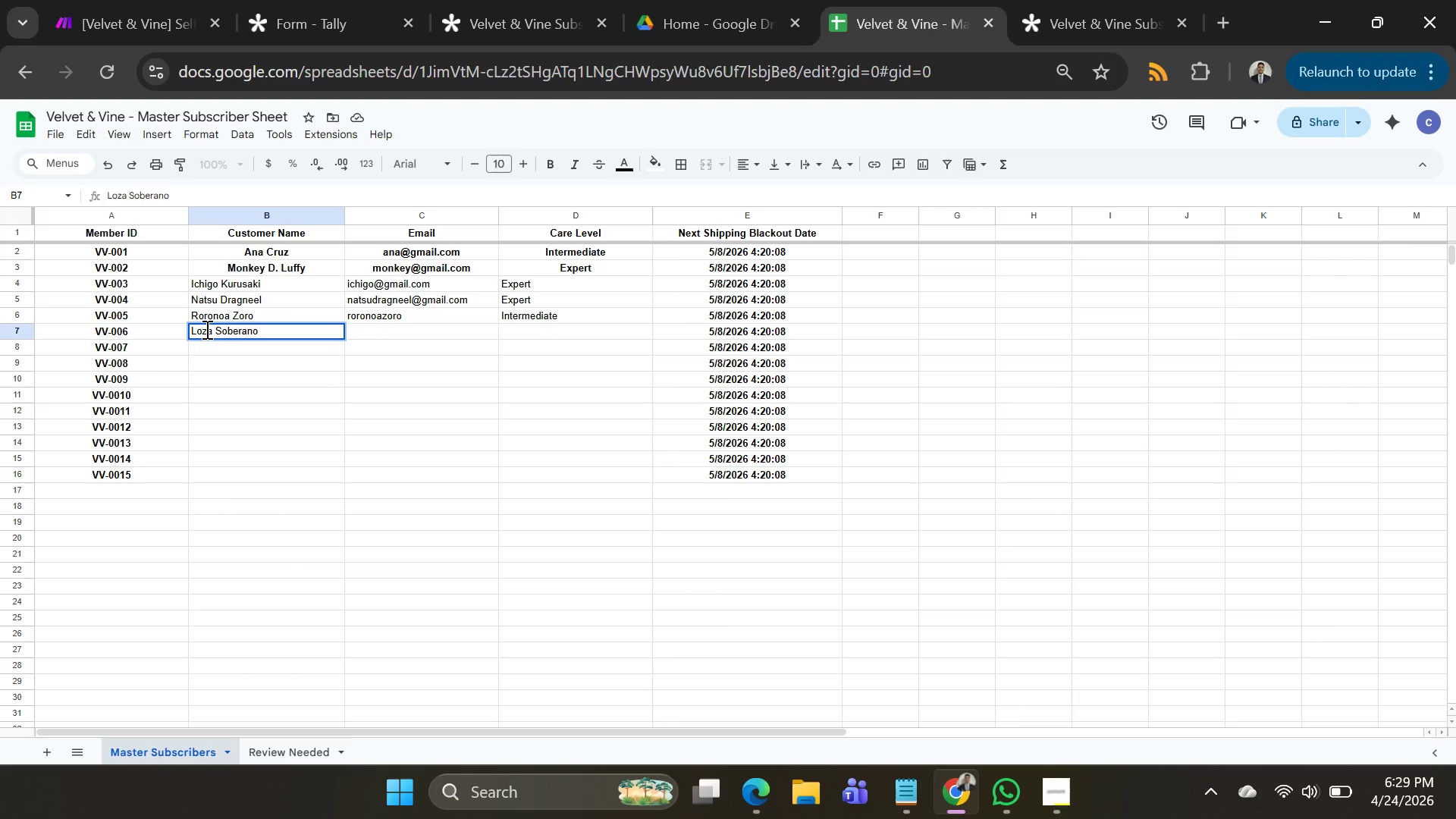 
key(ArrowLeft)
 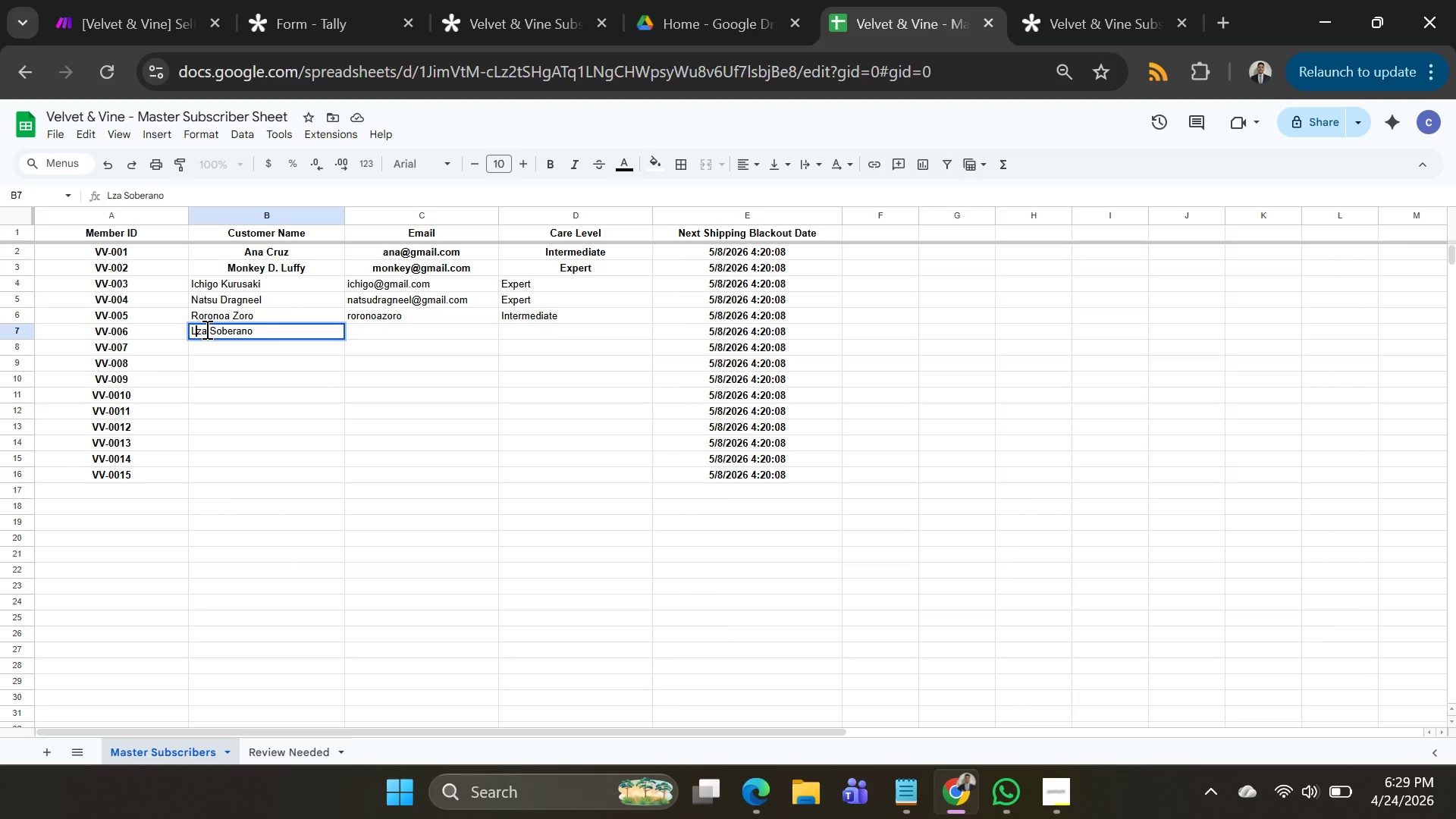 
key(Backspace)
 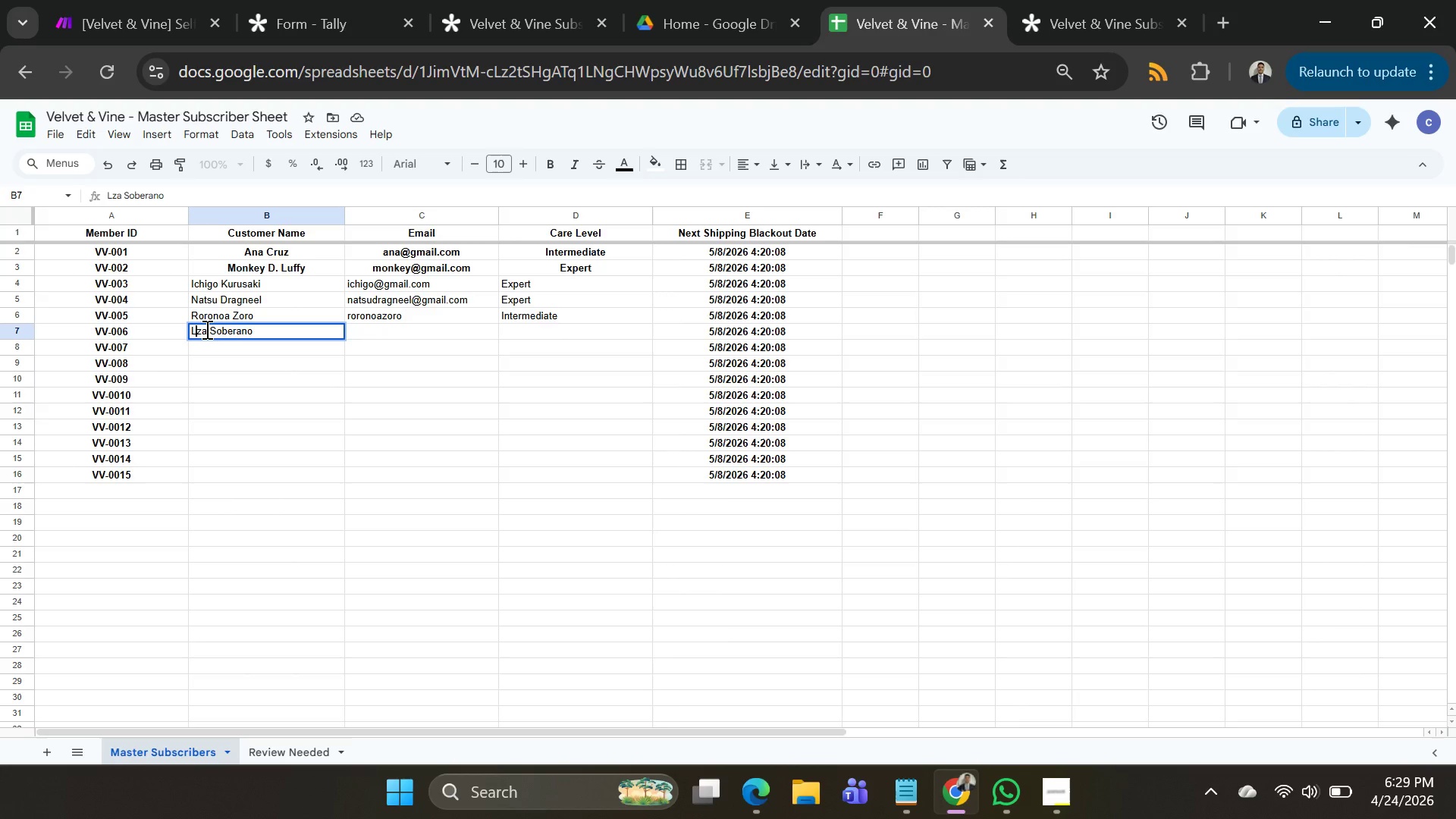 
key(I)
 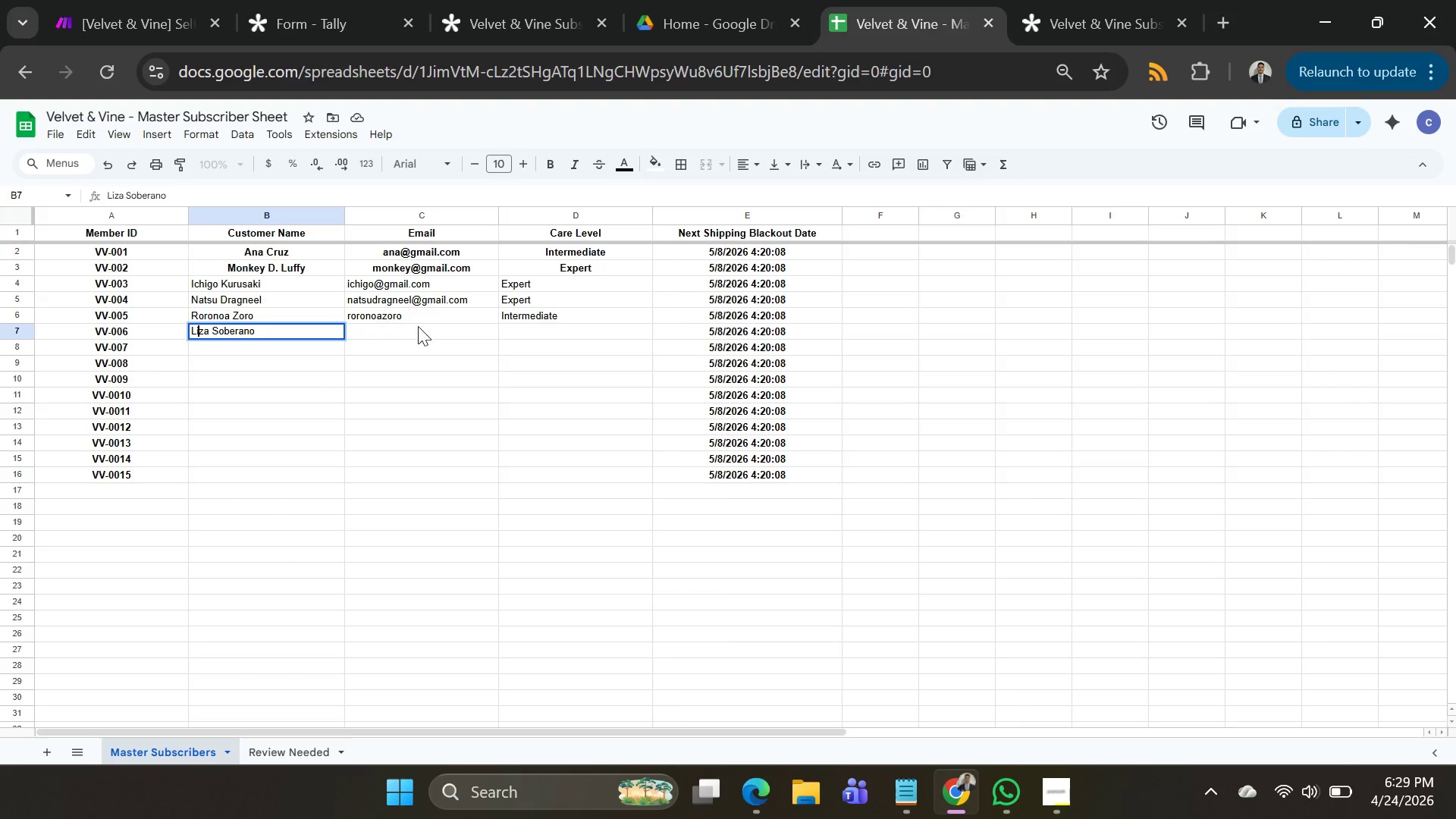 
left_click([422, 330])
 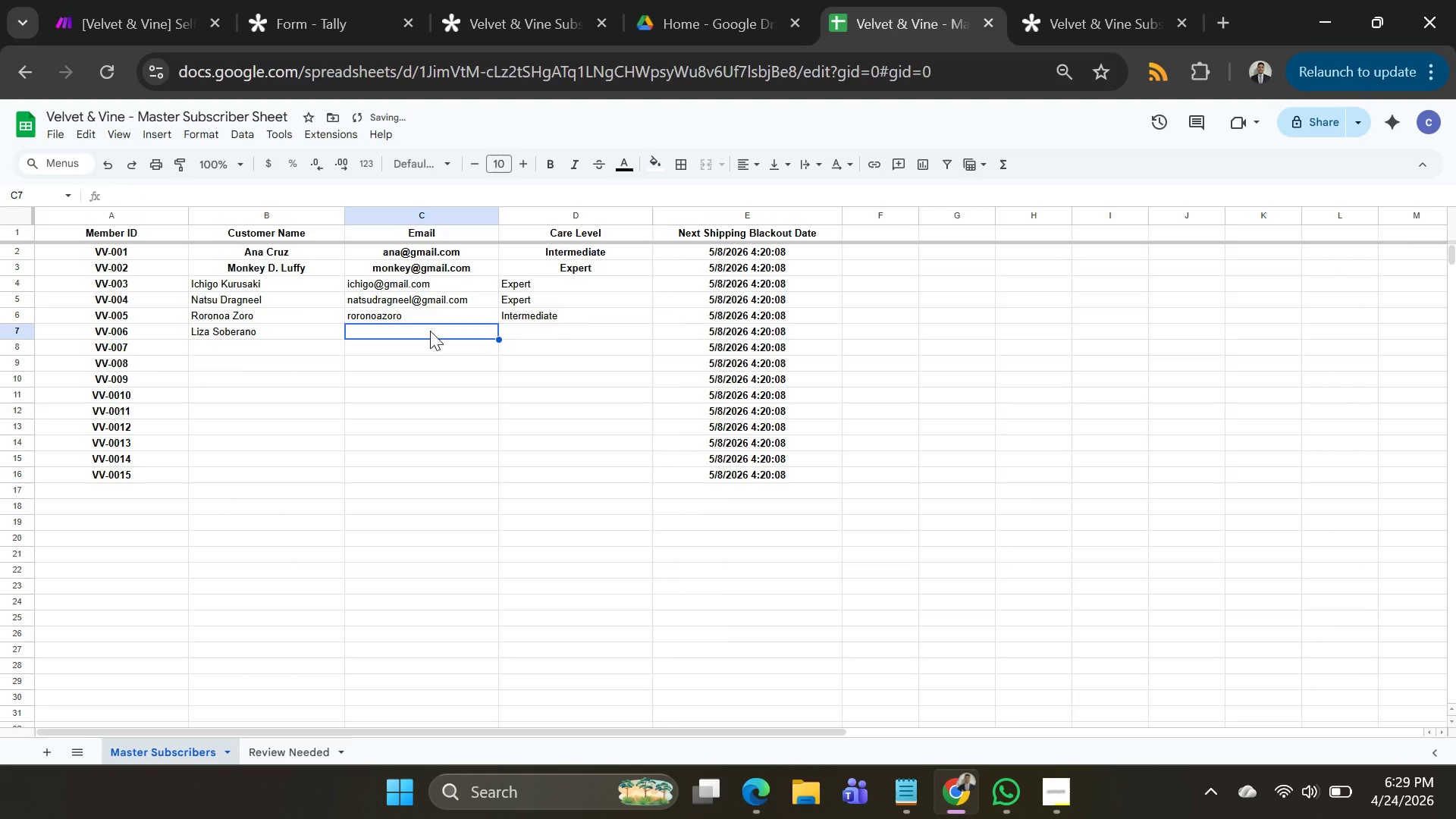 
type(LizaZober)
key(Backspace)
key(Backspace)
key(Backspace)
key(Backspace)
key(Backspace)
type( )
key(Backspace)
type(sober@gmaul)
key(Backspace)
key(Backspace)
type(il.com)
key(Tab)
 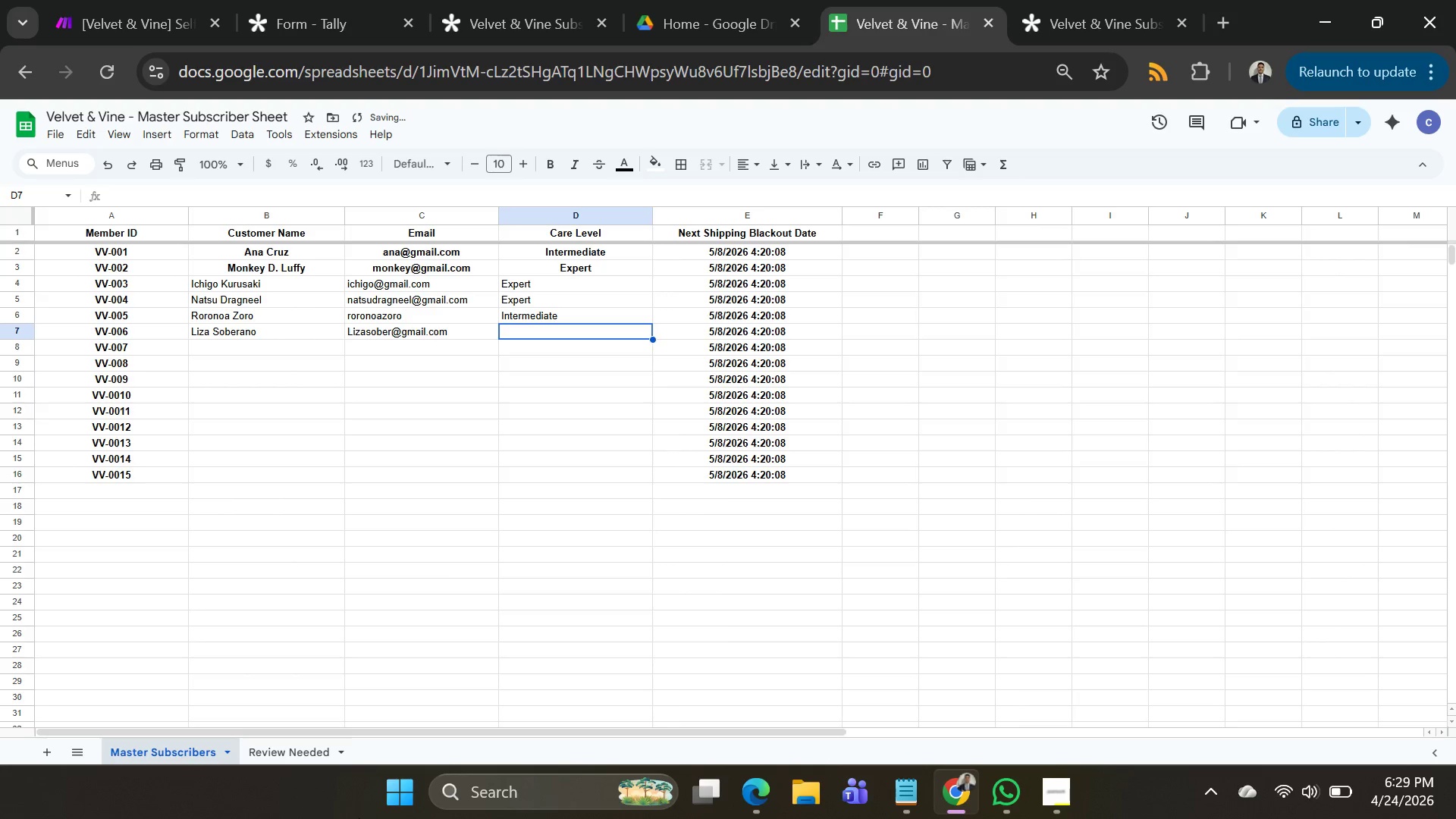 
type(be)
key(Backspace)
key(Backspace)
type(Beginer)
key(Backspace)
key(Backspace)
type(ner)
 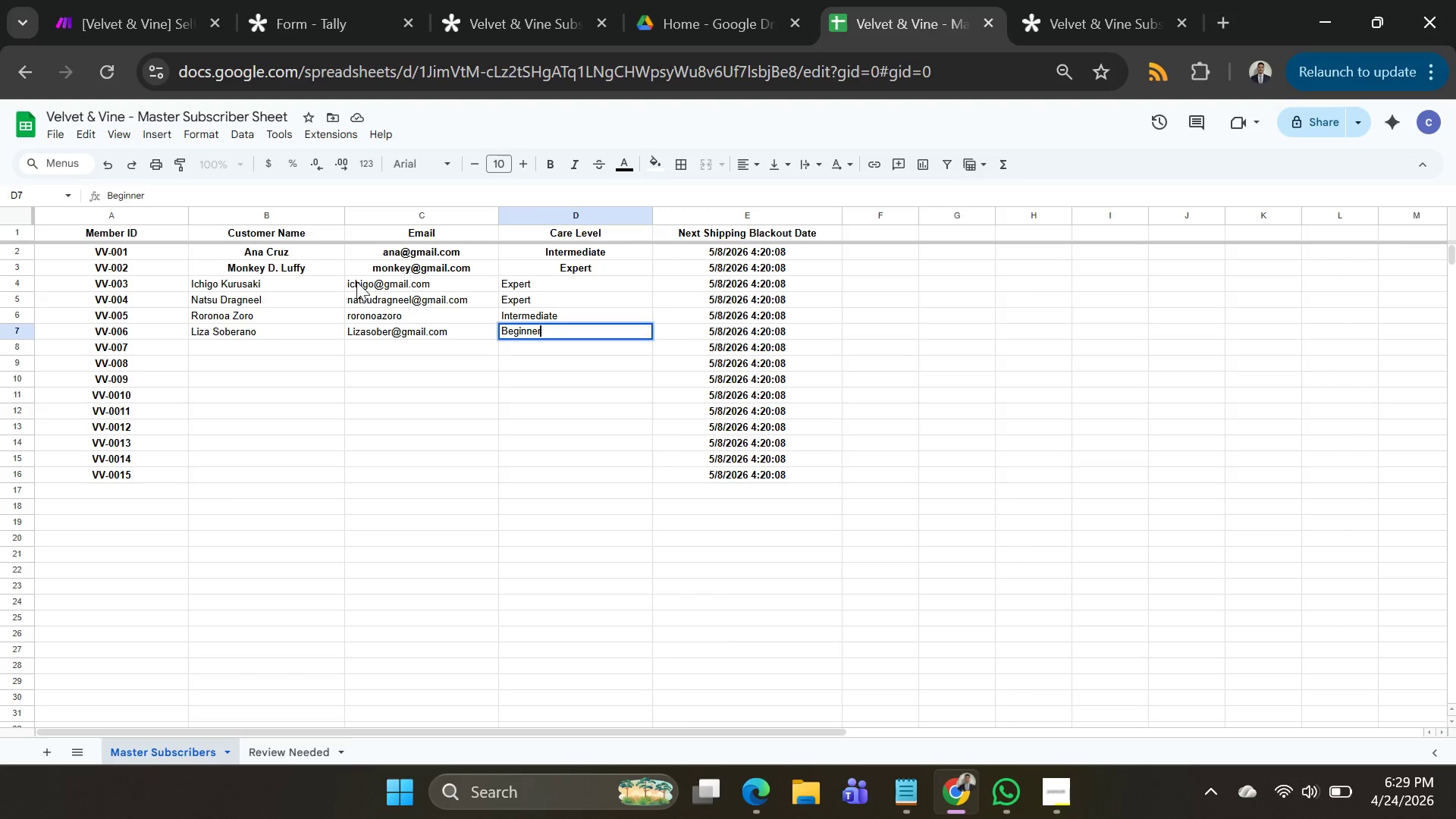 
left_click([223, 344])
 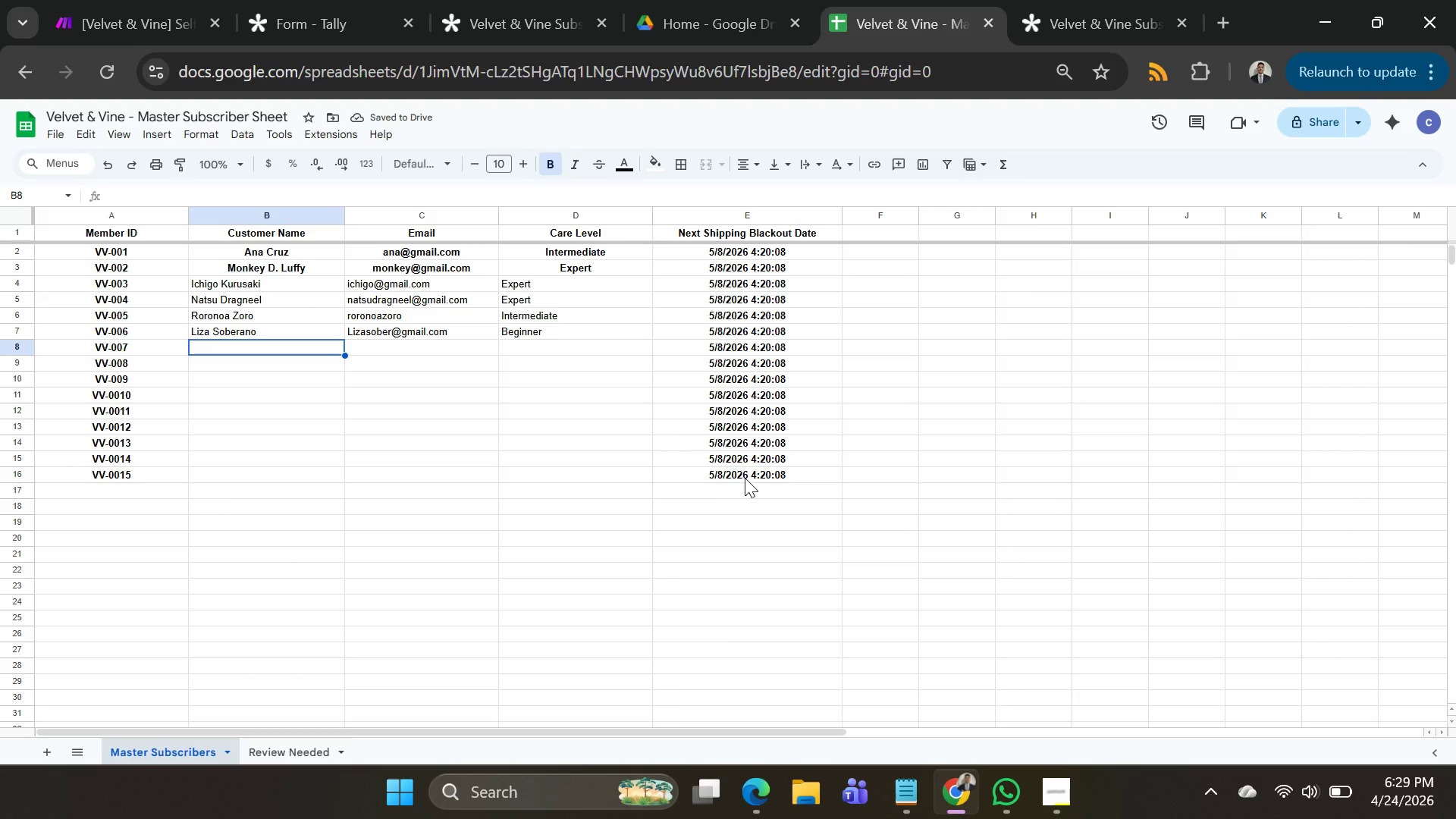 
wait(5.64)
 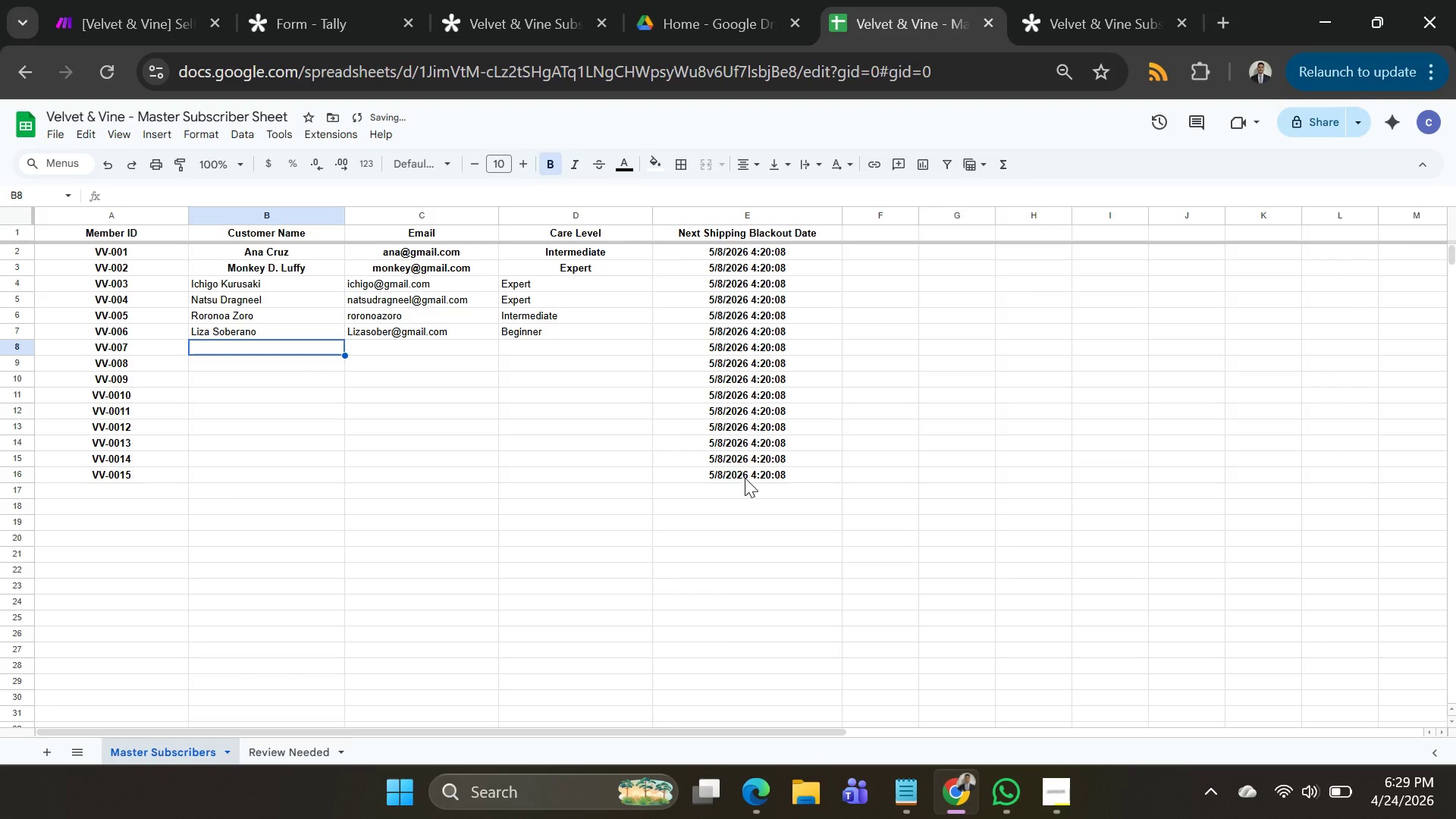 
type(Sarak )
key(Backspace)
key(Backspace)
type( Lim)
key(Tab)
type(Sara )
key(Backspace)
type(lim@gmau)
key(Backspace)
key(Backspace)
type(il.com)
key(Backspace)
key(Backspace)
key(Backspace)
key(Backspace)
key(Backspace)
key(Backspace)
type(ail.com)
key(Tab)
 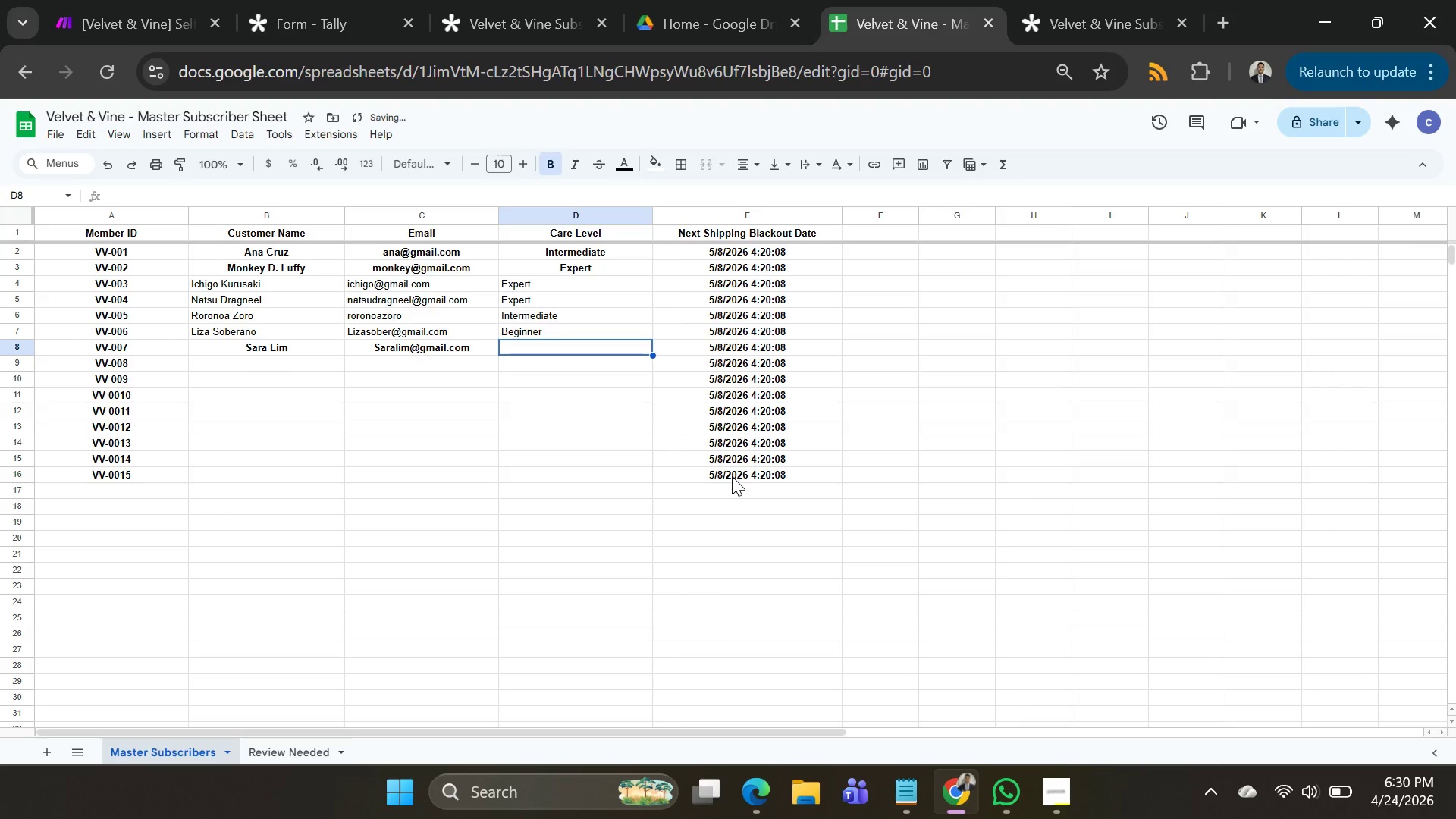 
type(inter)
 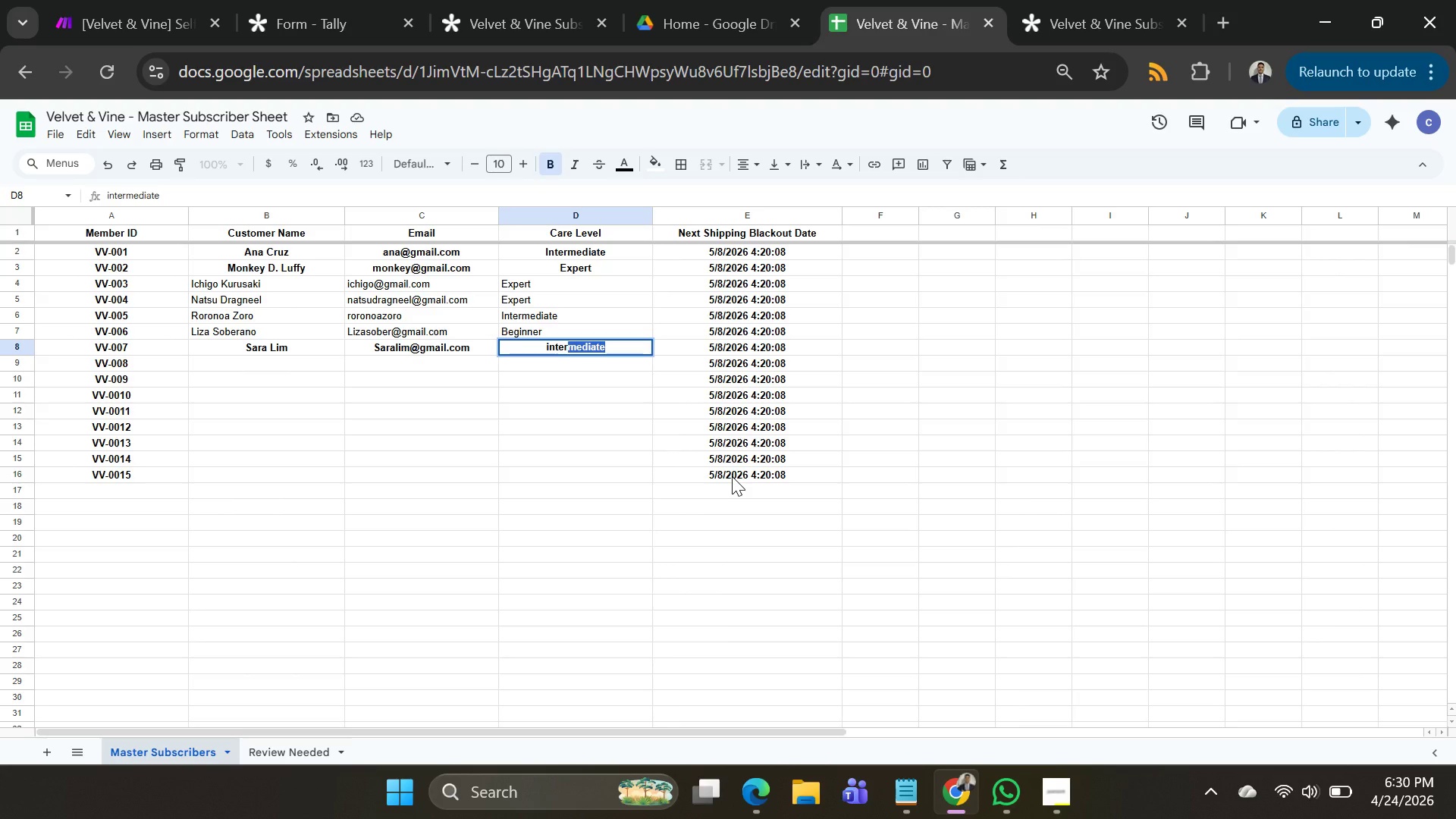 
key(Enter)
 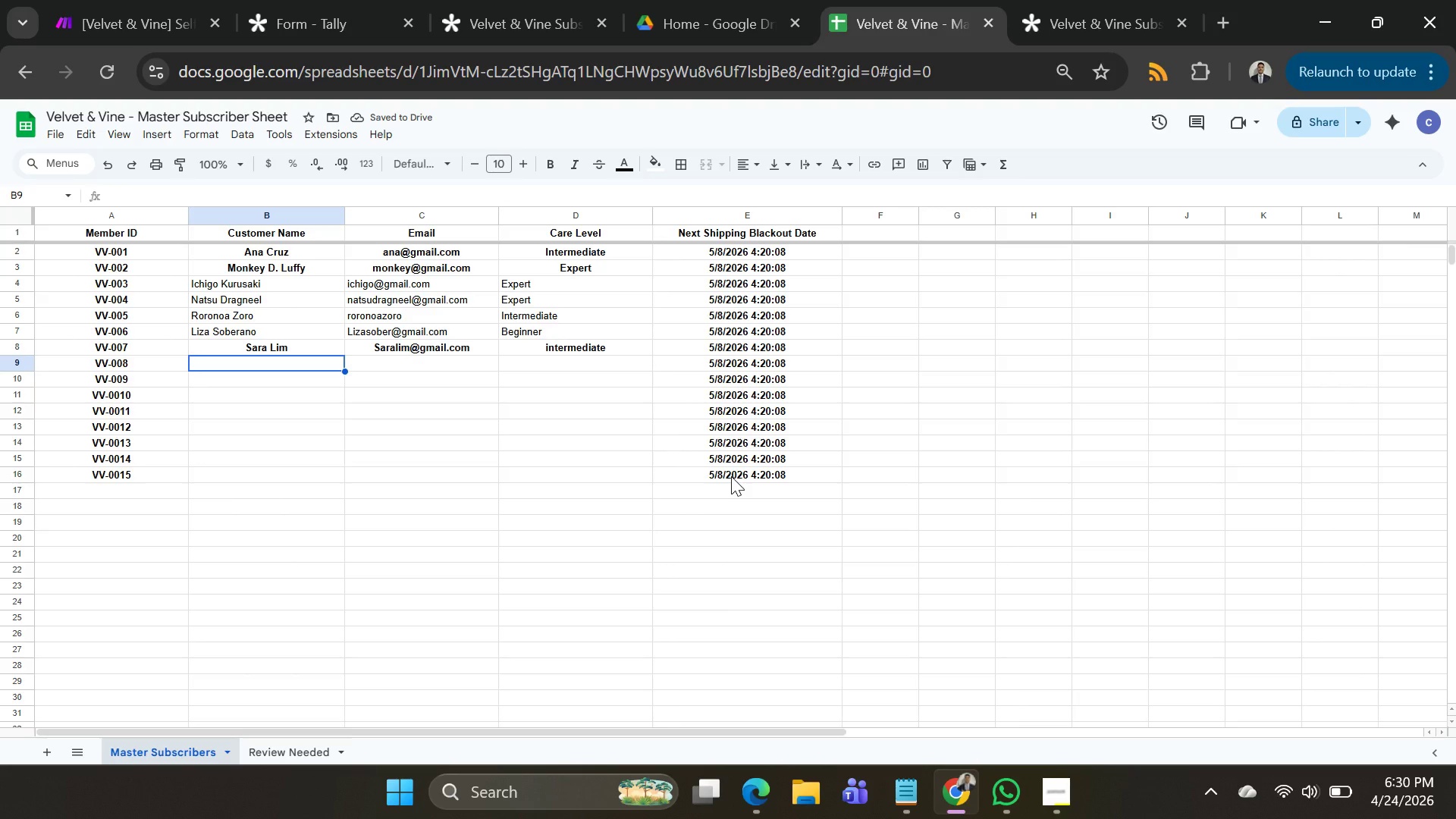 
wait(7.98)
 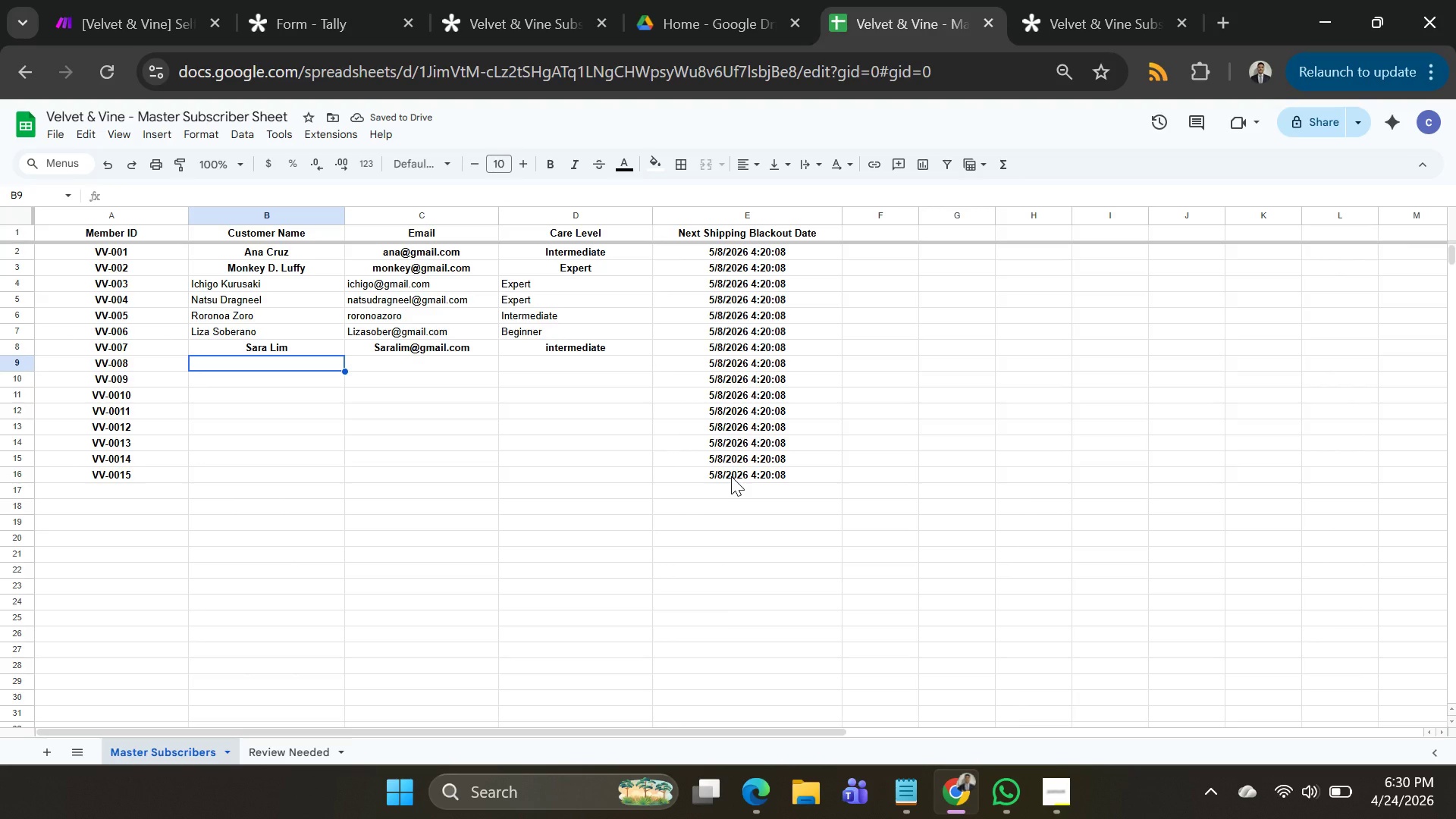 
type(Mke )
key(Backspace)
key(Backspace)
key(Backspace)
key(Backspace)
type(MIke )
key(Backspace)
key(Backspace)
key(Backspace)
key(Backspace)
type(ike)
 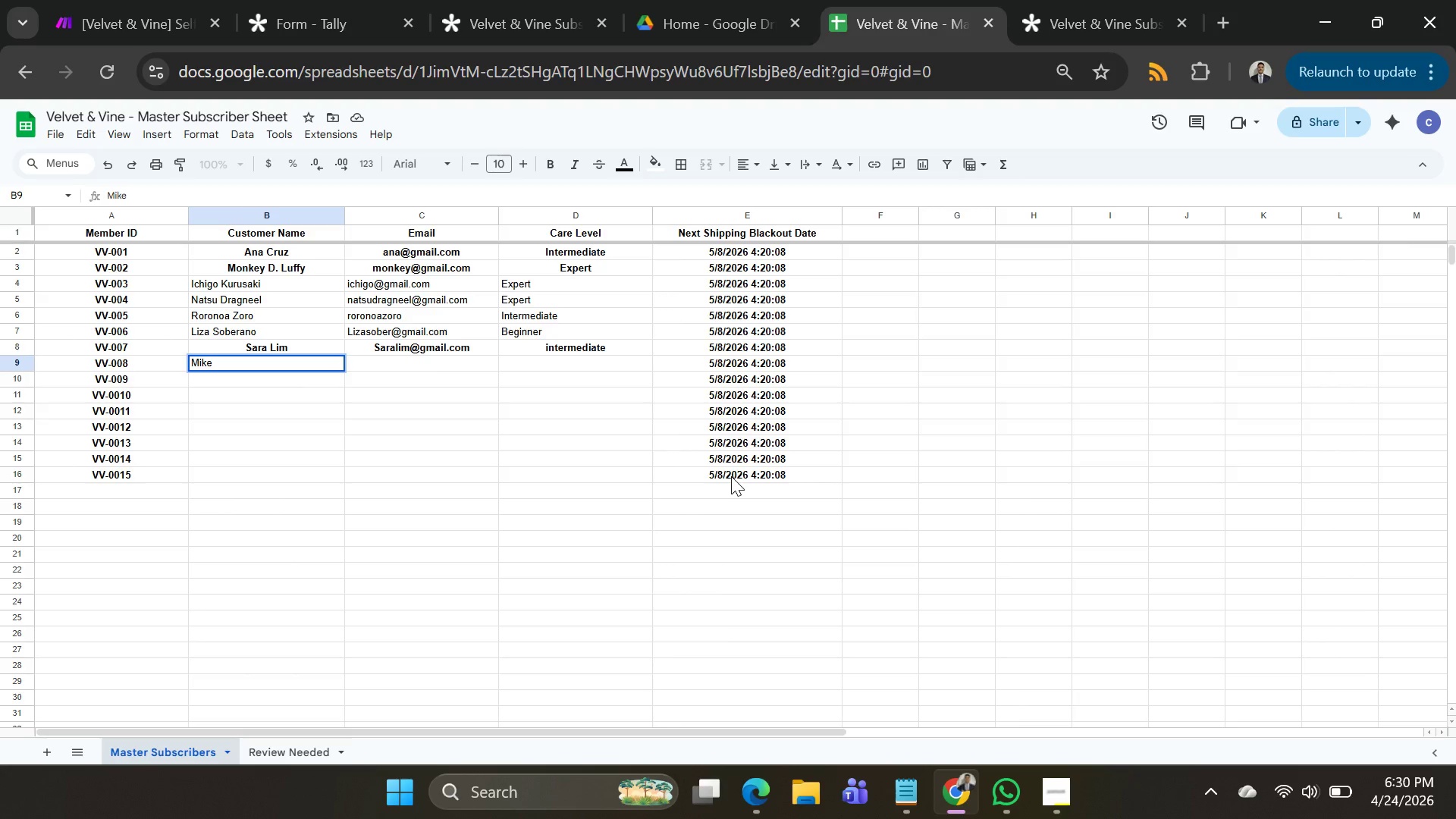 
type( Ong)
key(Tab)
type(Mike On)
key(Backspace)
key(Backspace)
key(Backspace)
type(ong@gna)
key(Backspace)
key(Backspace)
key(Backspace)
type(gmail.com)
key(Tab)
 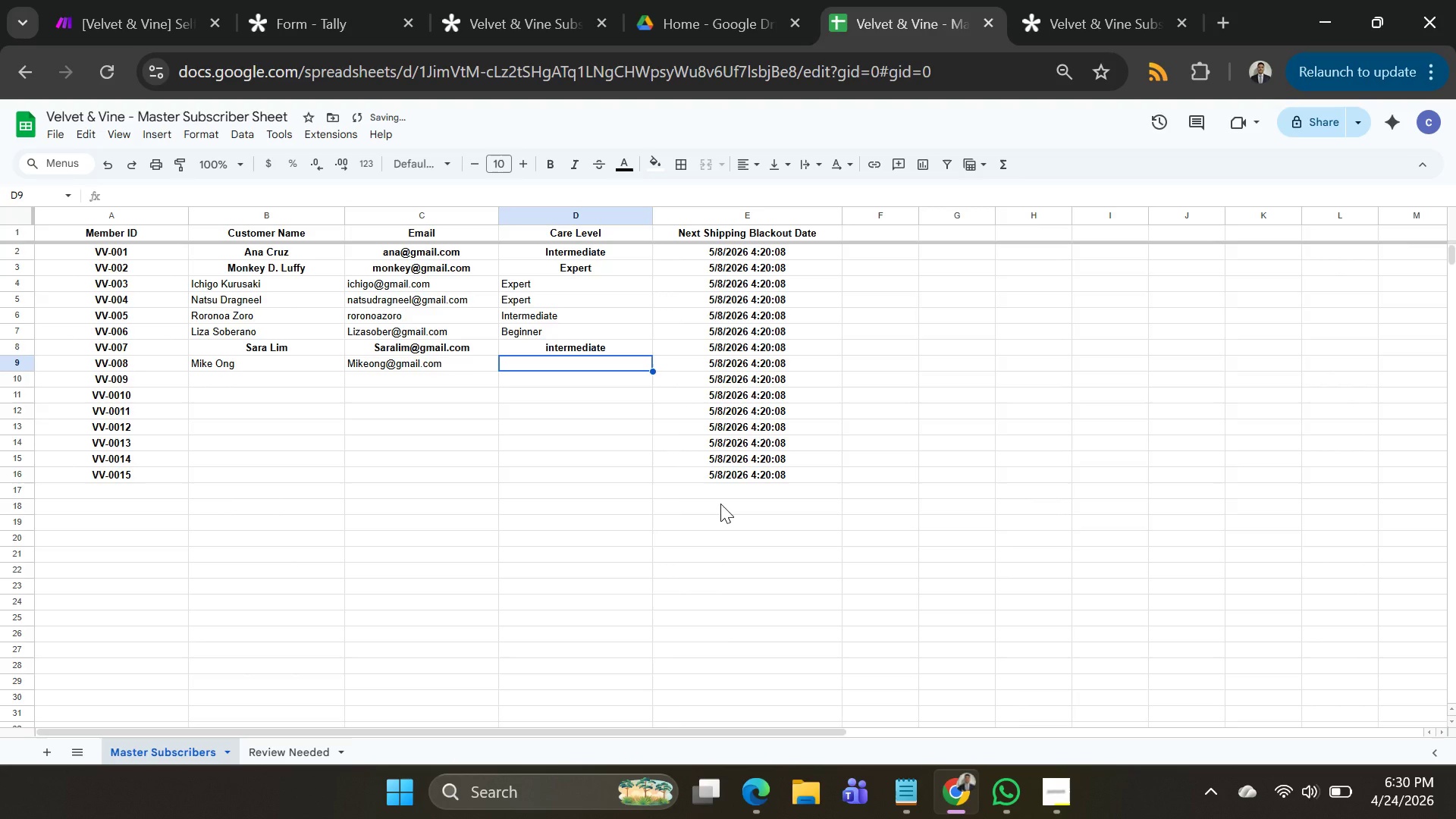 
wait(7.19)
 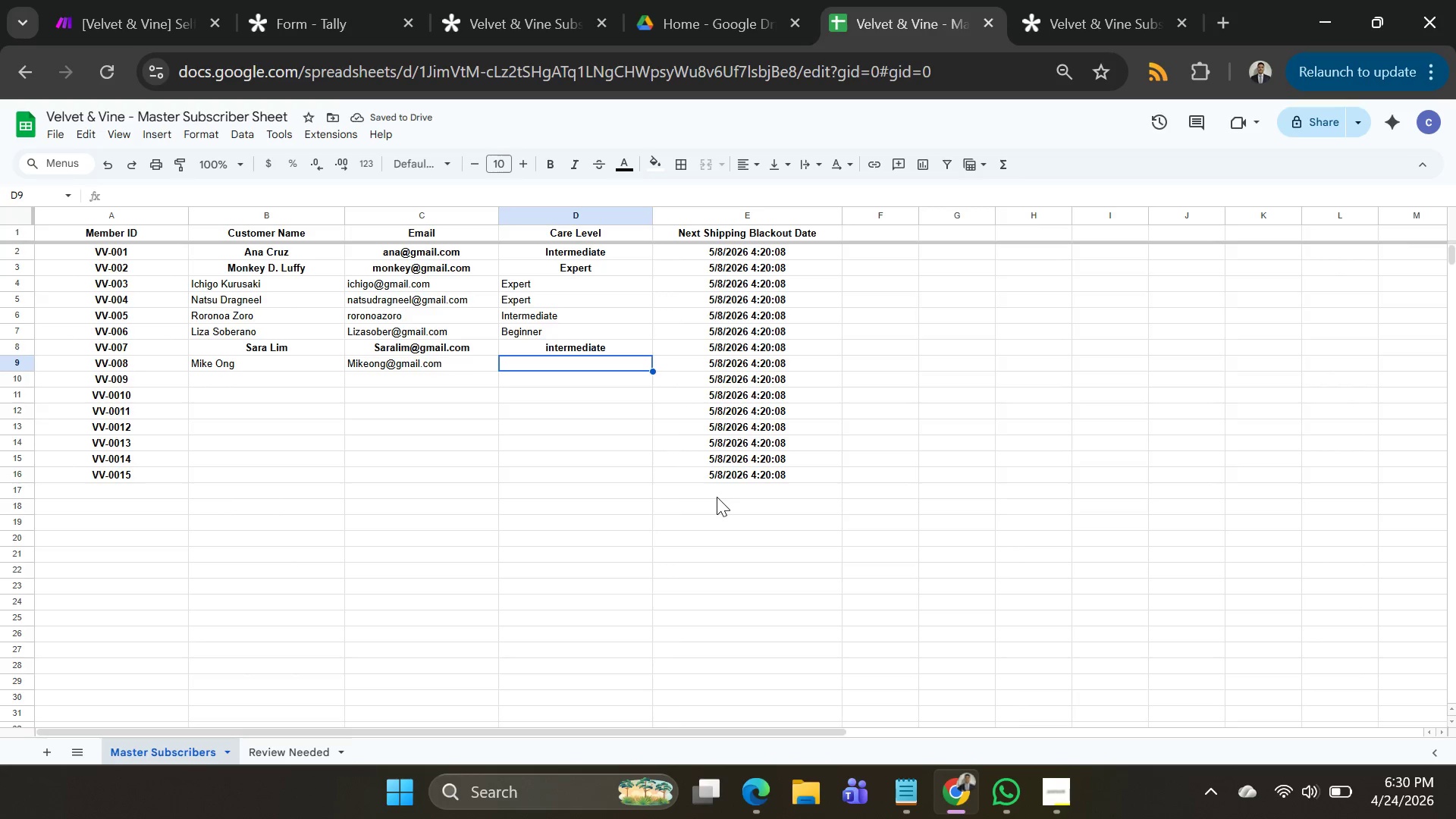 
type(n)
key(Backspace)
type(be)
key(Backspace)
key(Backspace)
key(Backspace)
type(Be)
 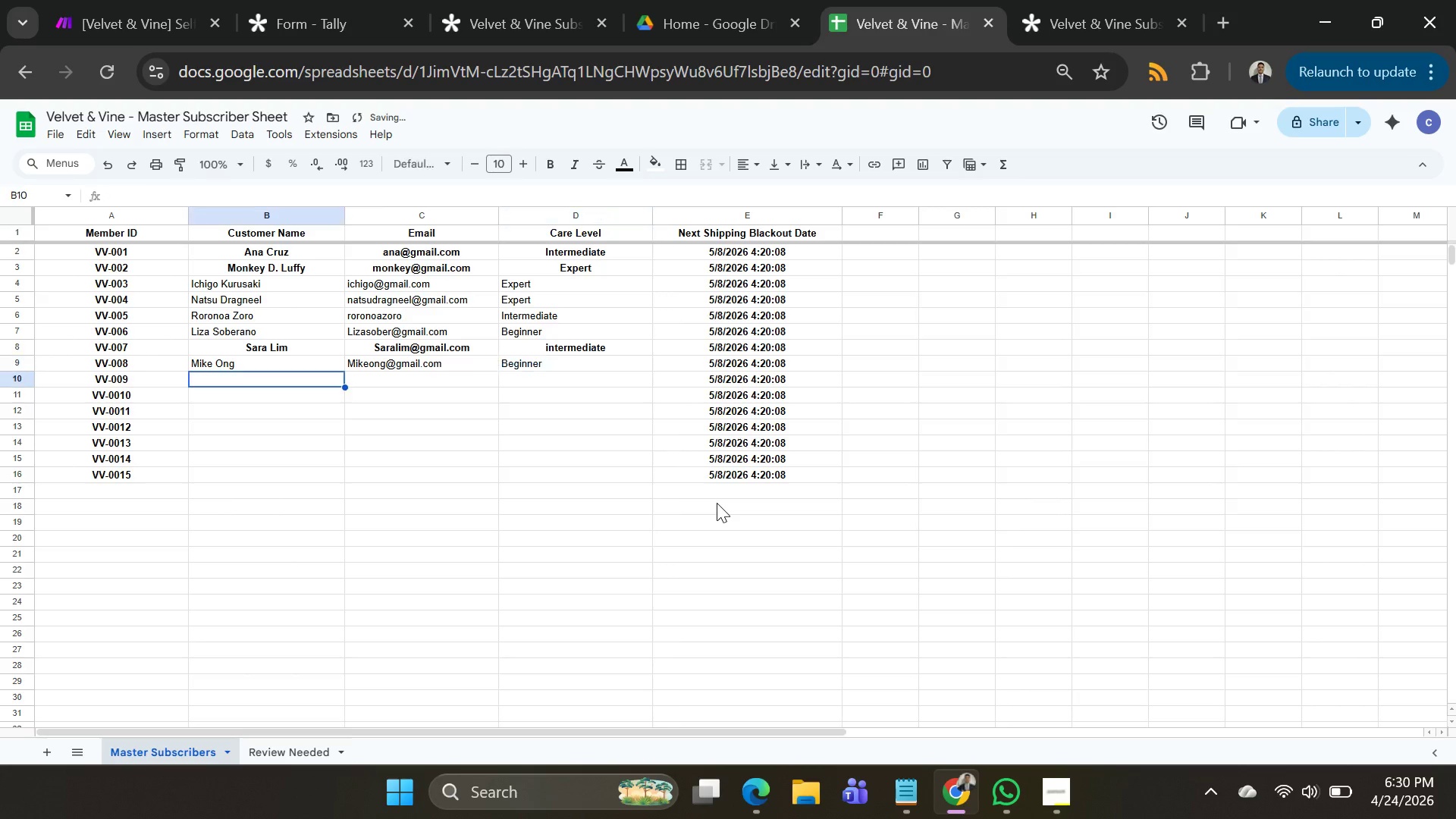 
key(Enter)
 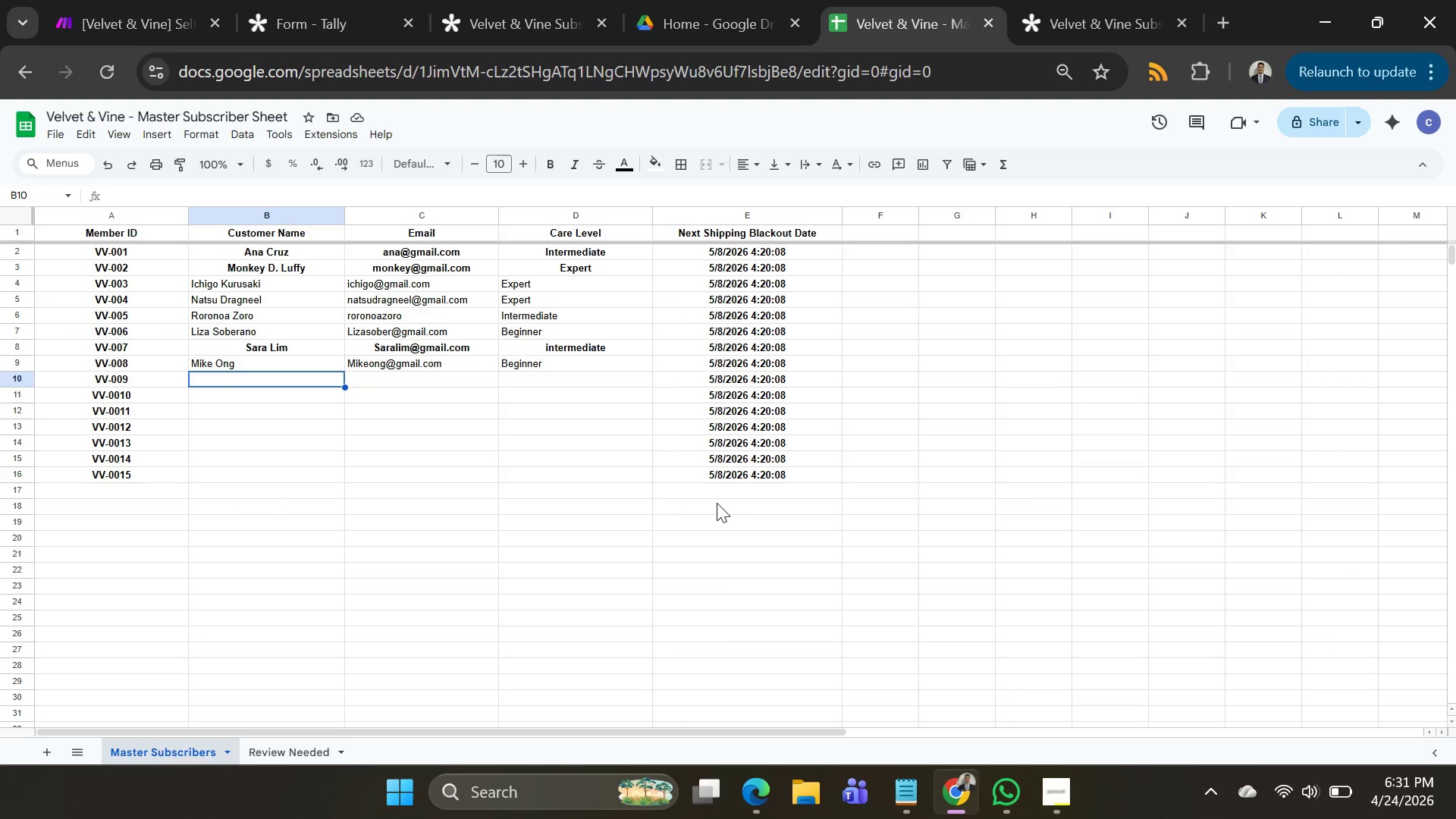 
wait(23.56)
 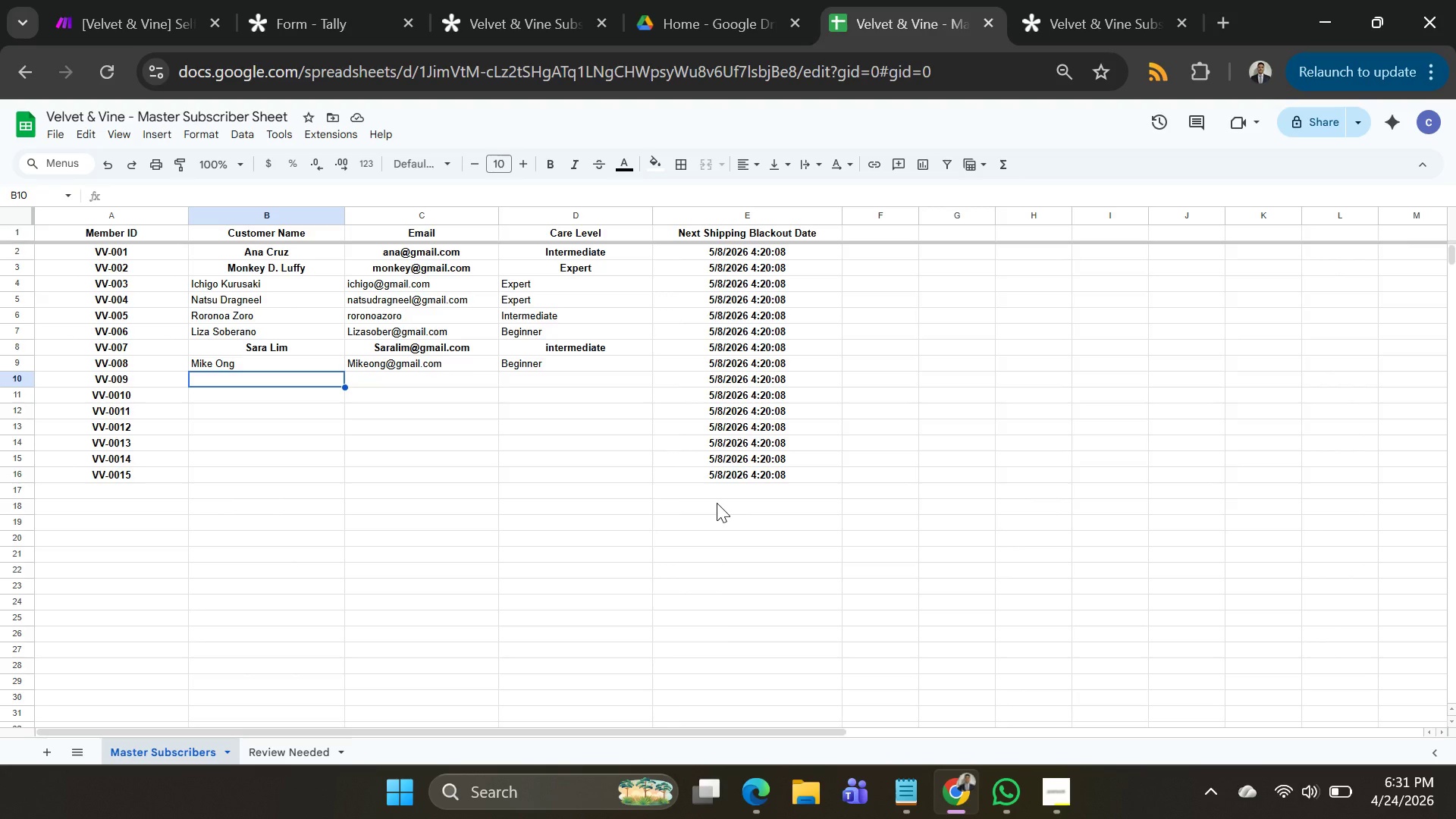 
type(Nina Flores)
key(Tab)
type(nina.flores@gmaul)
key(Backspace)
key(Backspace)
type(il.com)
 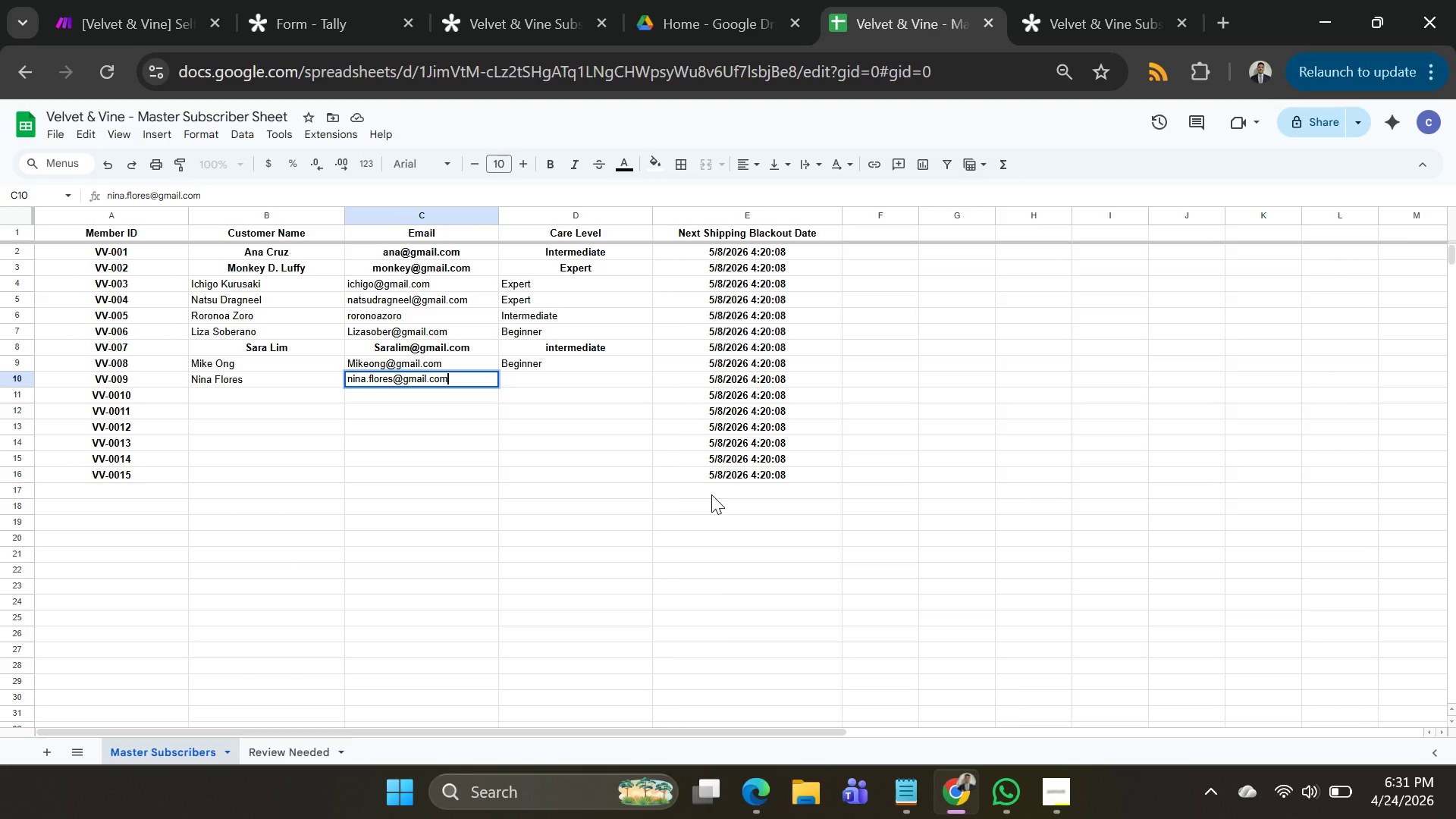 
key(Tab)
 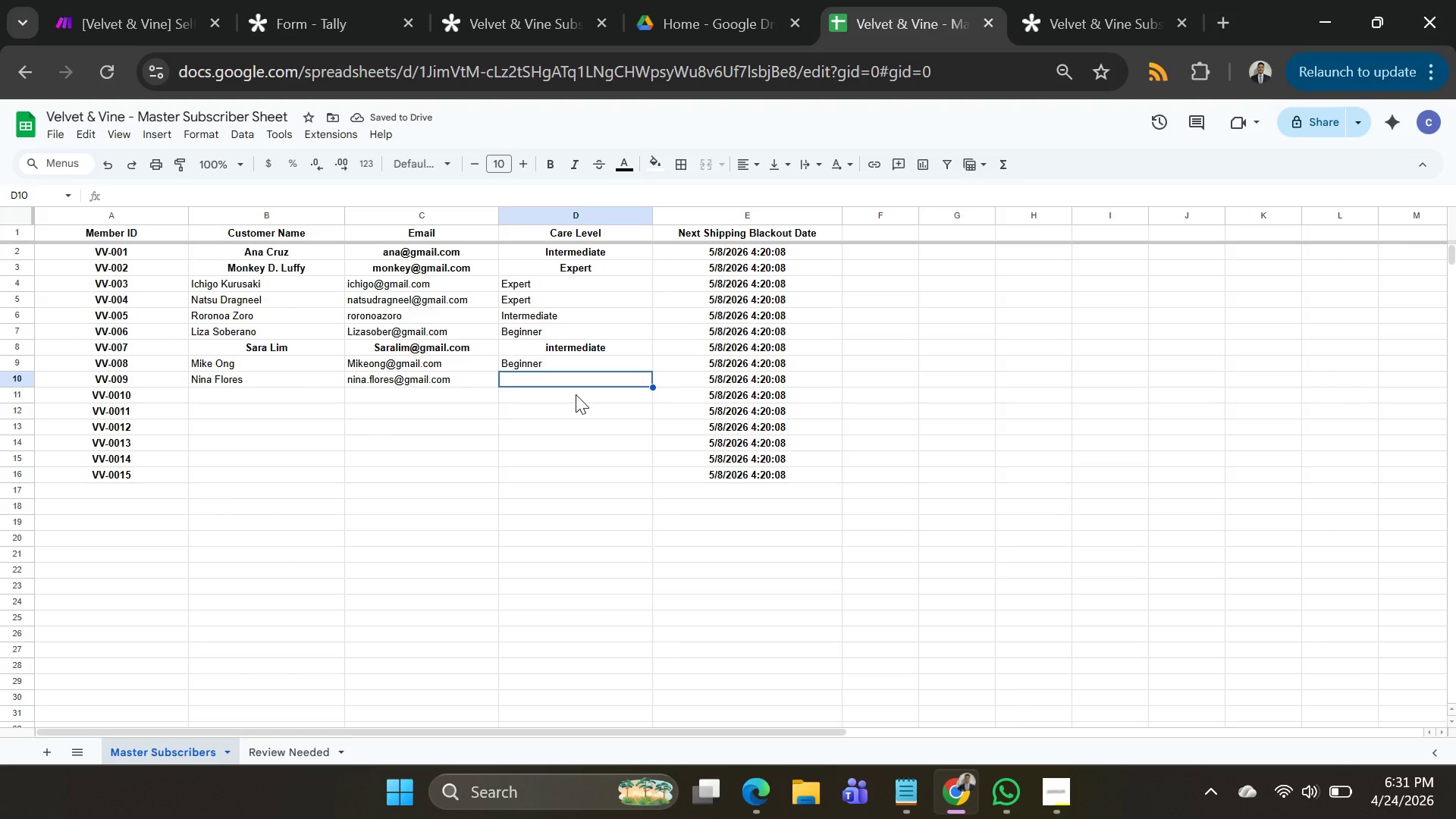 
wait(8.92)
 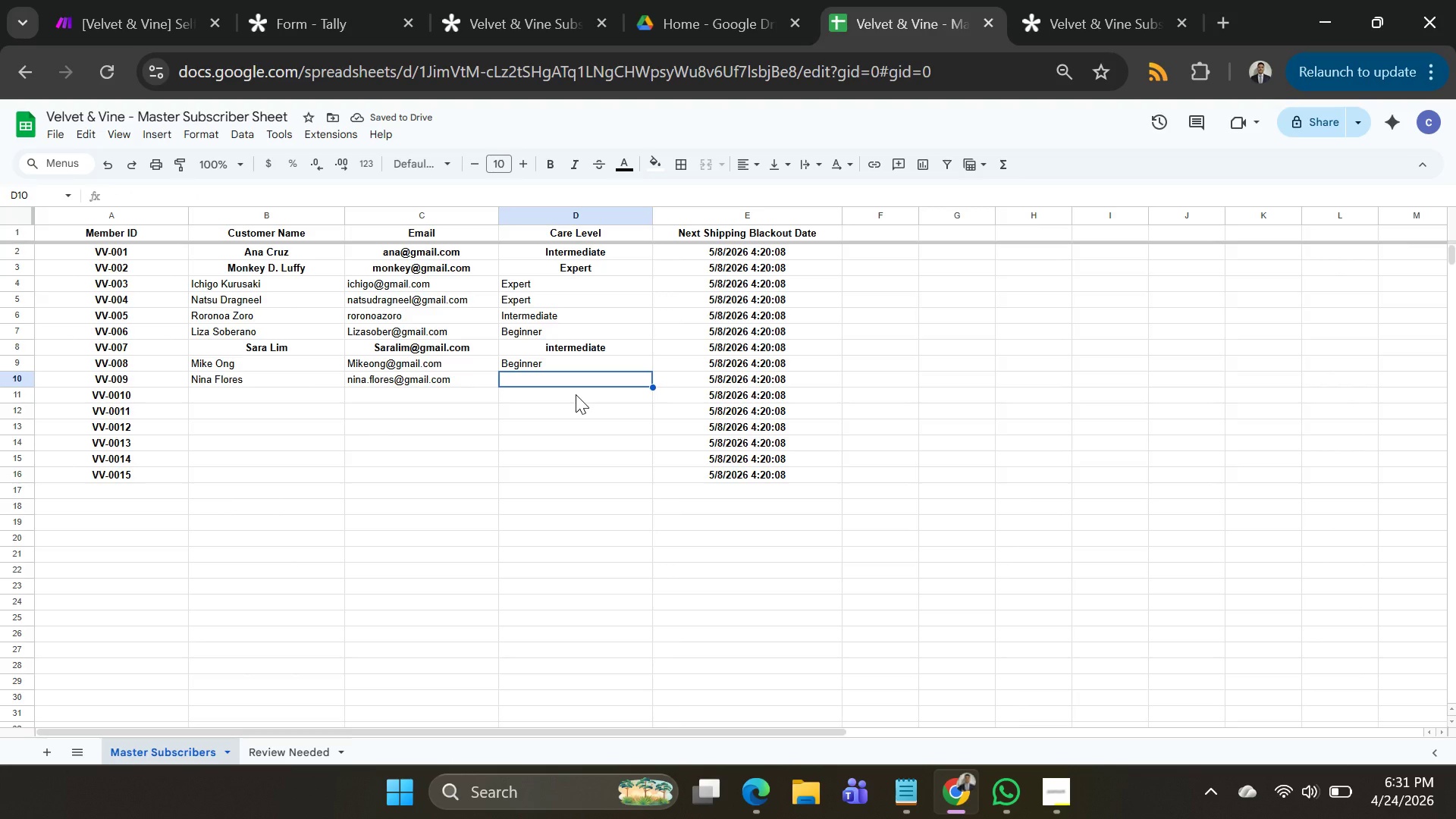 
type(inter)
key(Backspace)
key(Backspace)
key(Backspace)
key(Backspace)
key(Backspace)
key(Backspace)
type(ON)
key(Backspace)
key(Backspace)
type(INte)
key(Backspace)
key(Backspace)
key(Backspace)
key(Backspace)
type(m)
key(Backspace)
type(nter)
 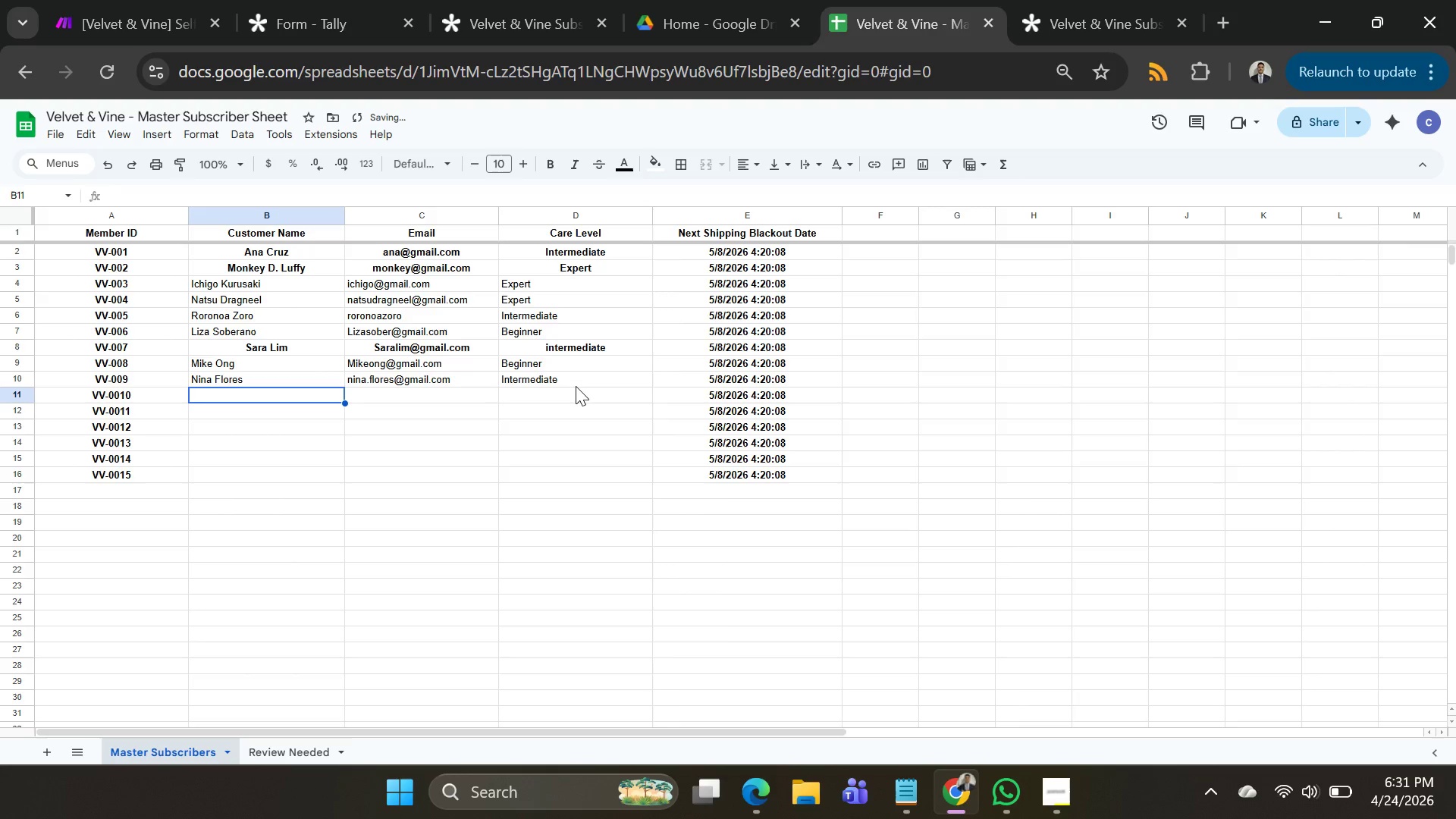 
 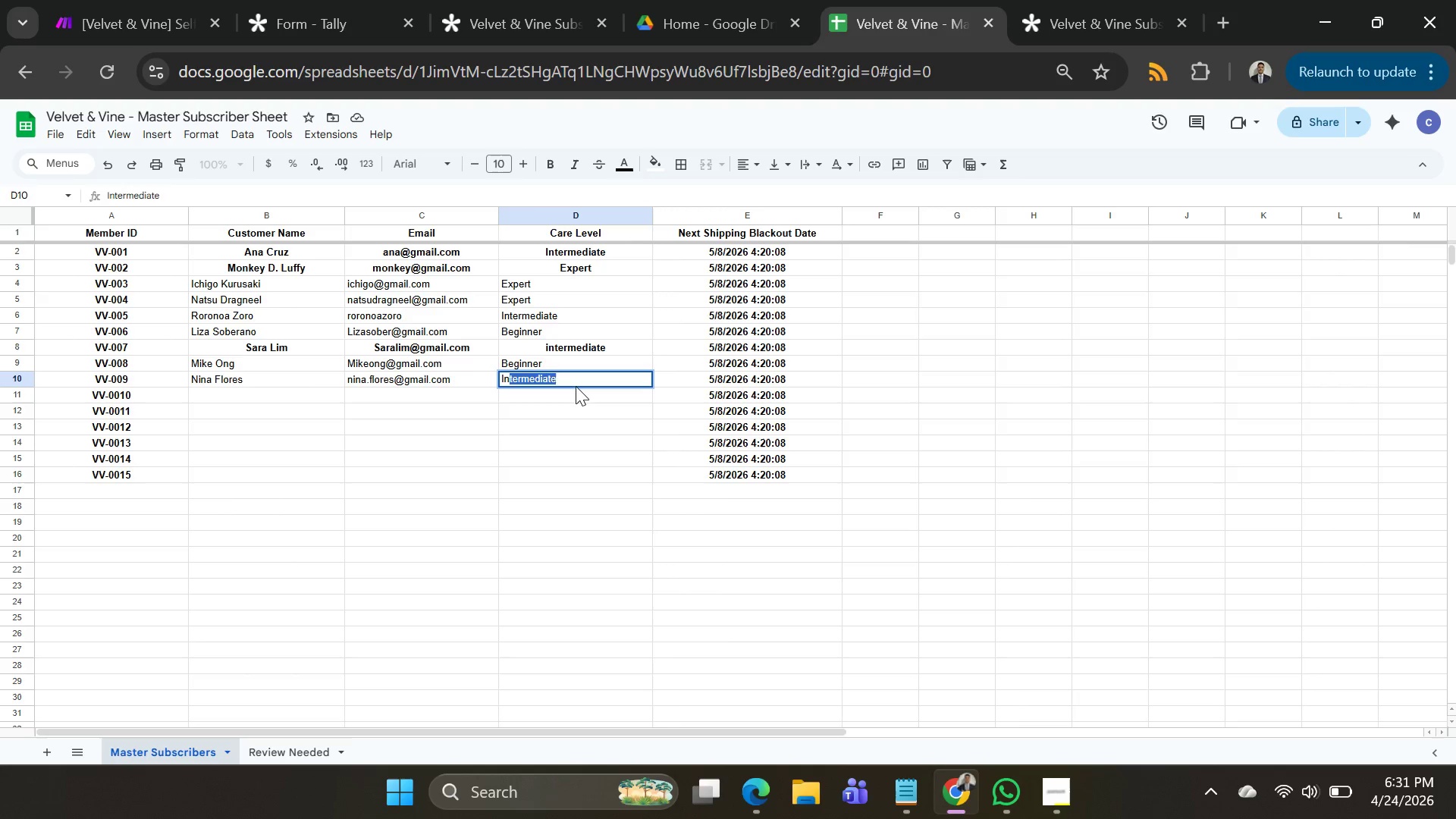 
key(Enter)
 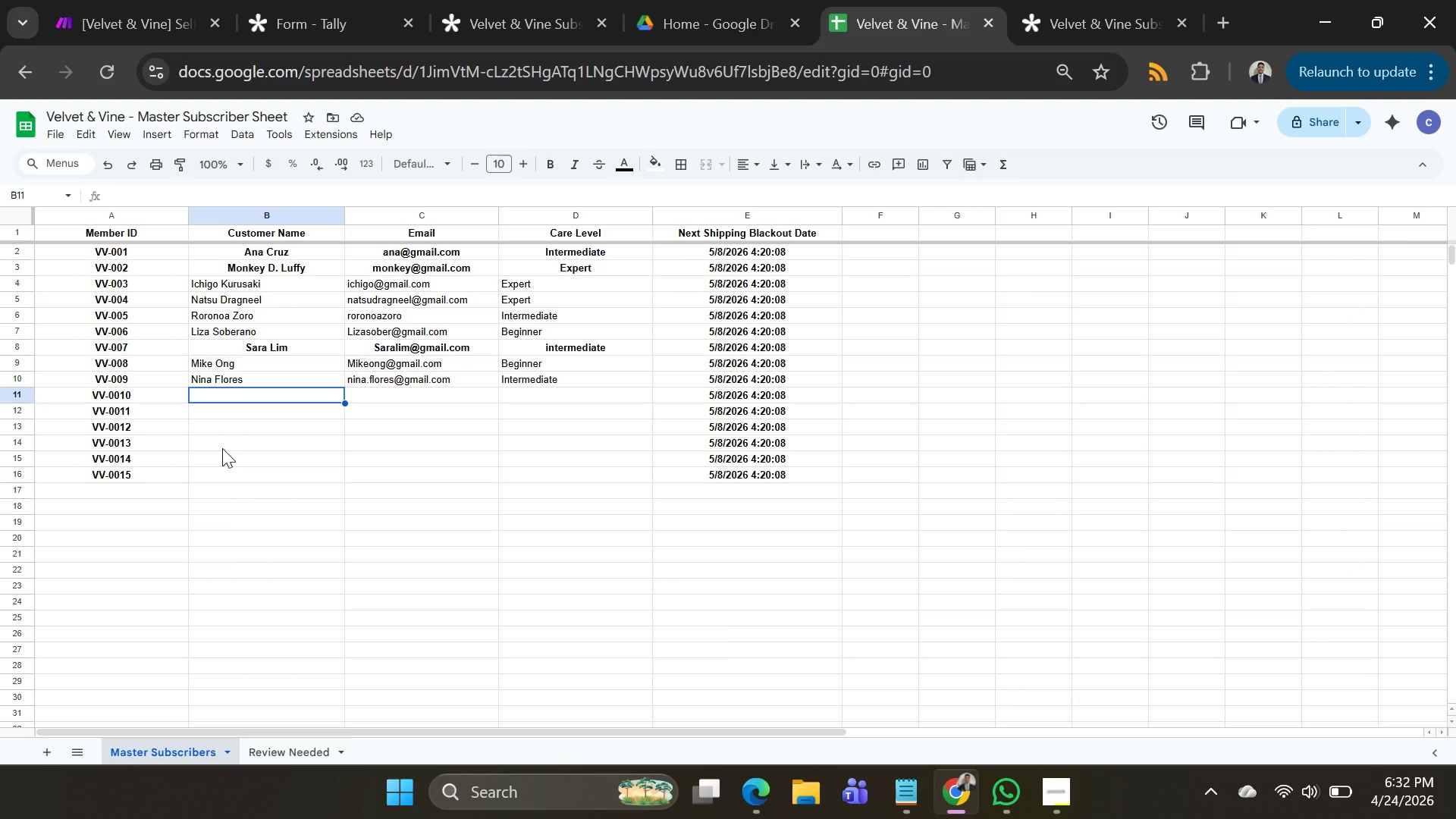 
wait(21.72)
 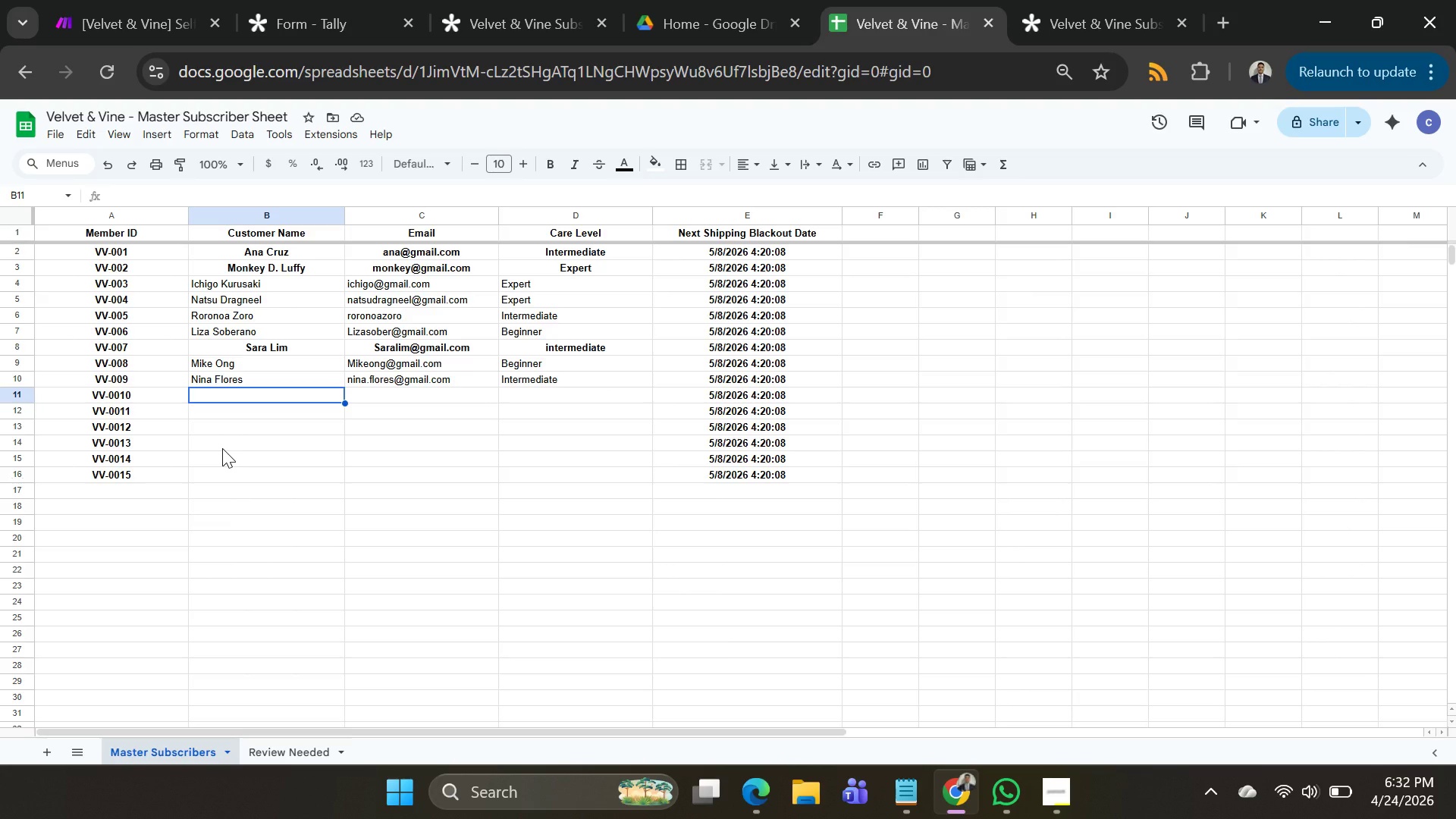 
type(Alex Go)
key(Tab)
type(alex.go@gmau)
key(Backspace)
type(il.com)
key(Tab)
type(be)
key(Backspace)
key(Backspace)
key(Backspace)
type(Be)
 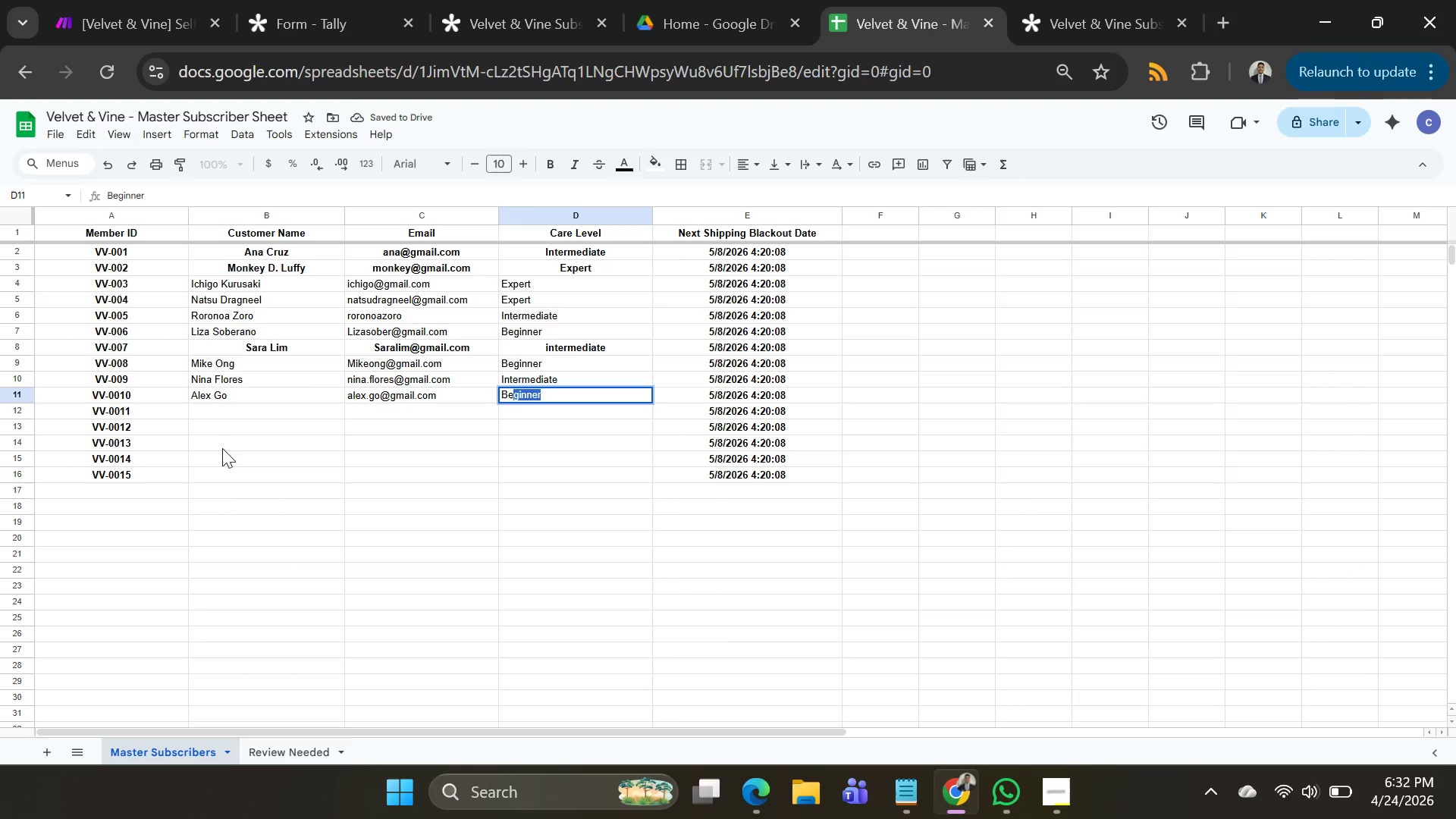 
key(Enter)
 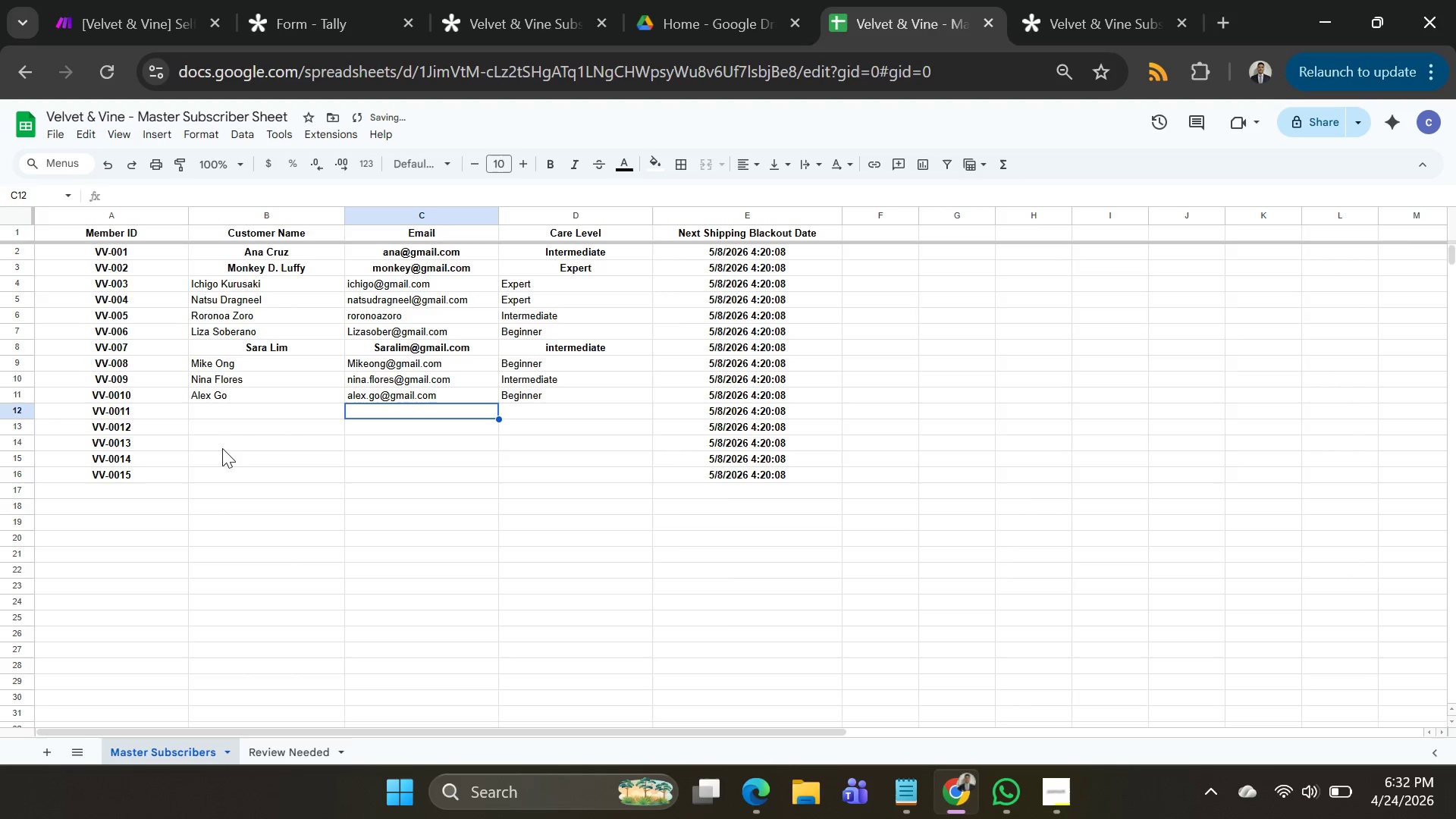 
key(Tab)
 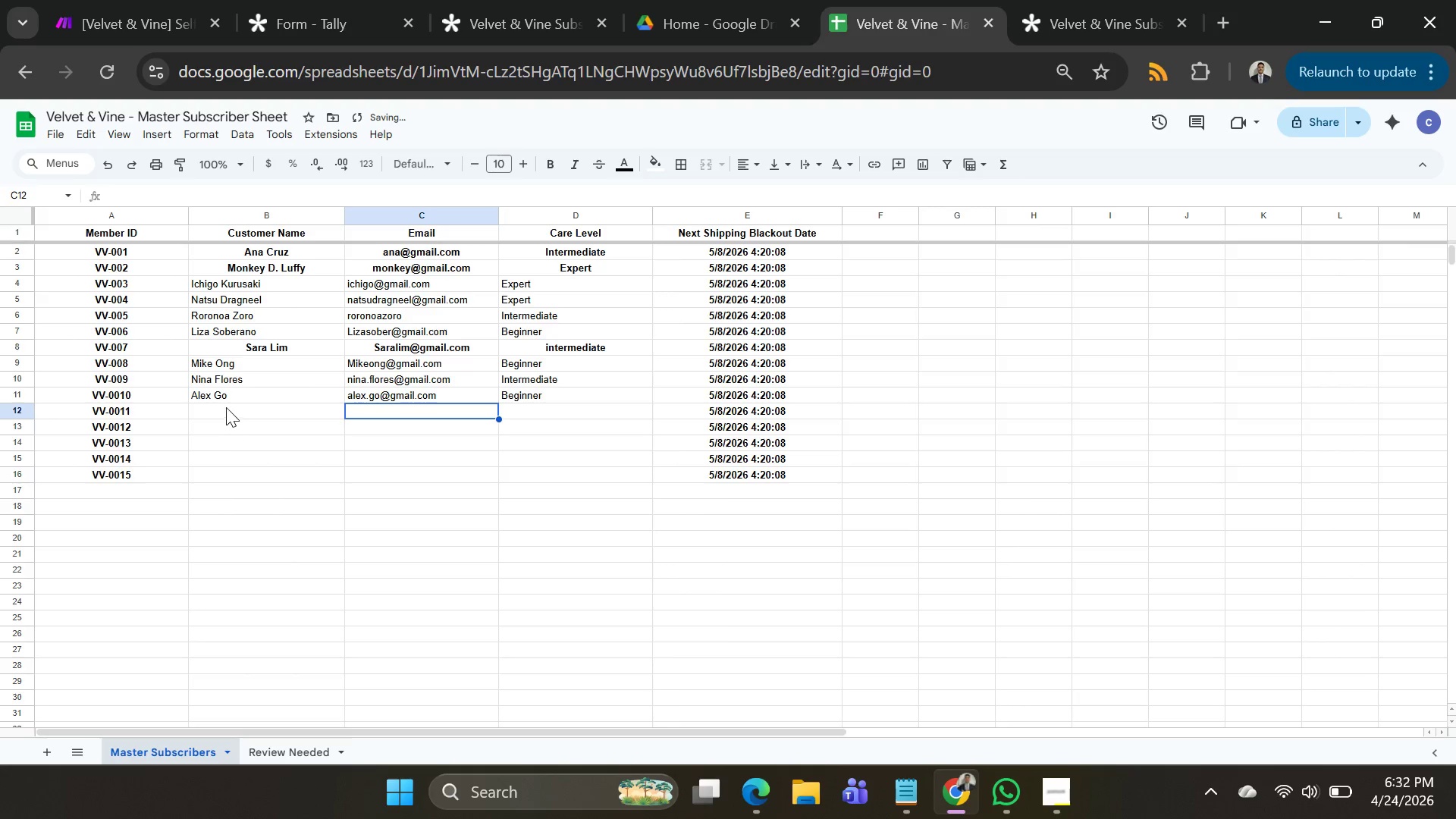 
left_click([224, 400])
 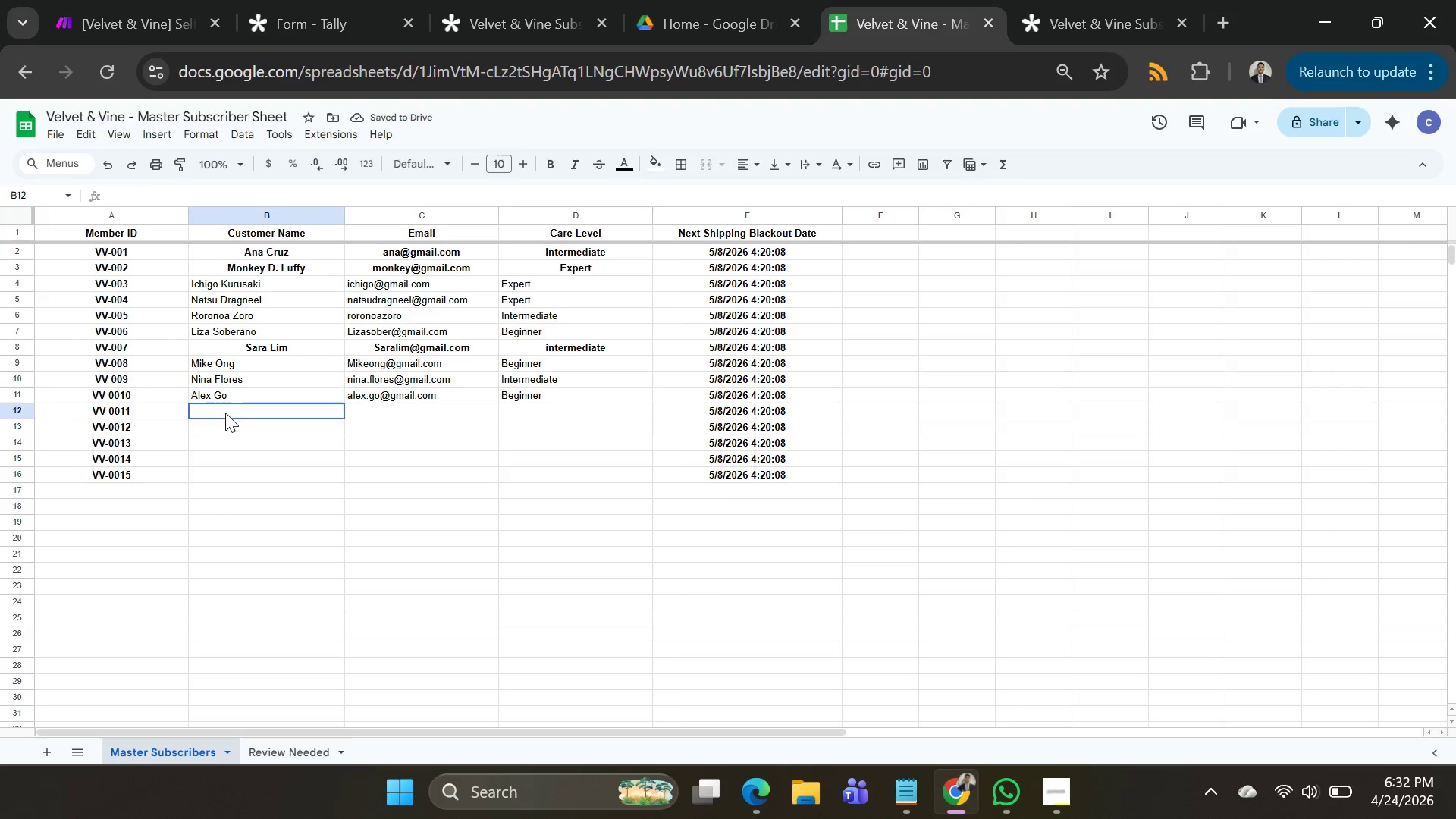 
left_click([225, 413])
 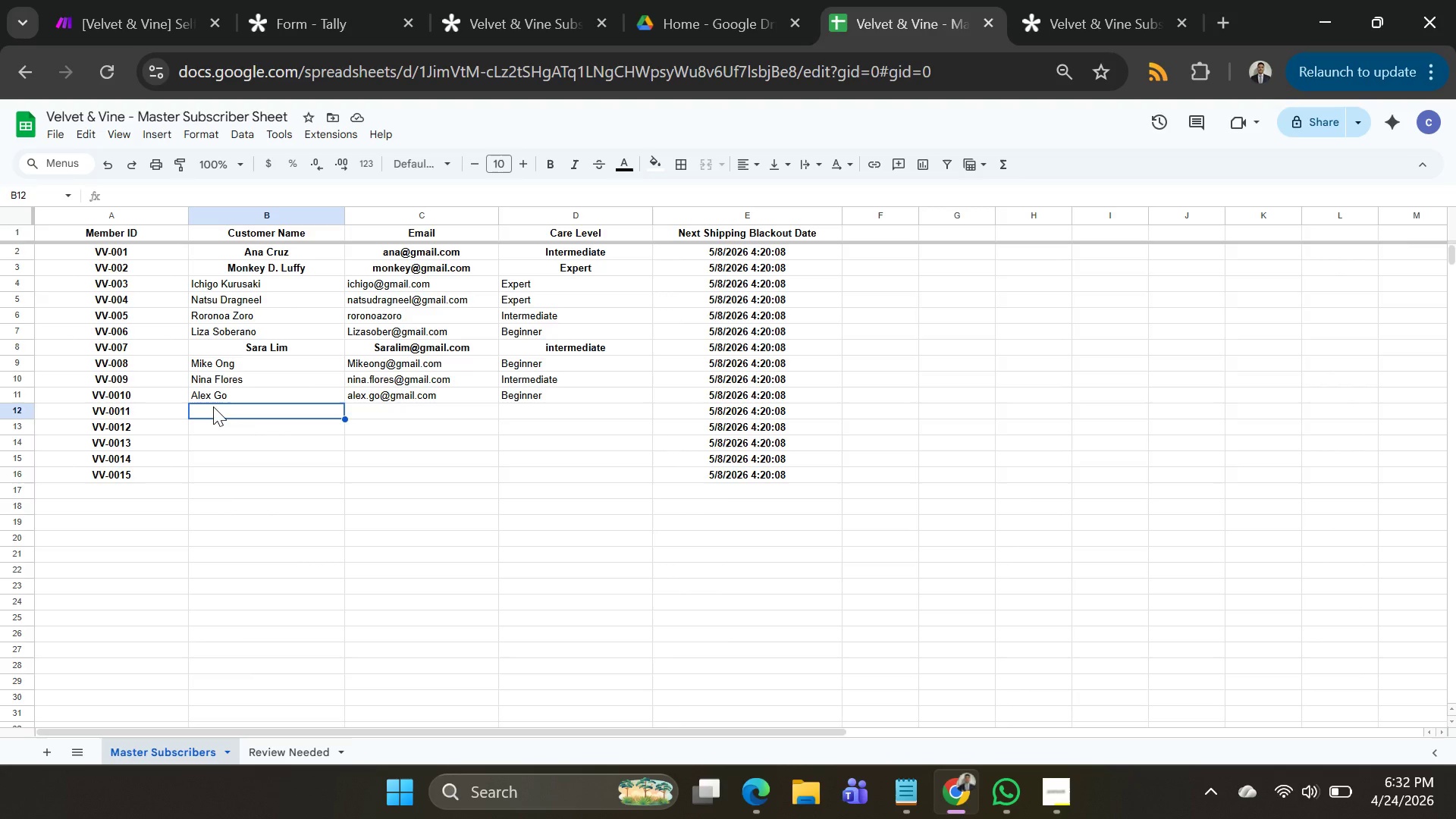 
wait(12.97)
 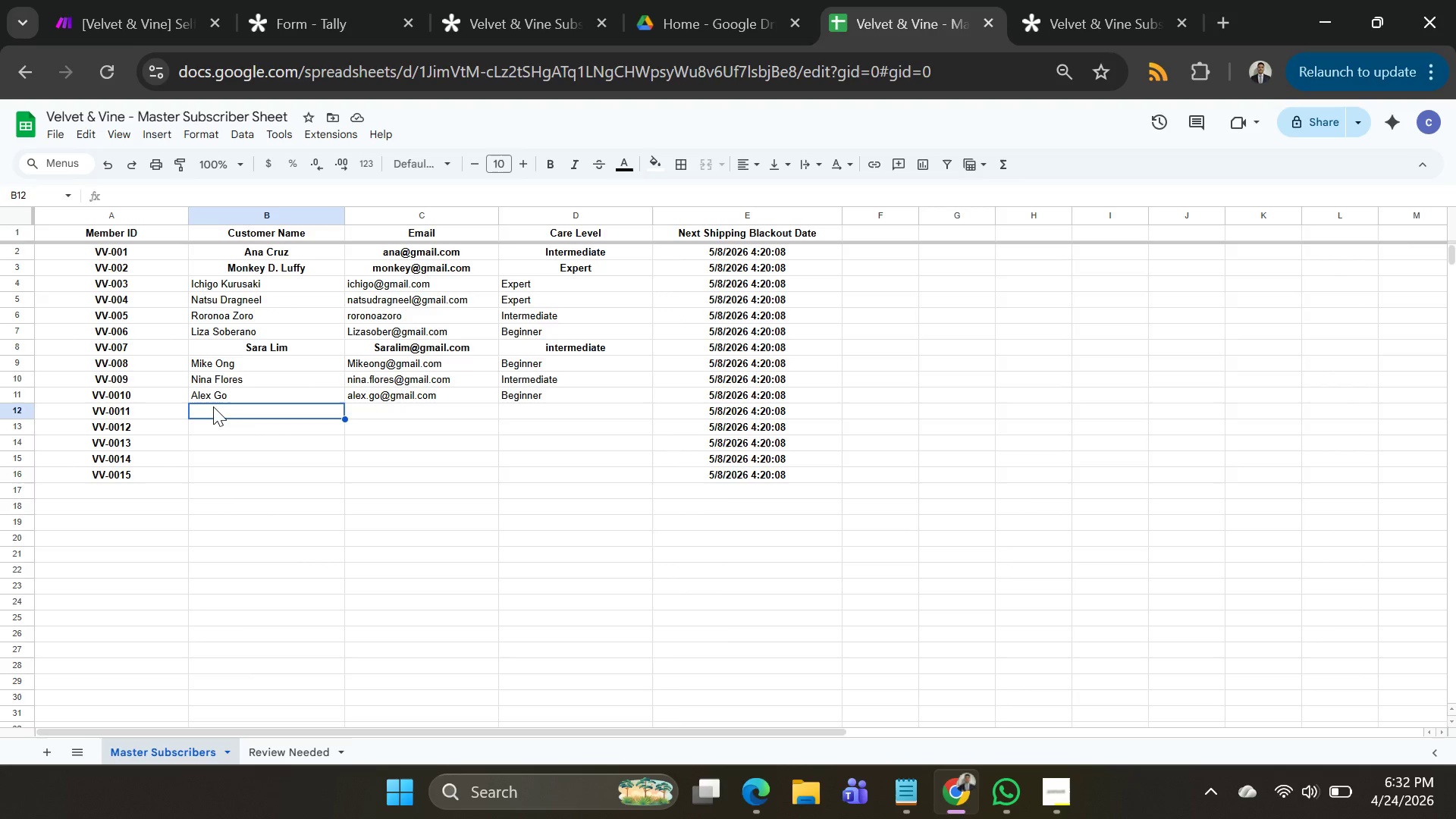 
type(Ben Yu)
key(Tab)
type(ben.yu@gmail.com)
key(Tab)
type(Inte)
 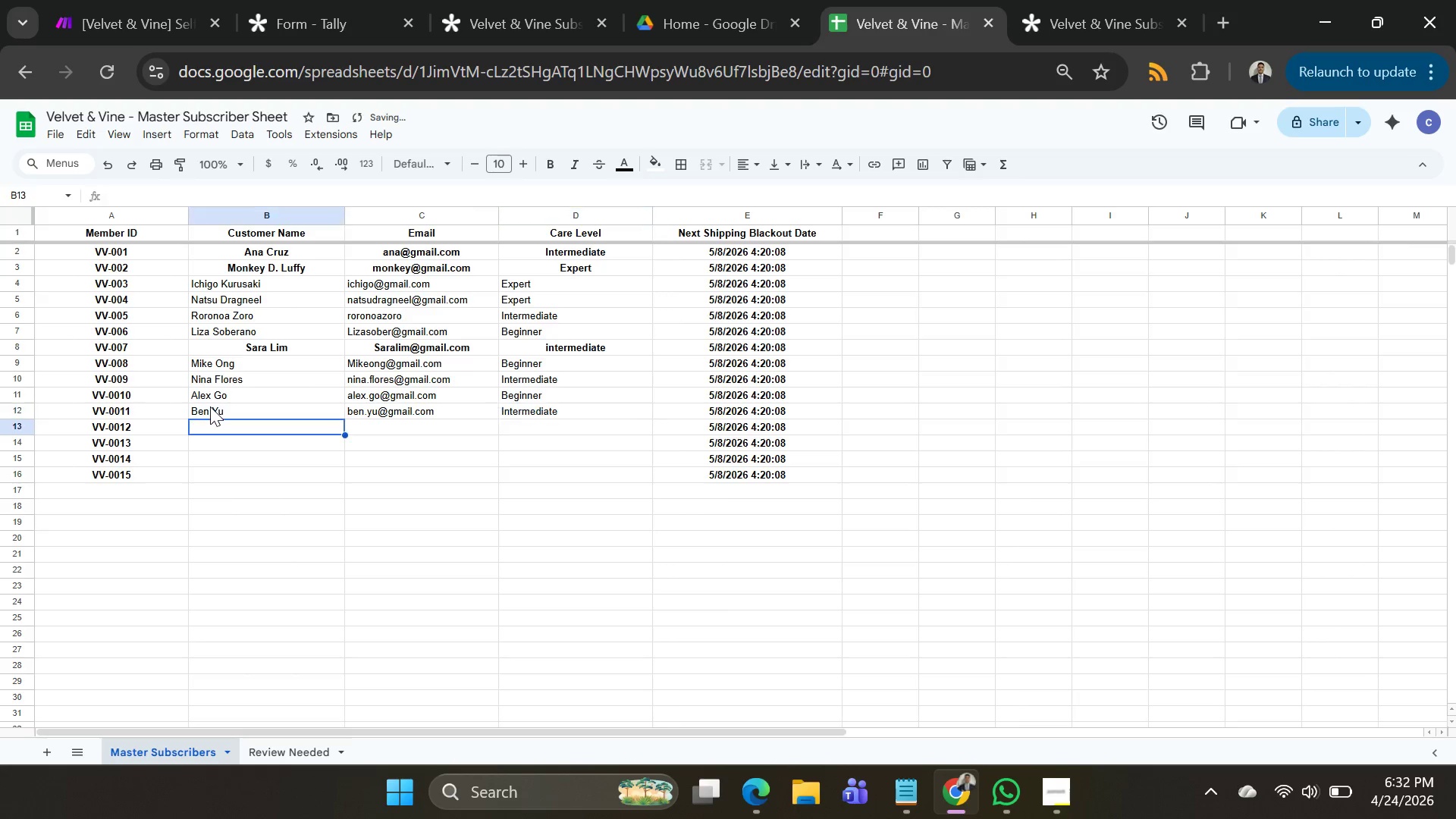 
 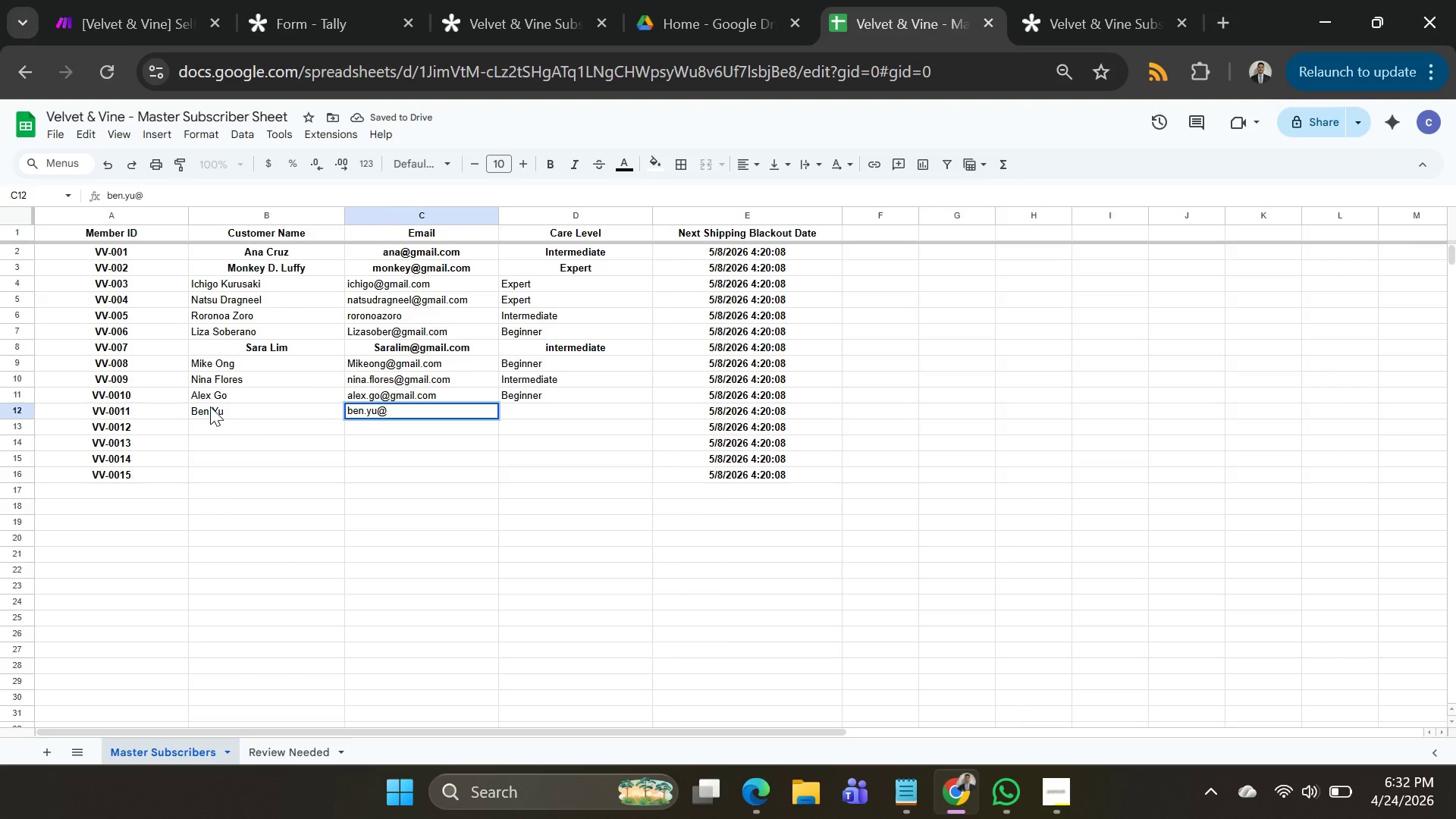 
key(Enter)
 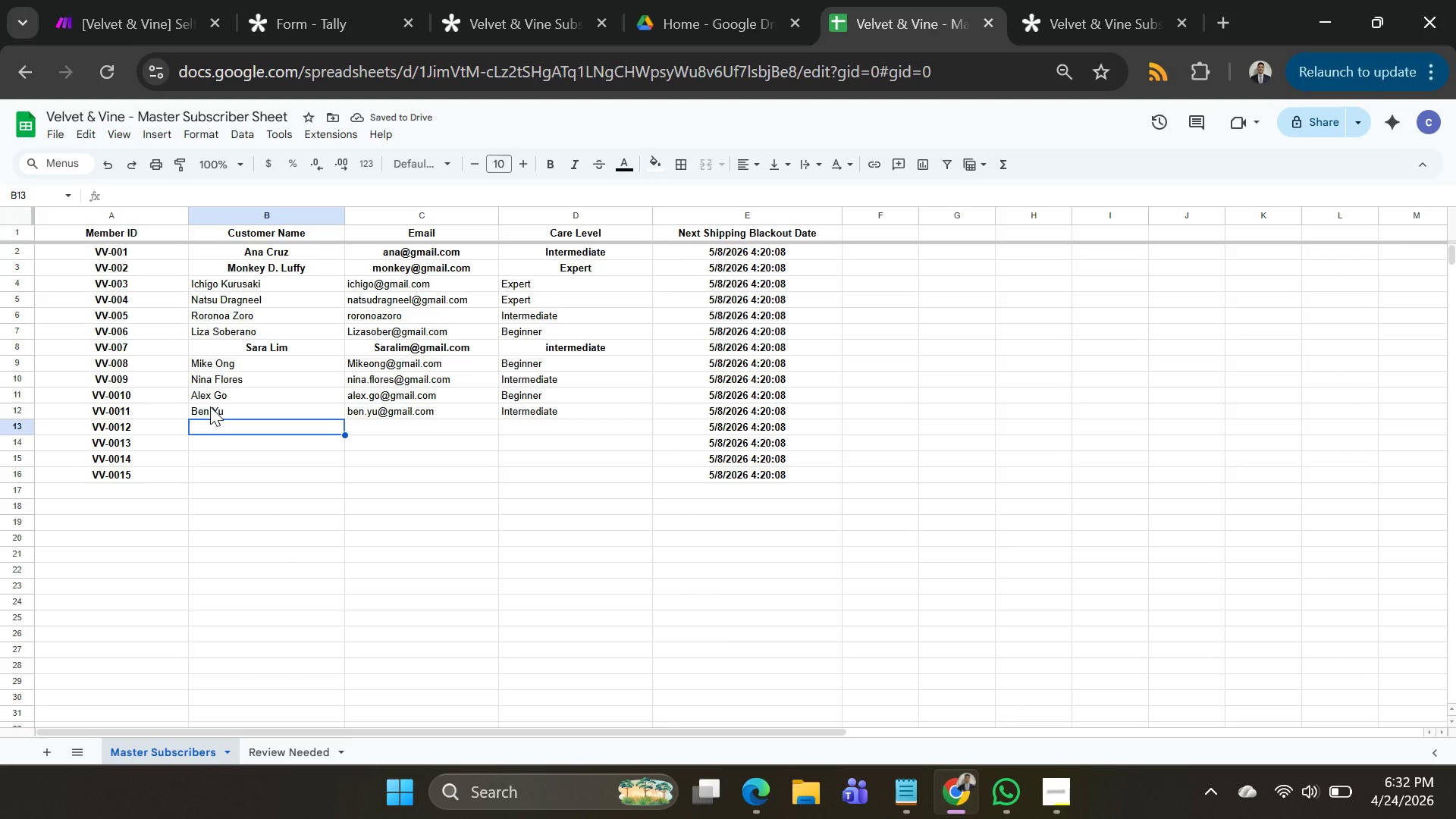 
wait(9.28)
 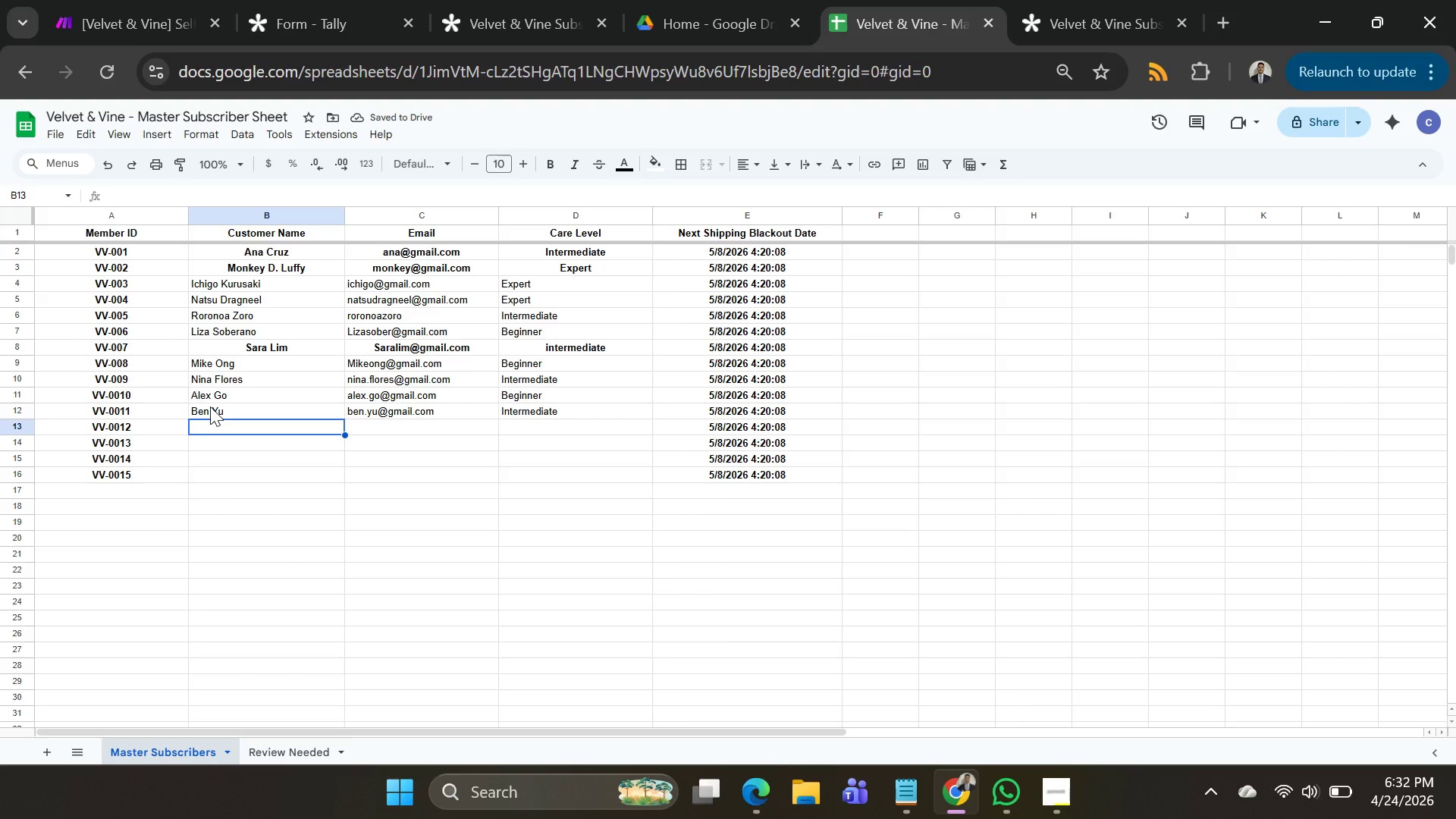 
type(Sara)
 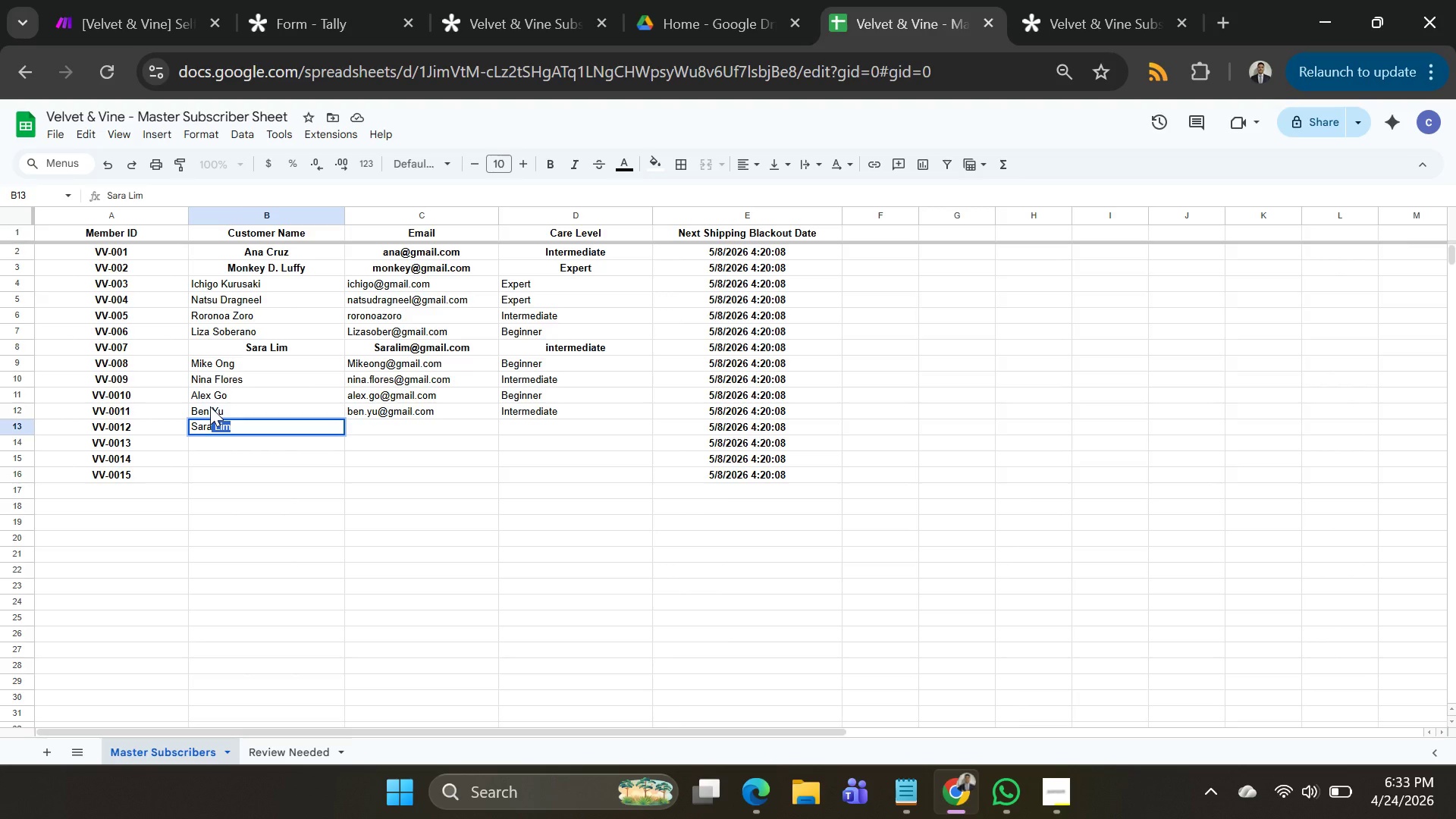 
wait(8.45)
 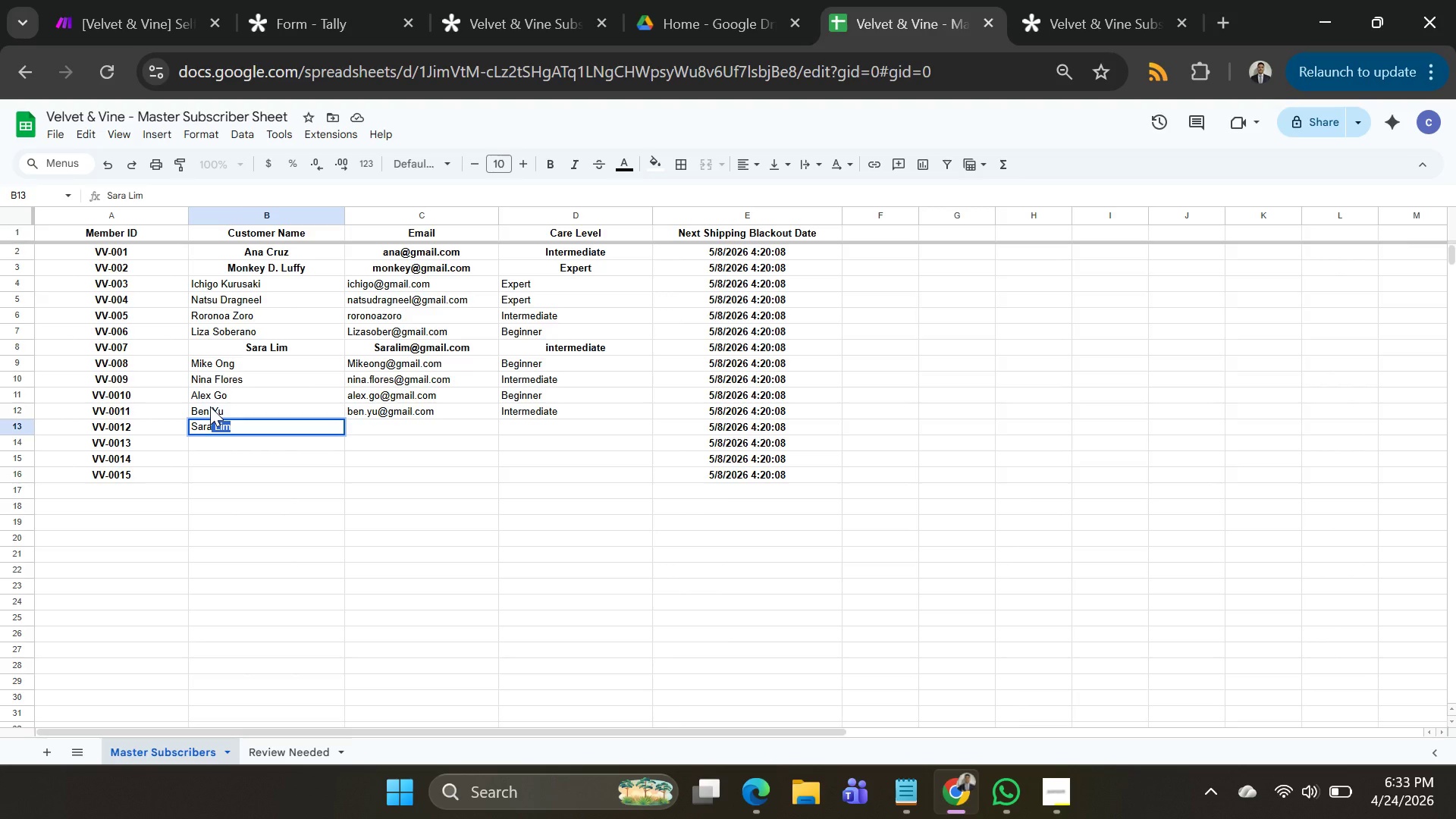 
key(Space)
 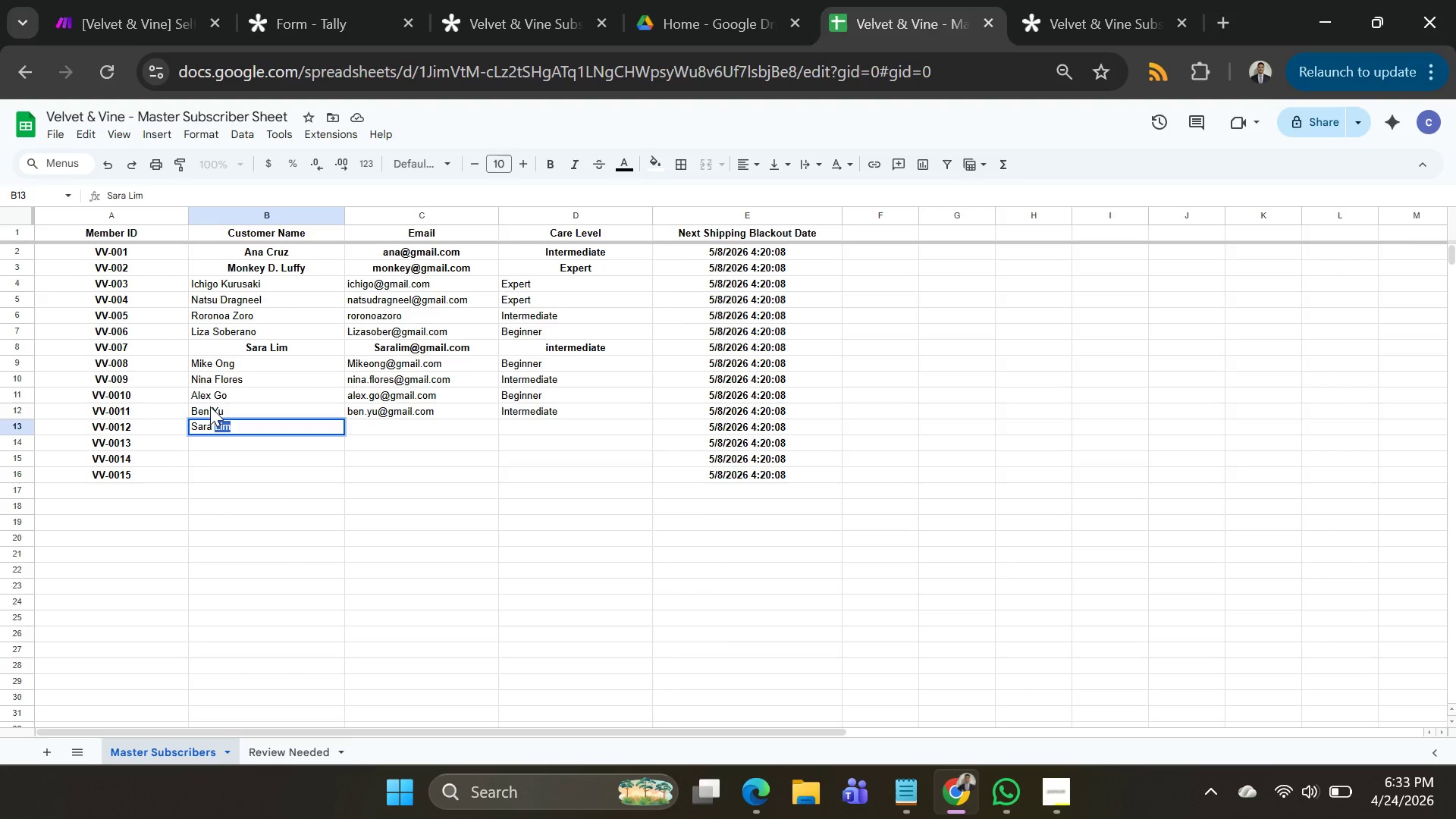 
key(Enter)
 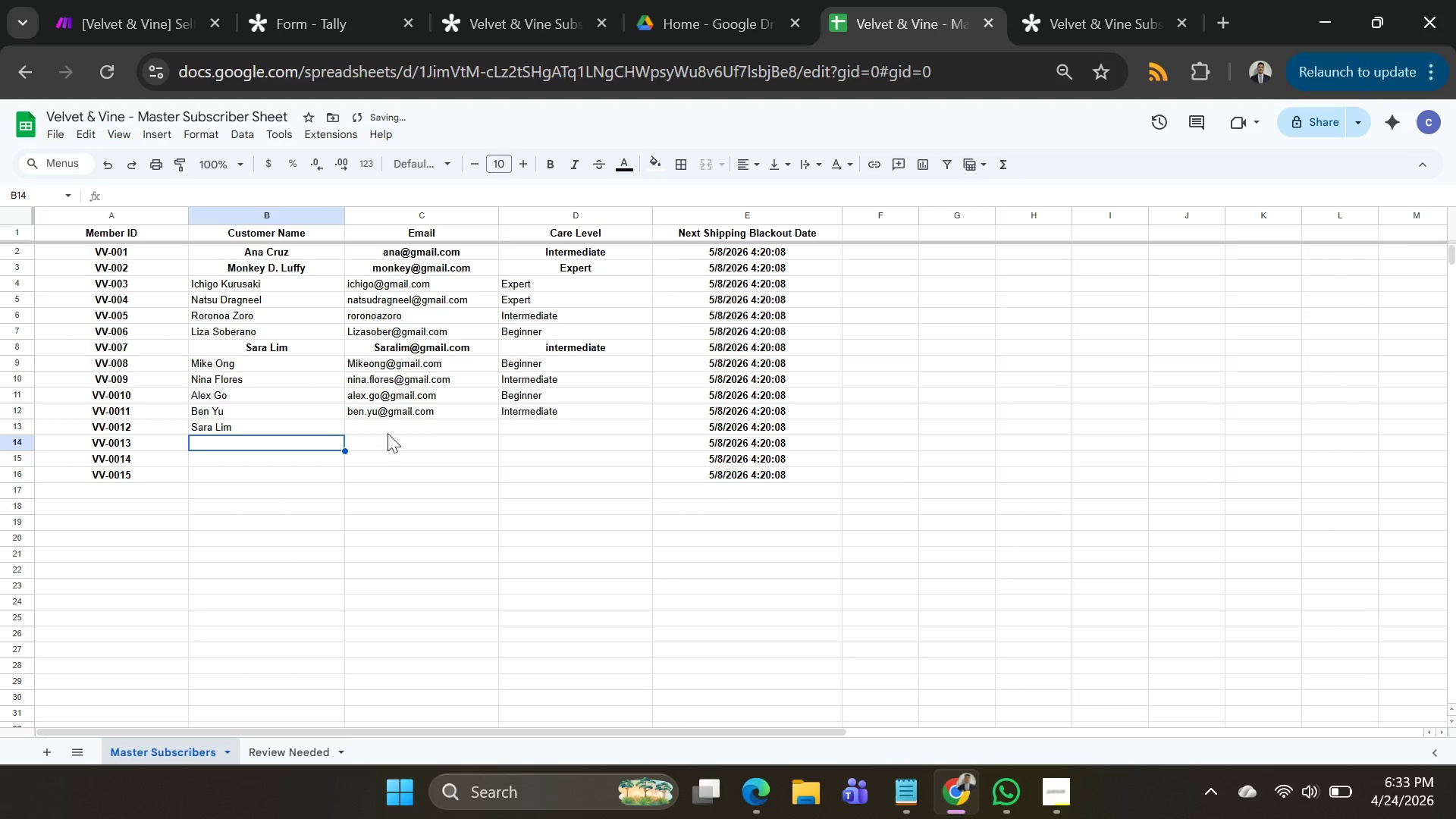 
left_click([391, 423])
 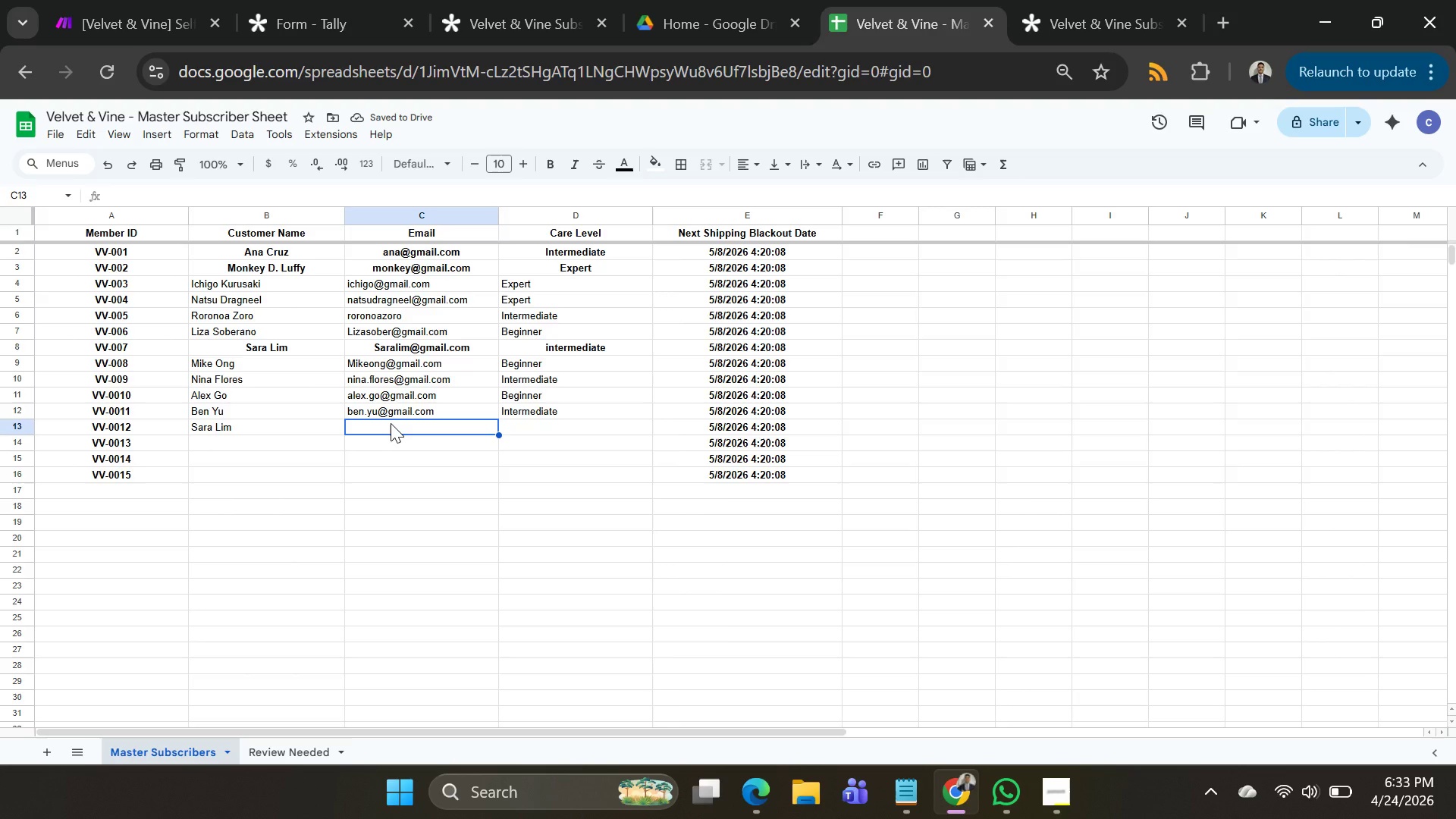 
type(Sara)
 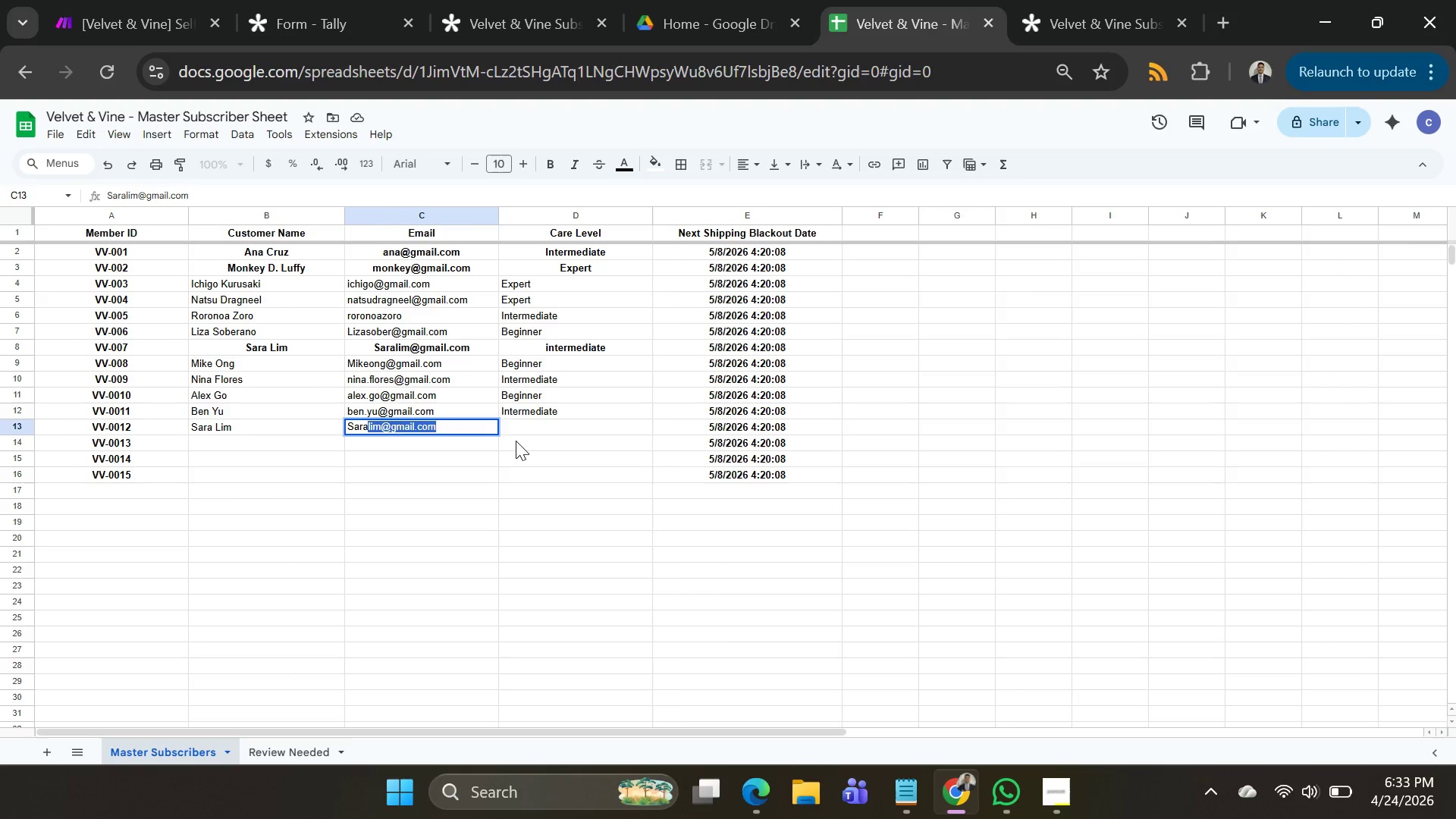 
key(Enter)
 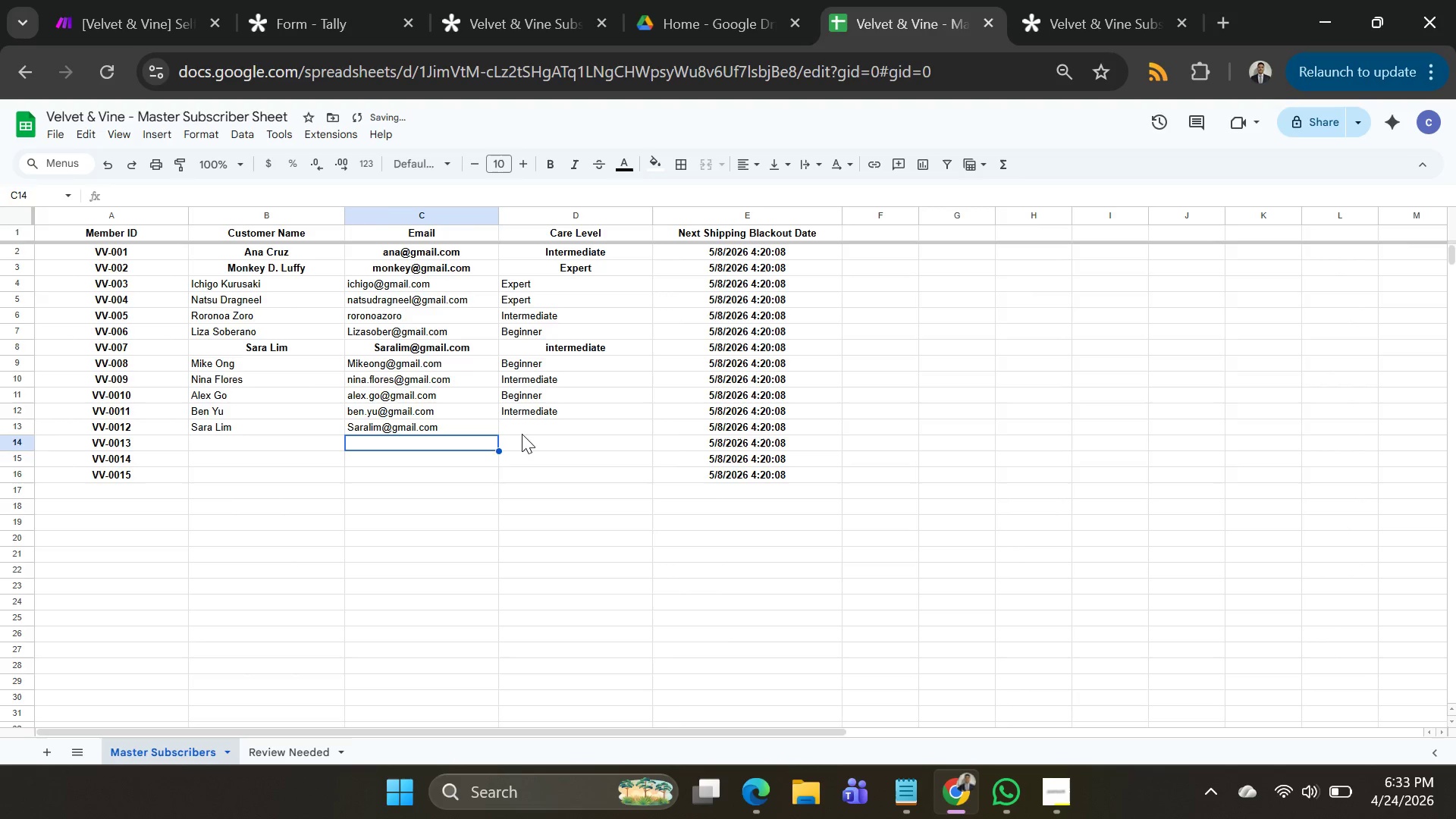 
left_click([530, 421])
 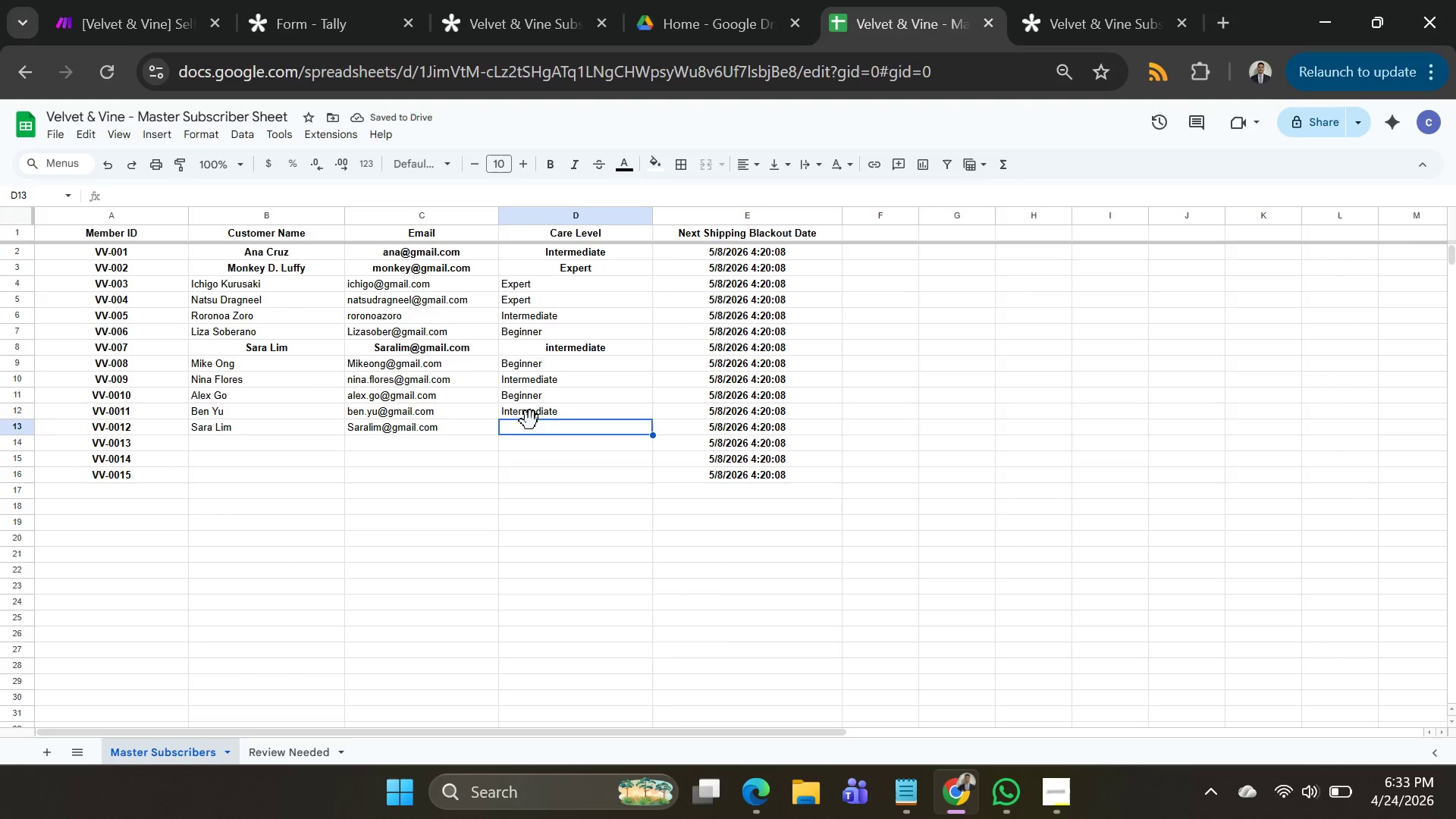 
type(Be)
 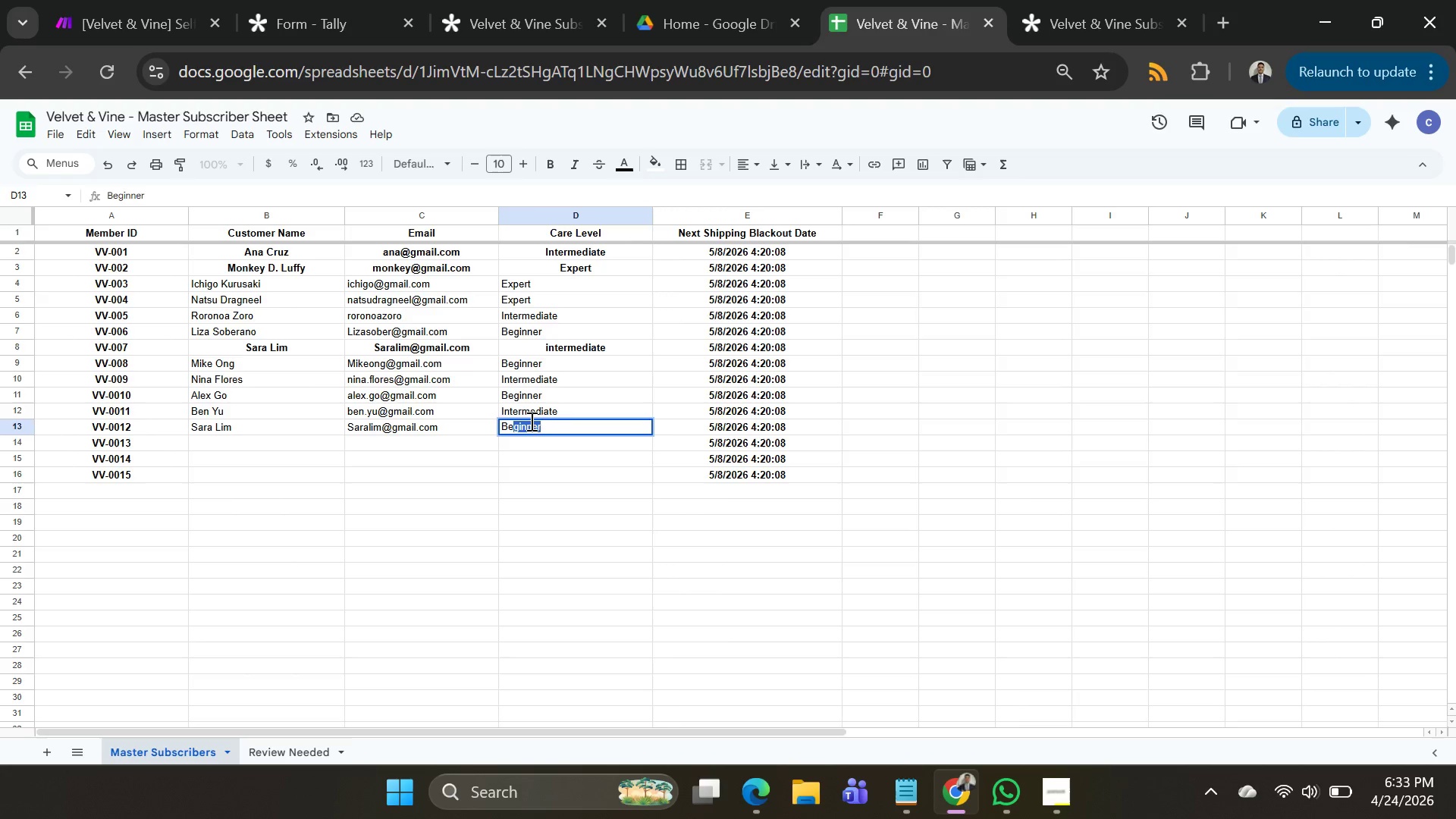 
key(Enter)
 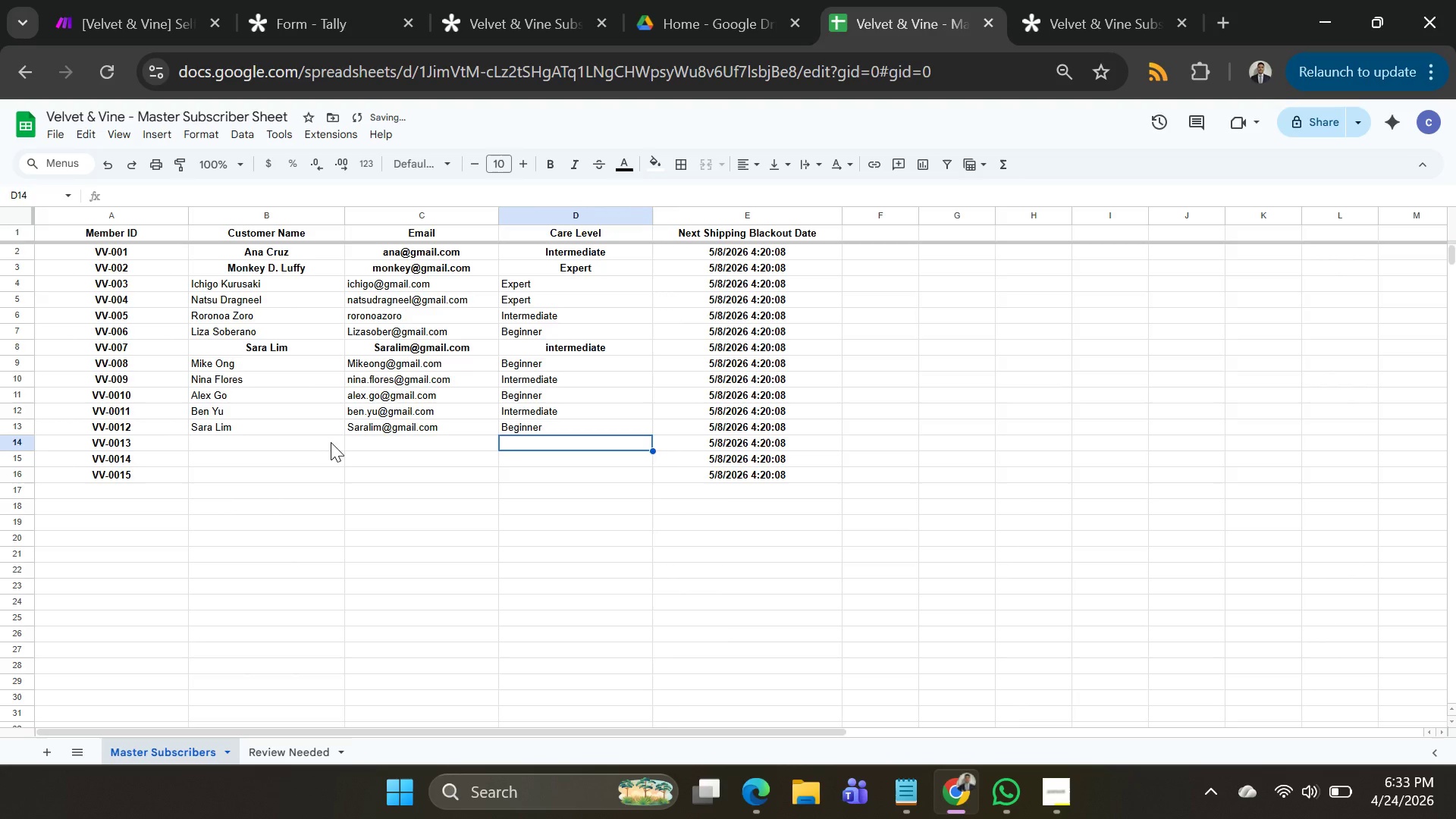 
key(Tab)
 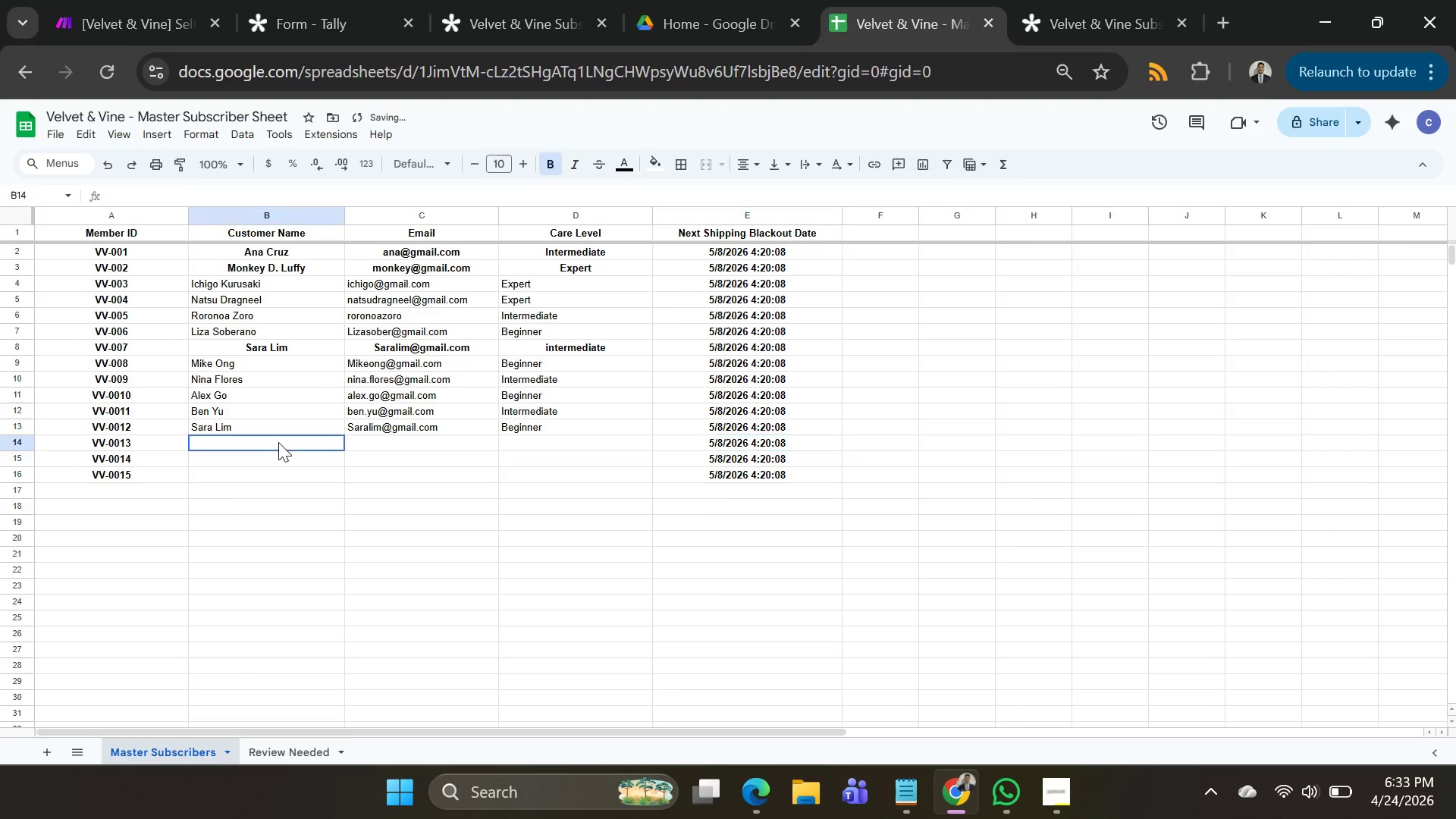 
left_click([278, 442])
 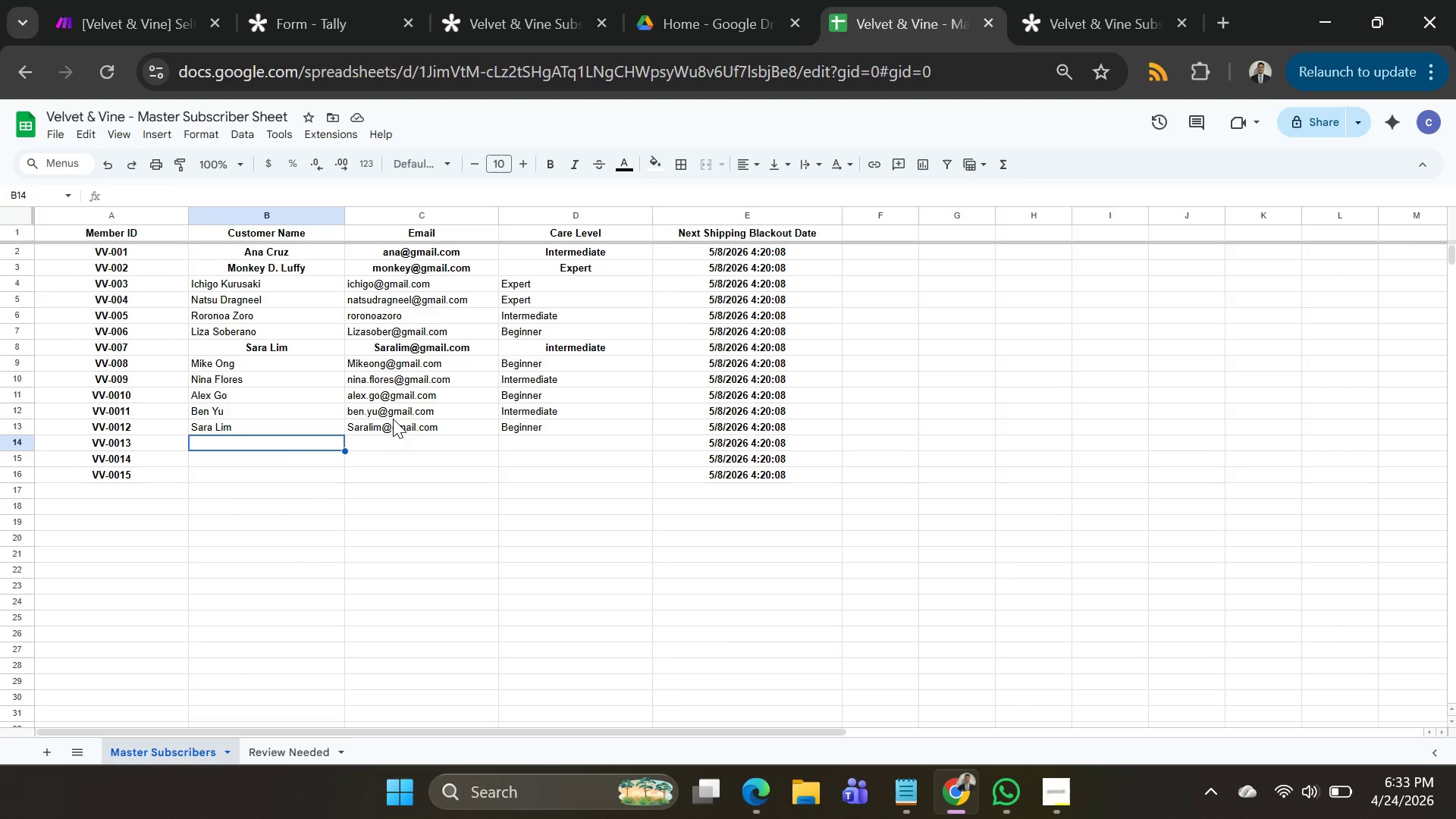 
wait(11.81)
 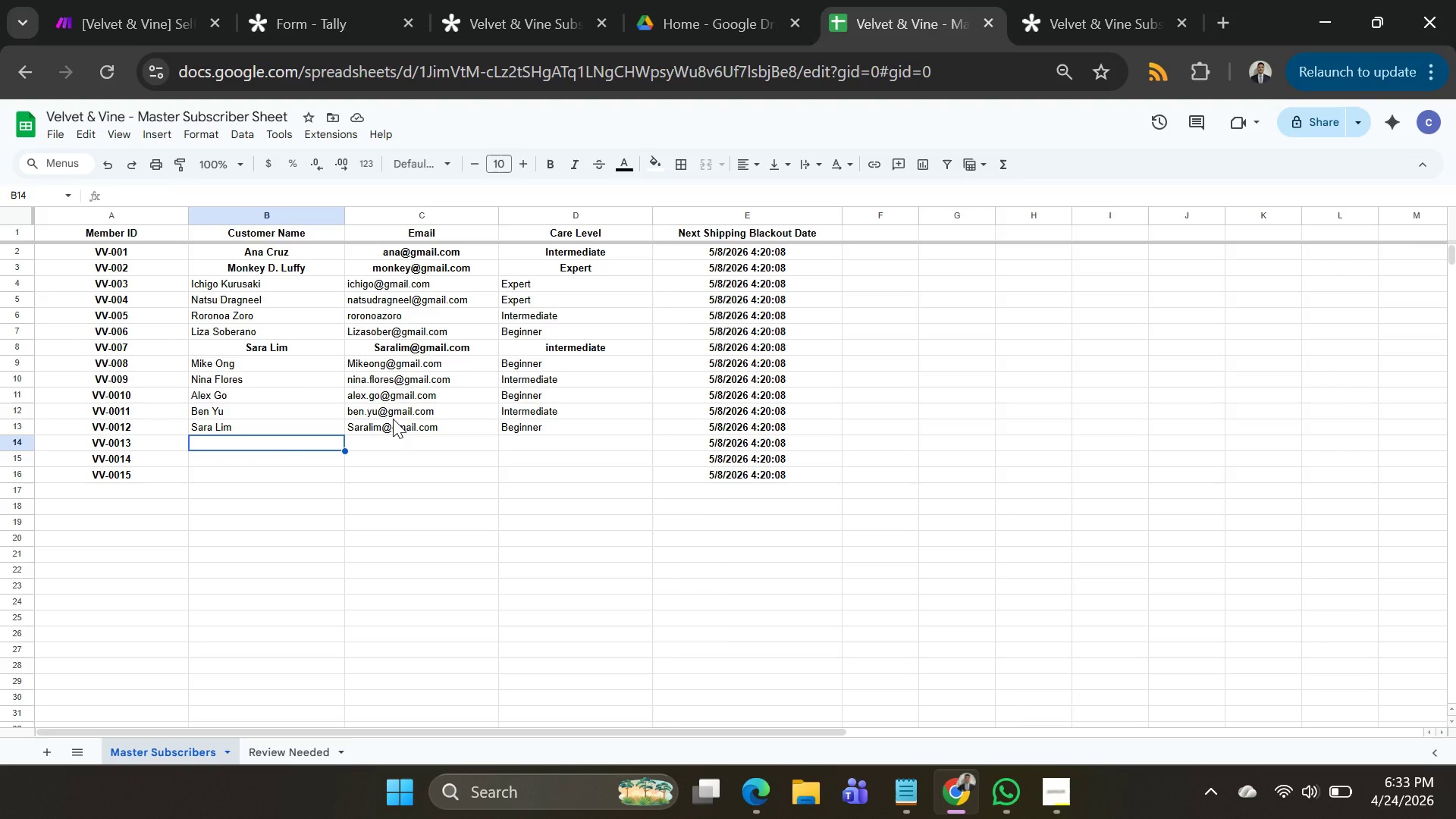 
type(Kim Chua)
key(Tab)
type(kim.chua@gmaul)
key(Backspace)
key(Backspace)
type(ilco)
key(Backspace)
key(Backspace)
type(.com)
key(Tab)
 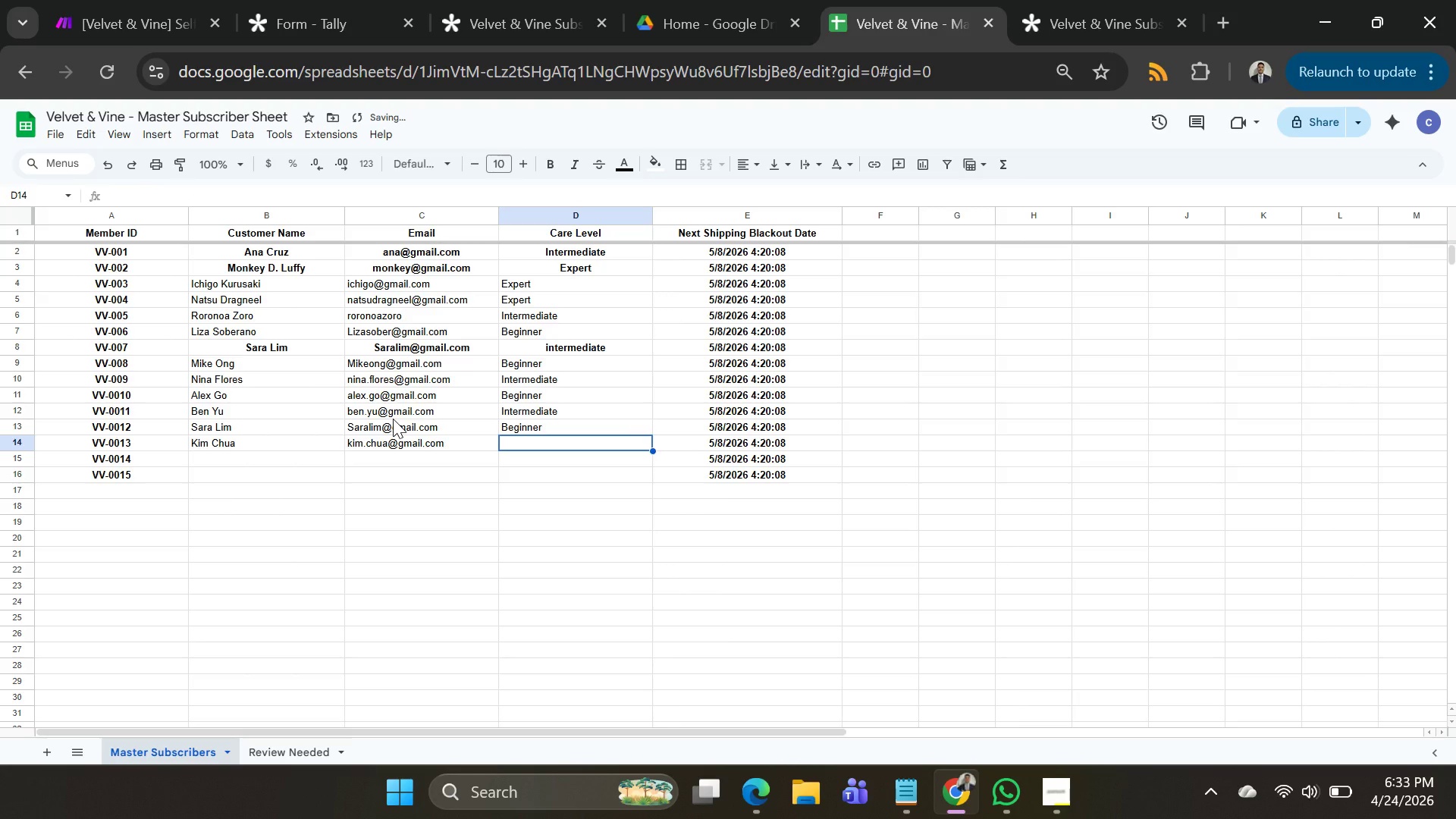 
type(inter)
 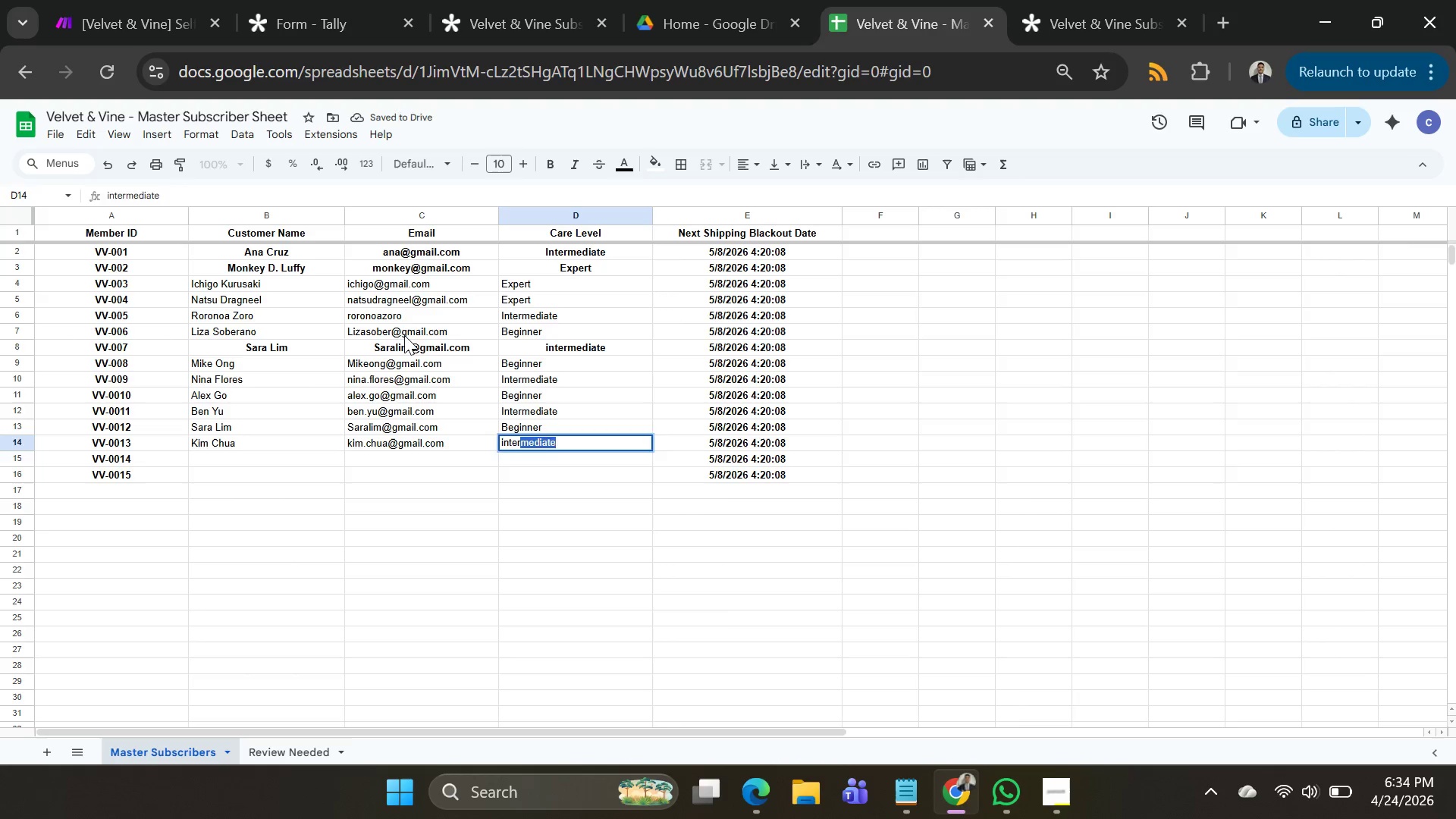 
key(Enter)
 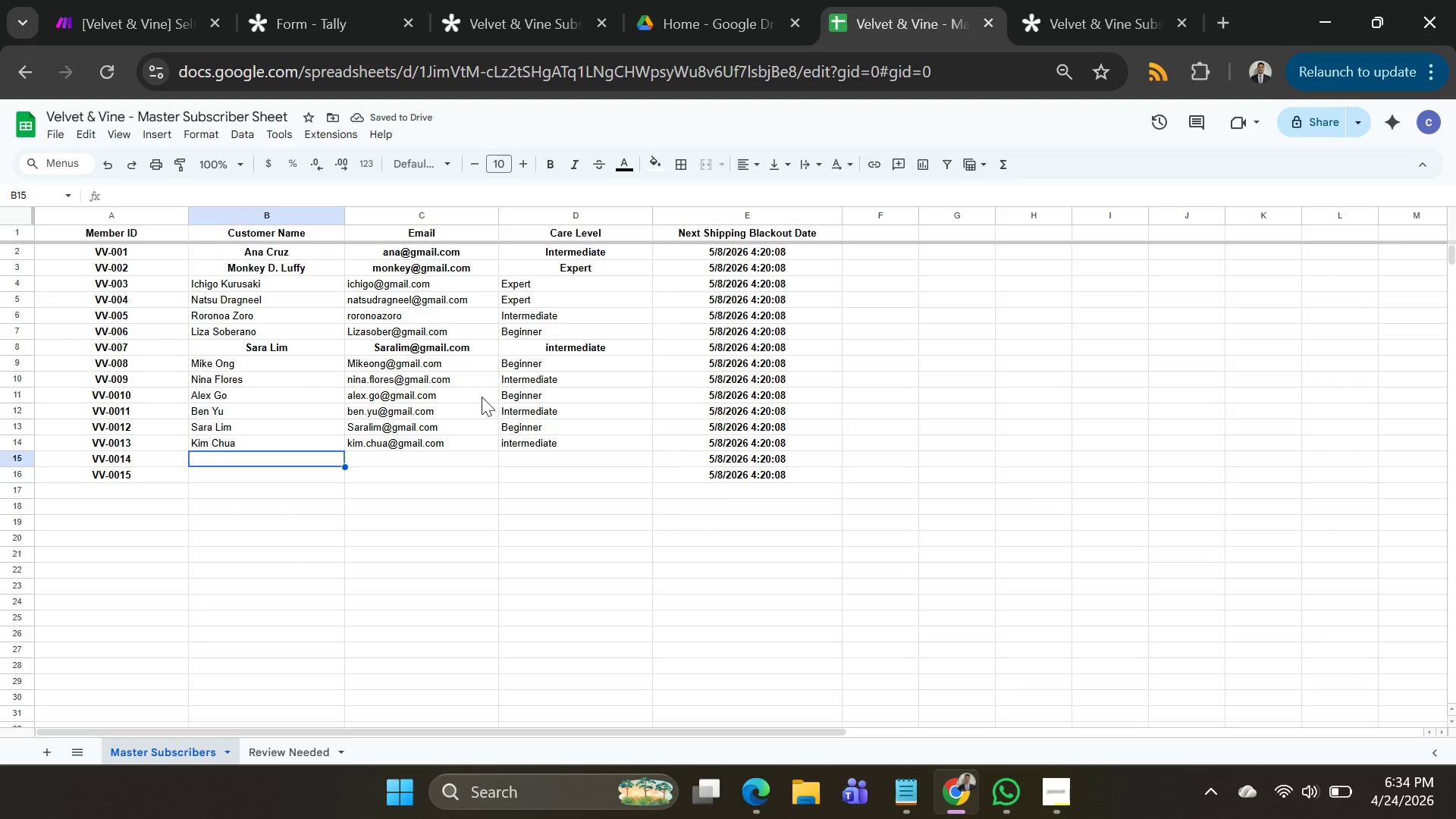 
left_click([504, 435])
 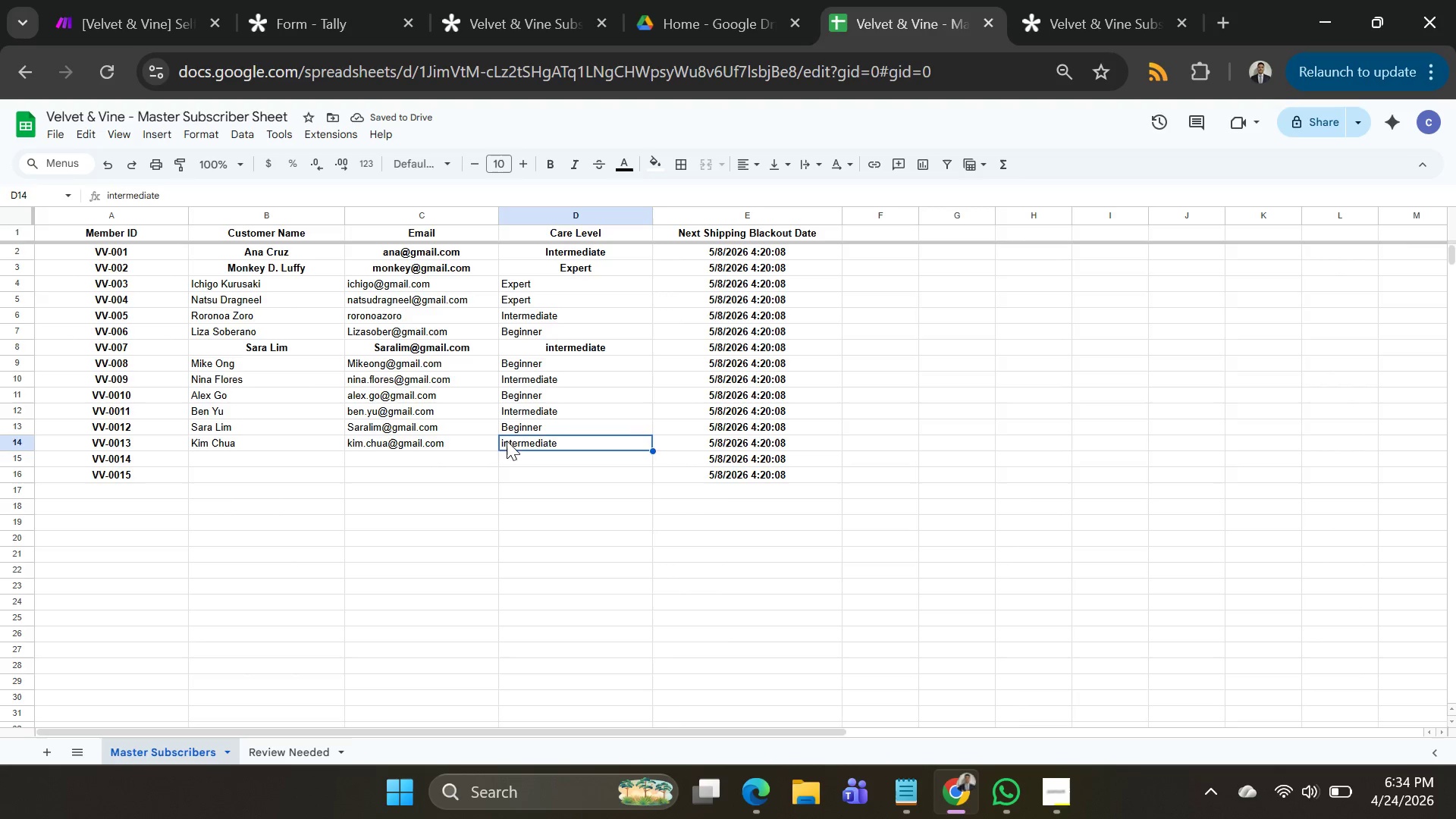 
double_click([507, 441])
 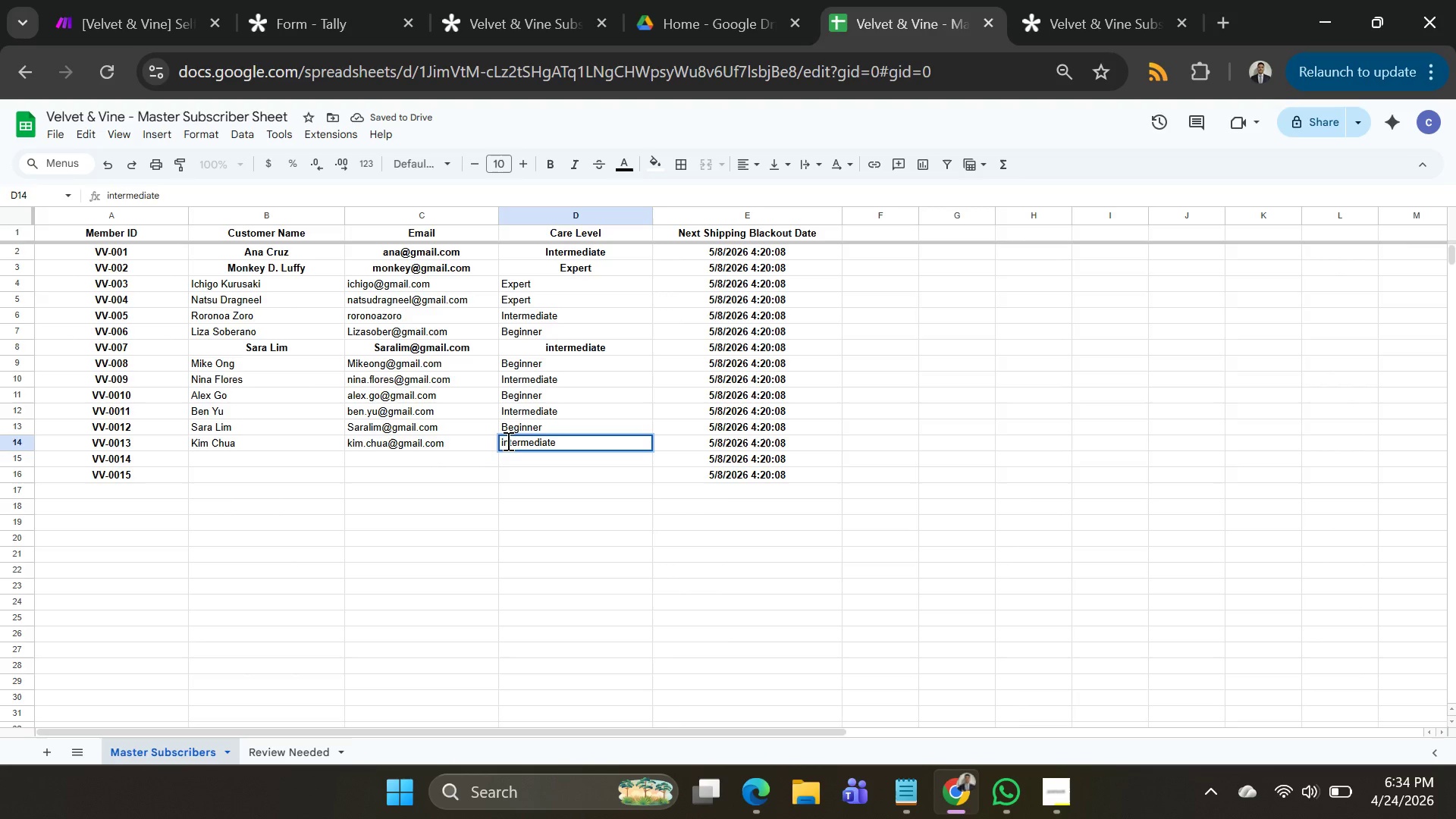 
left_click([507, 441])
 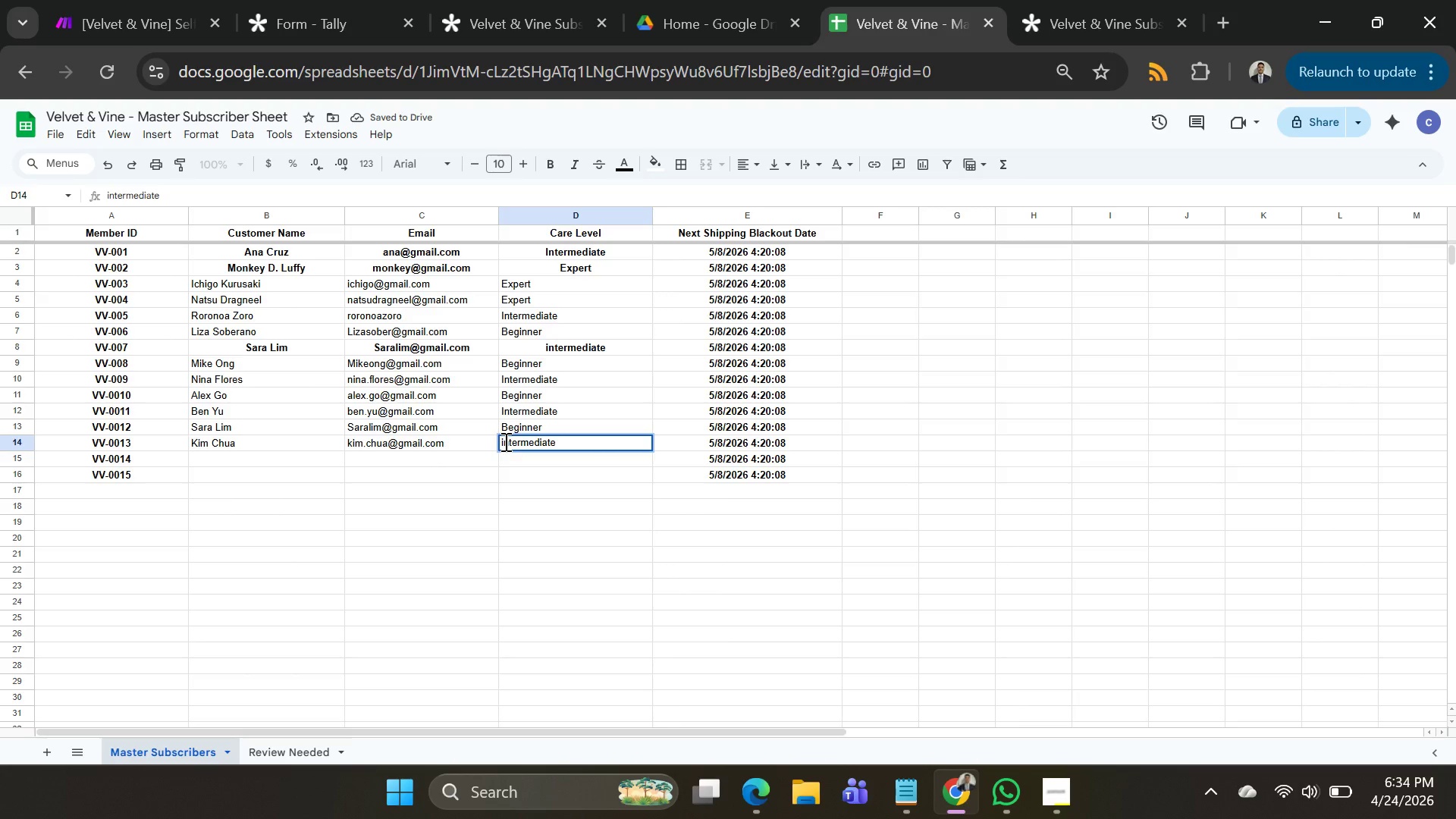 
left_click([504, 441])
 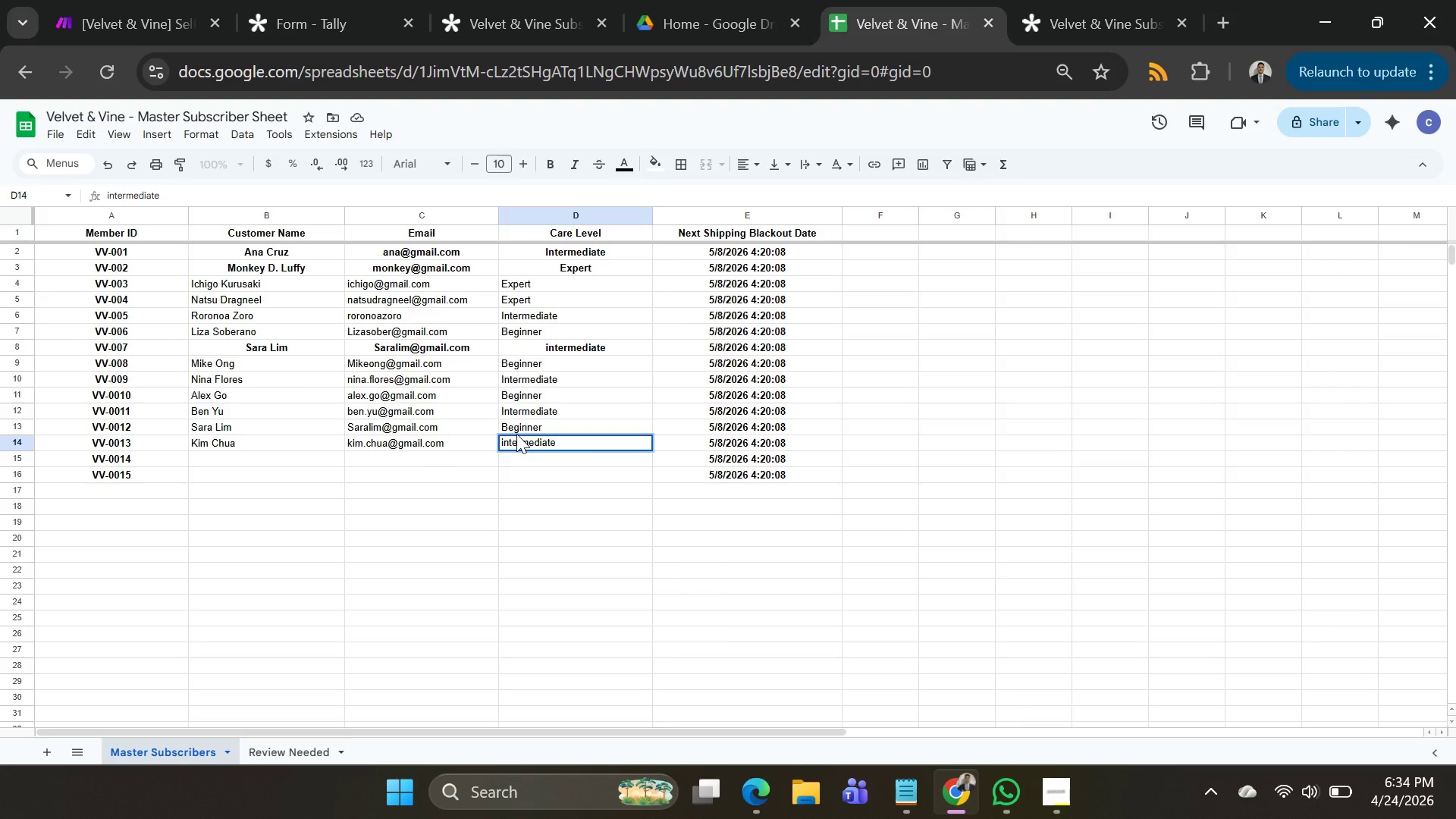 
key(Backspace)
 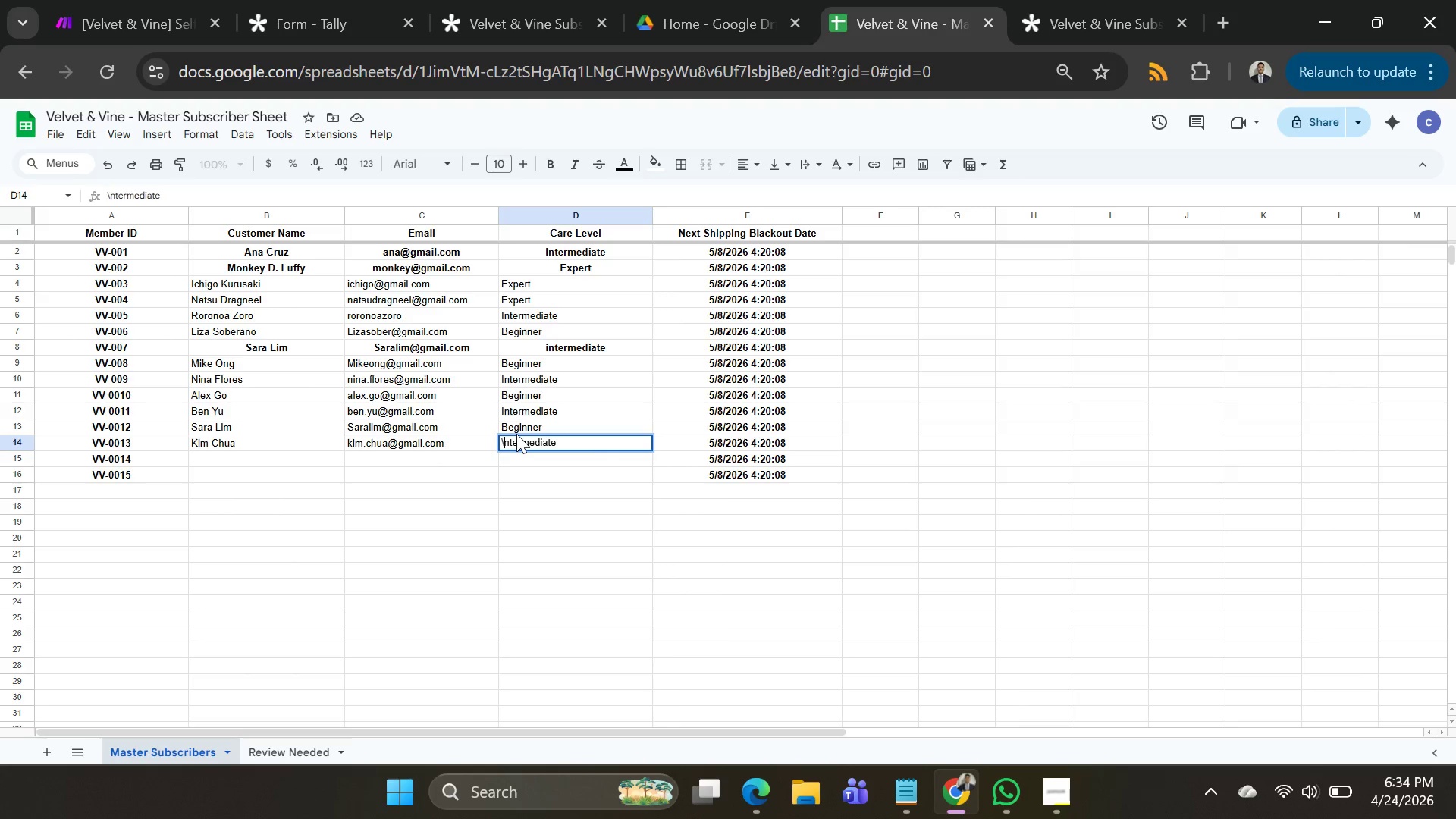 
key(Backslash)
 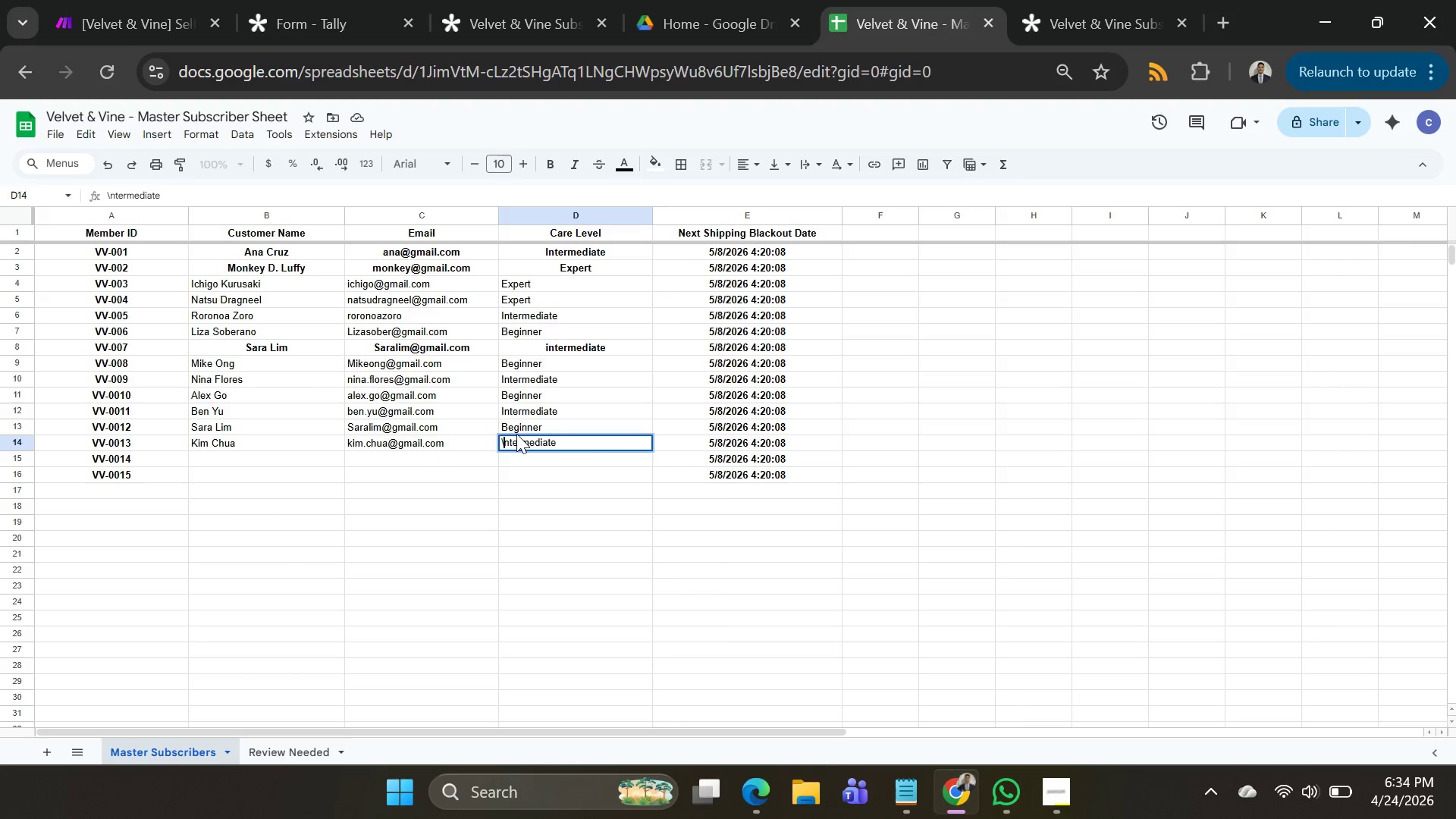 
key(Shift+I)
 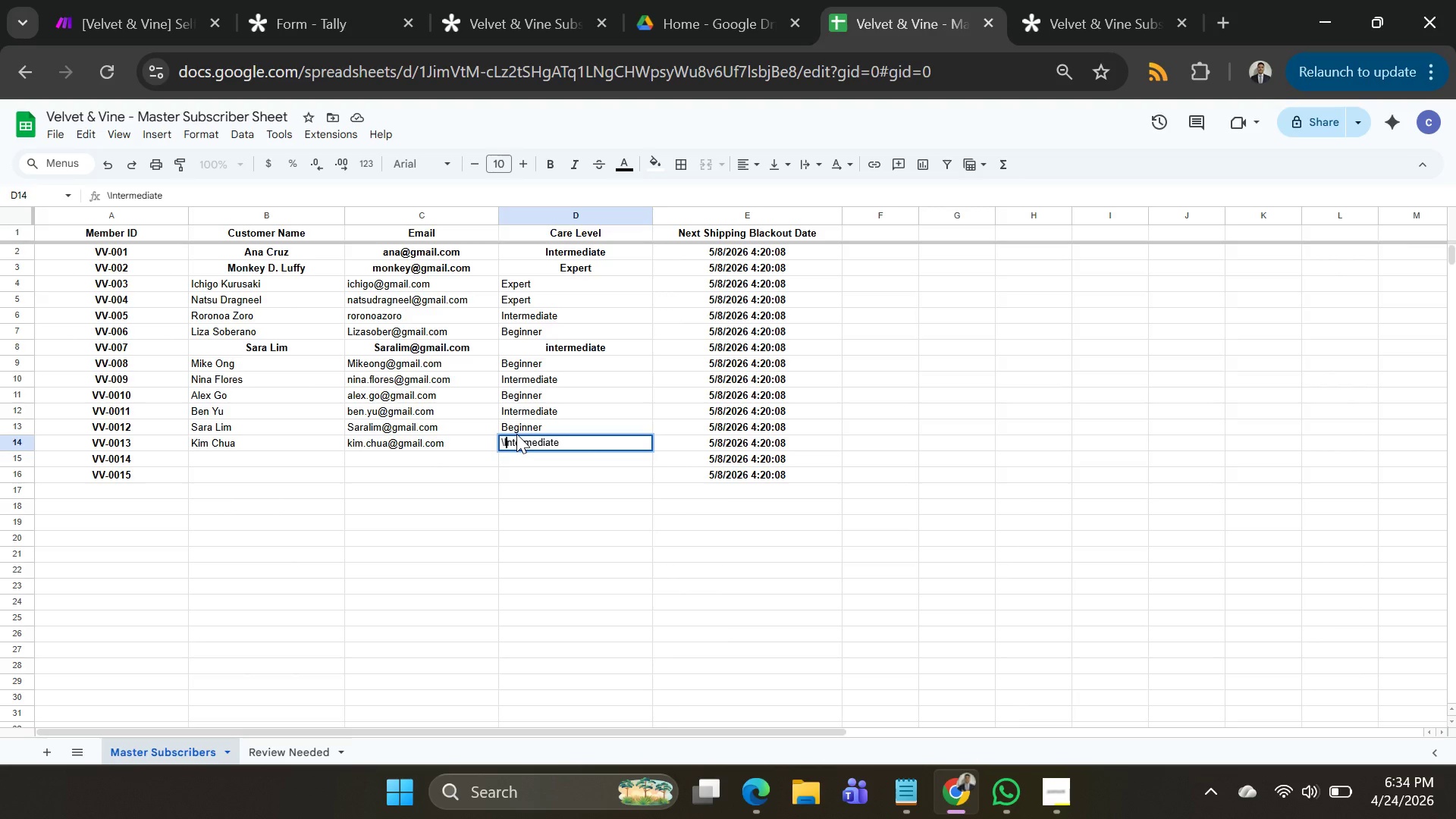 
key(Backspace)
 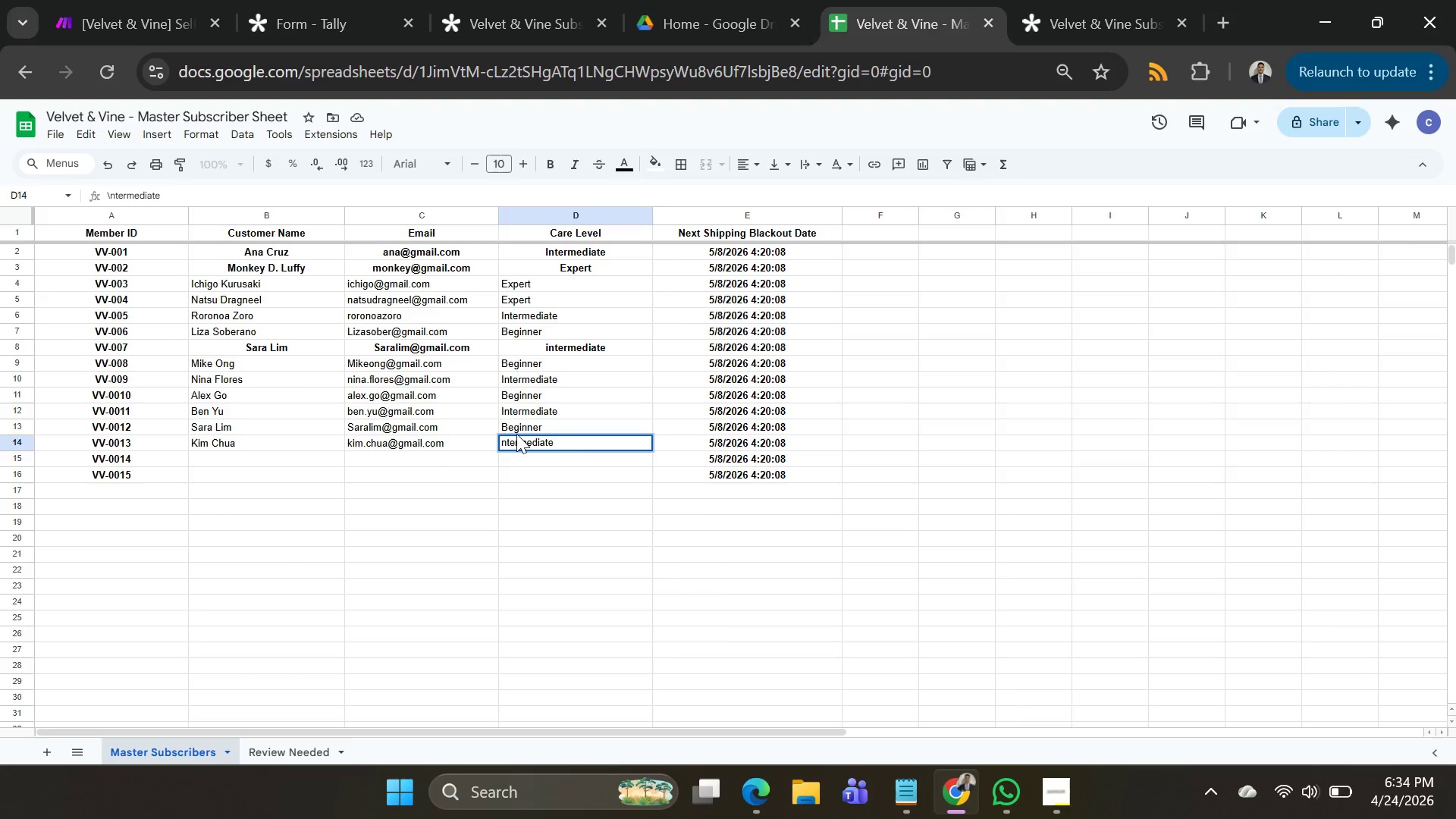 
key(Backspace)
 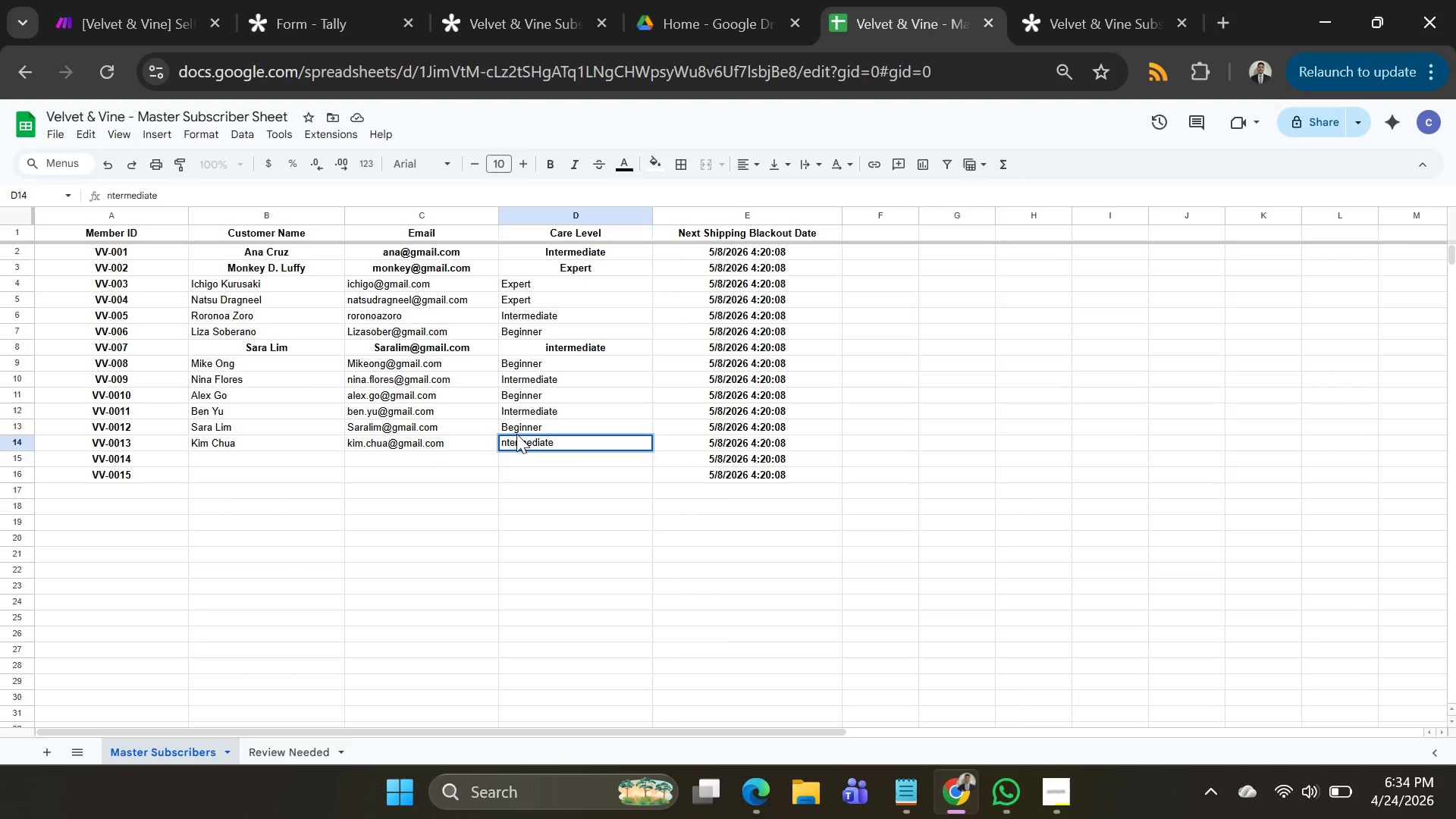 
key(Shift+I)
 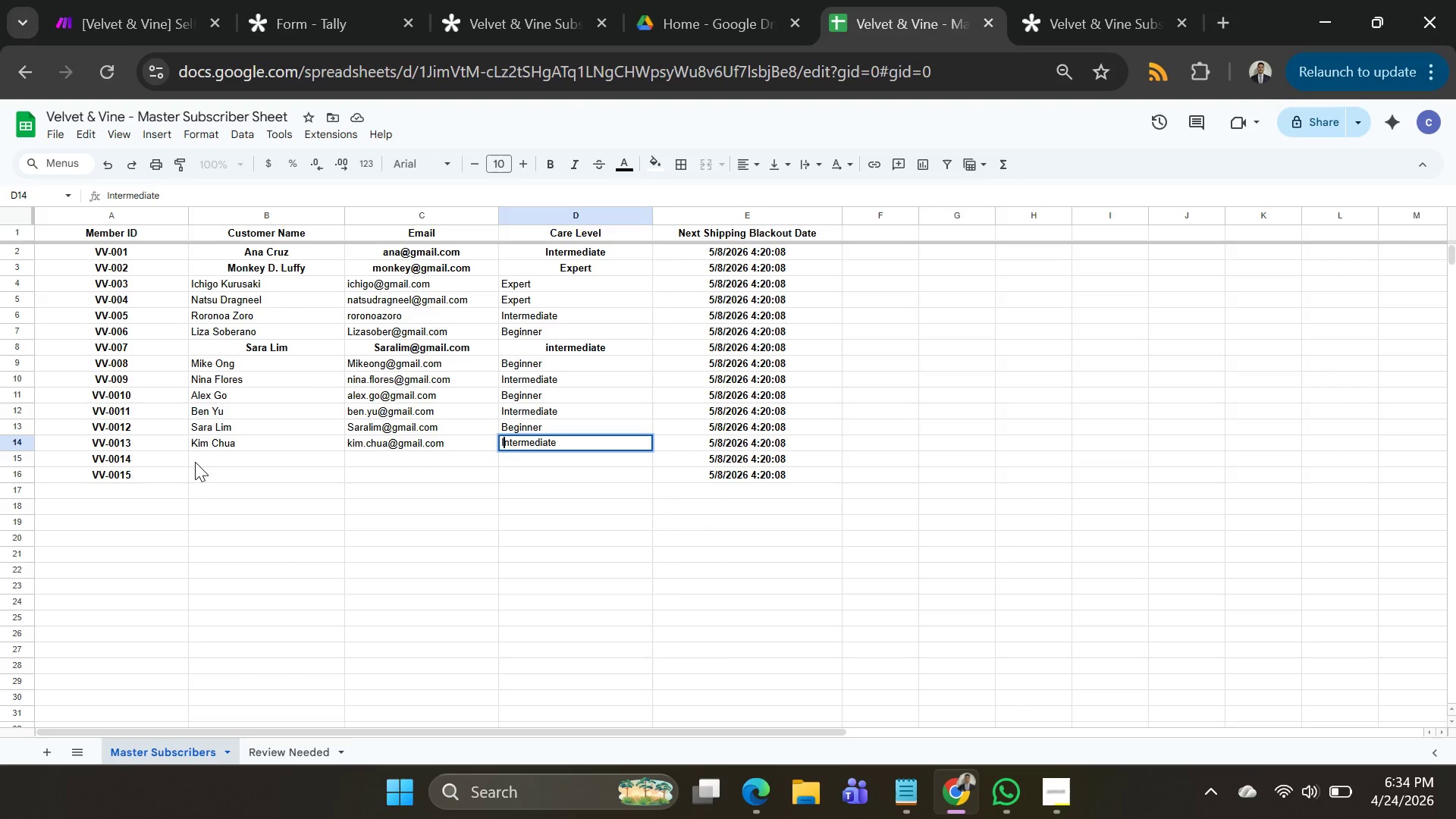 
left_click([195, 460])
 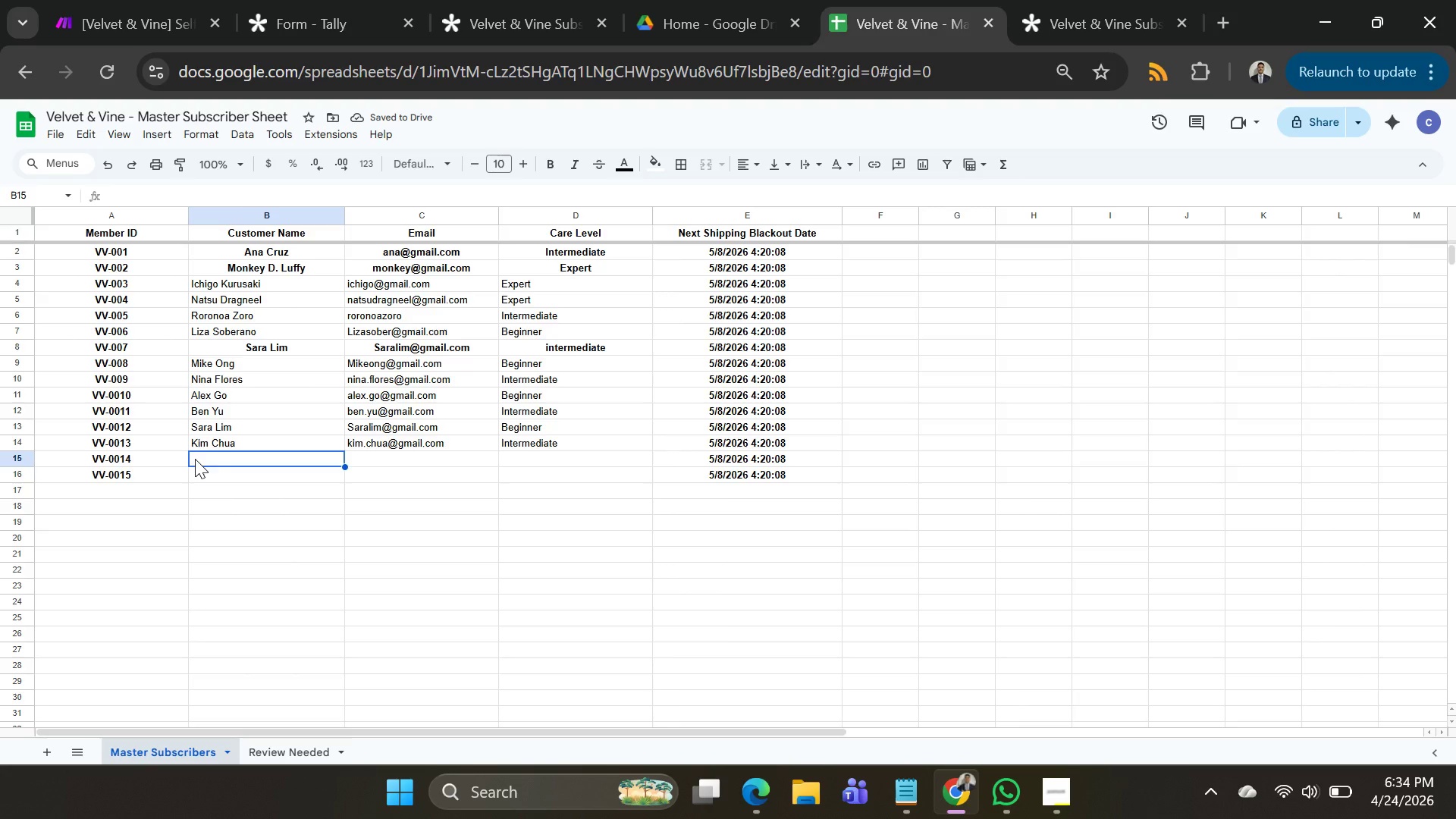 
wait(9.56)
 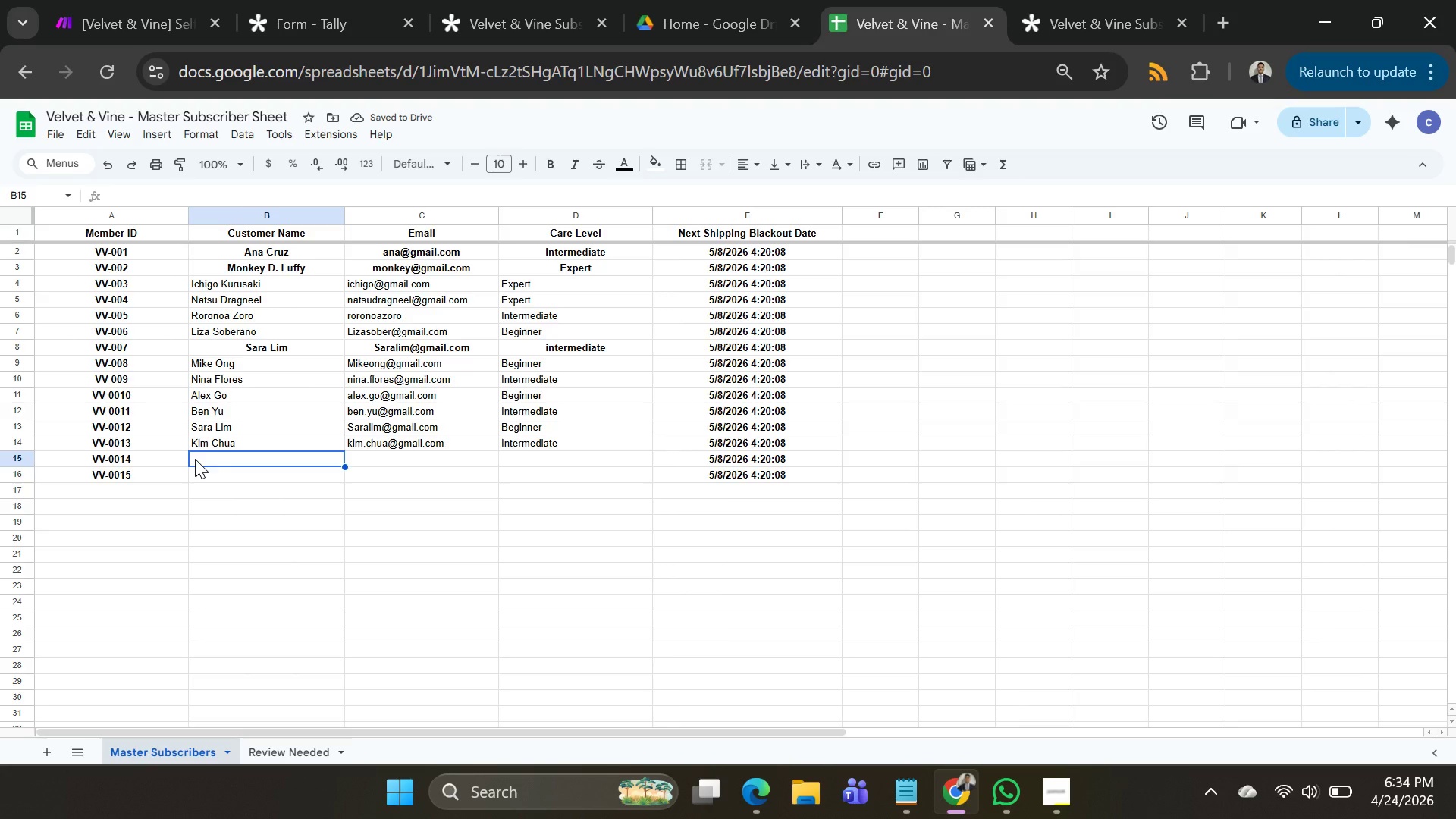 
type(C)
key(Backspace)
type(Jack)
 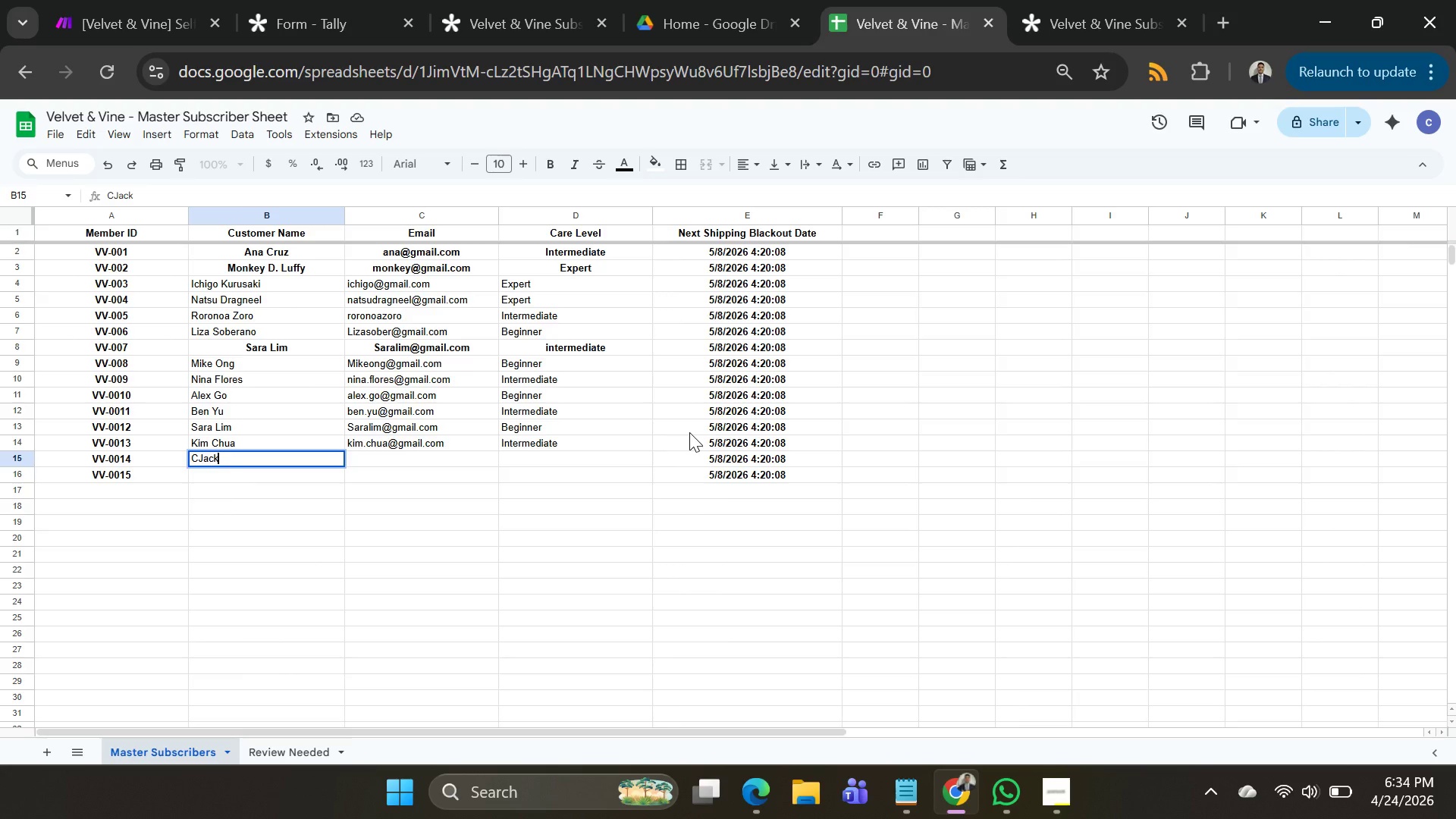 
key(Backspace)
key(Backspace)
key(Backspace)
key(Backspace)
key(Backspace)
key(Backspace)
type(Kacki)
key(Backspace)
key(Backspace)
key(Backspace)
key(Backspace)
key(Backspace)
type(K)
key(Backspace)
key(Backspace)
type(Jackie Chan)
key(Tab)
type(c)
key(Backspace)
type(jakiw)
key(Backspace)
key(Backspace)
key(Backspace)
type(ckie@)
key(Backspace)
type(.chan@gmau)
key(Backspace)
type(il.com)
key(Tab)
 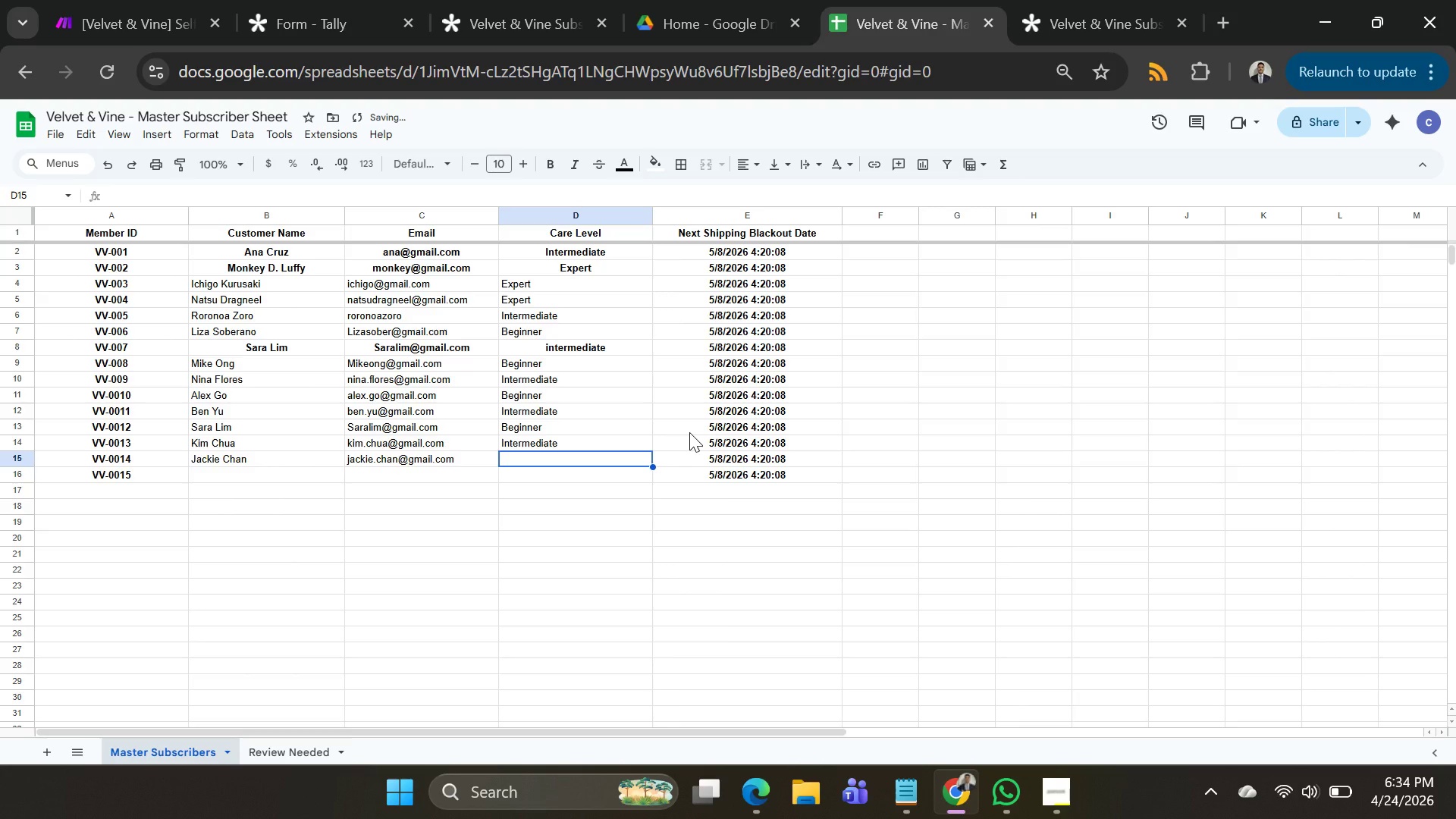 
type(epe)
key(Backspace)
key(Backspace)
type(xper)
key(Backspace)
type(t)
key(Backspace)
key(Backspace)
key(Backspace)
key(Backspace)
key(Backspace)
key(Backspace)
type(e)
key(Backspace)
key(Backspace)
type(E)
 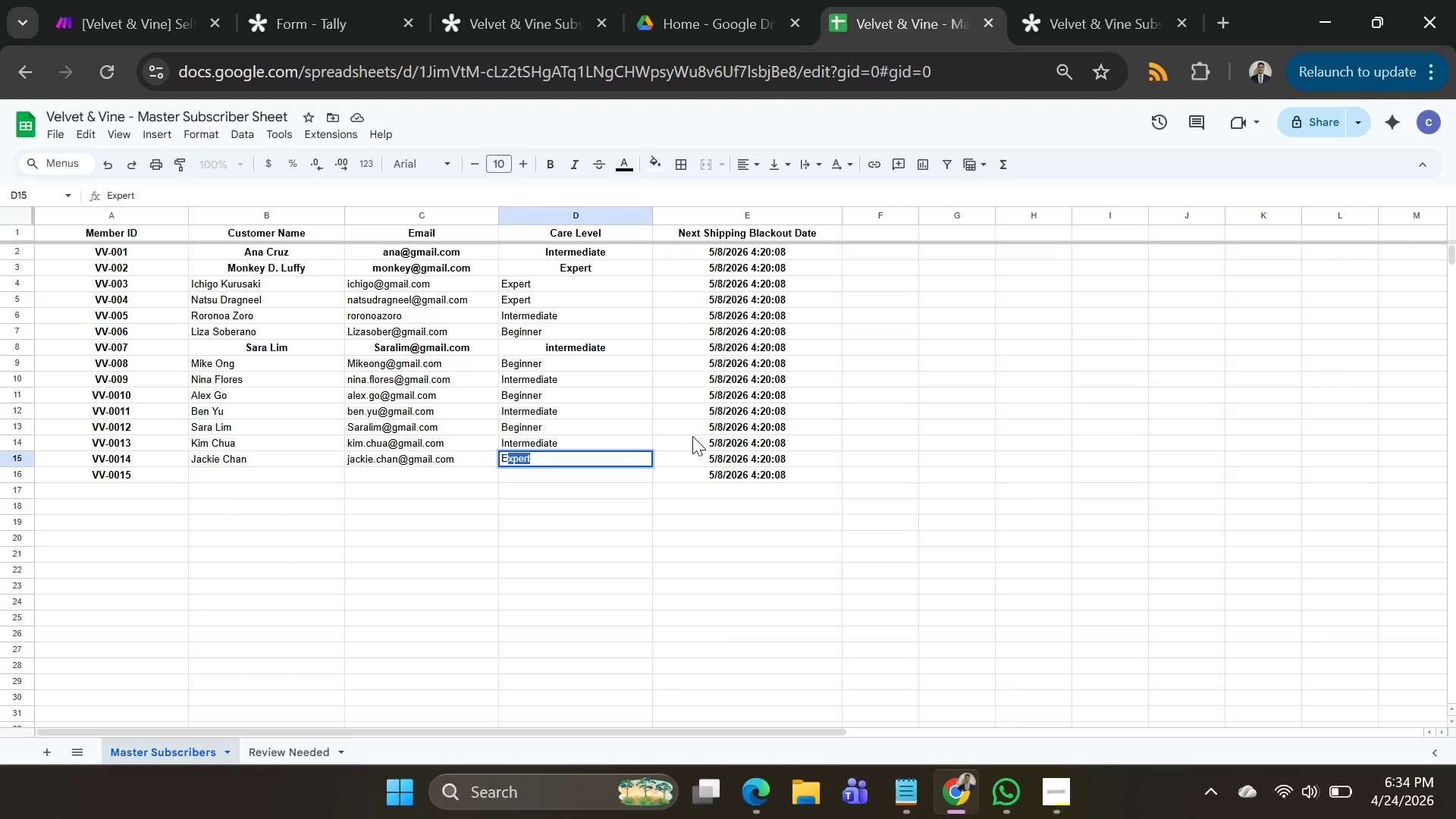 
key(Enter)
 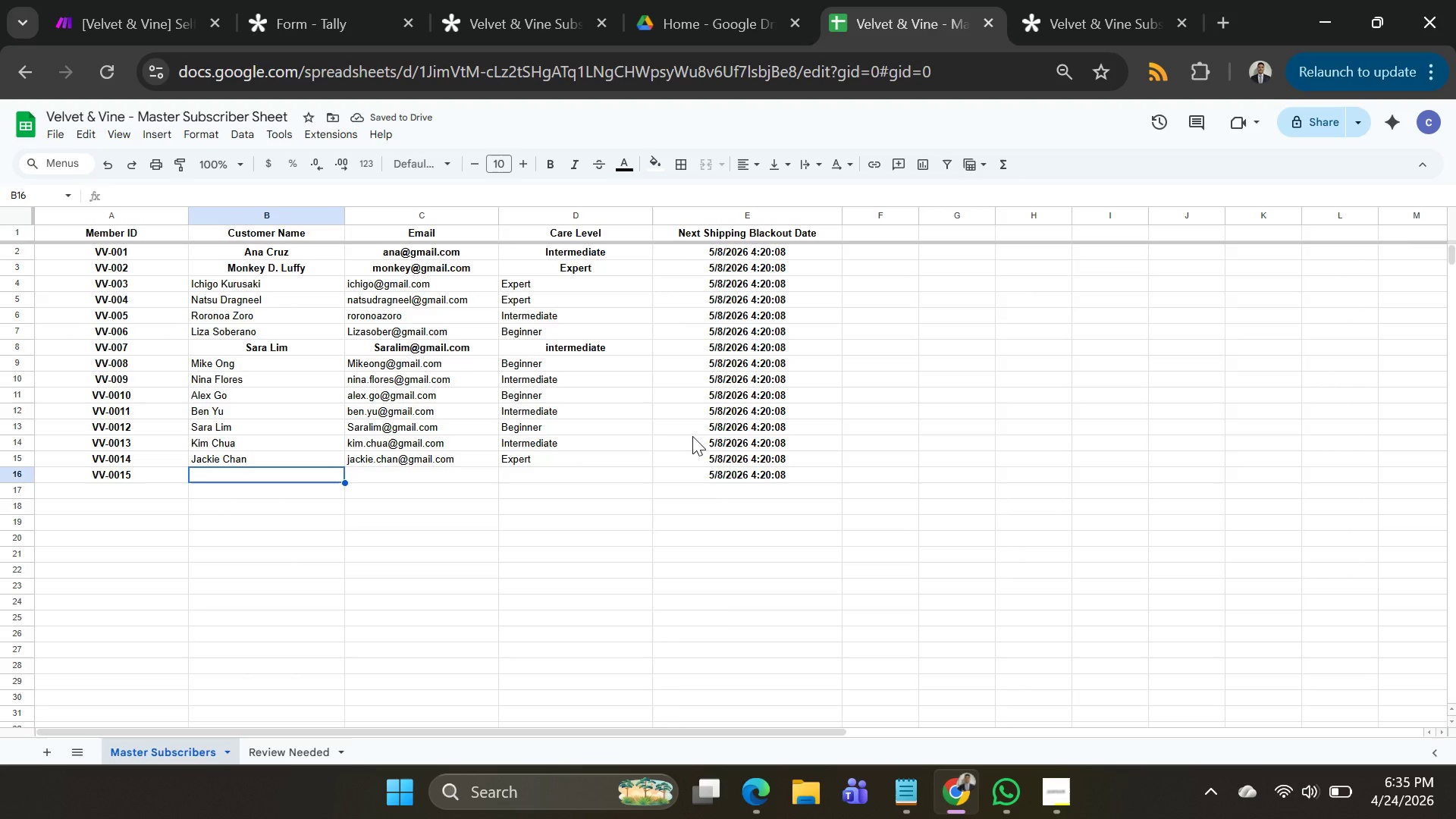 
wait(5.47)
 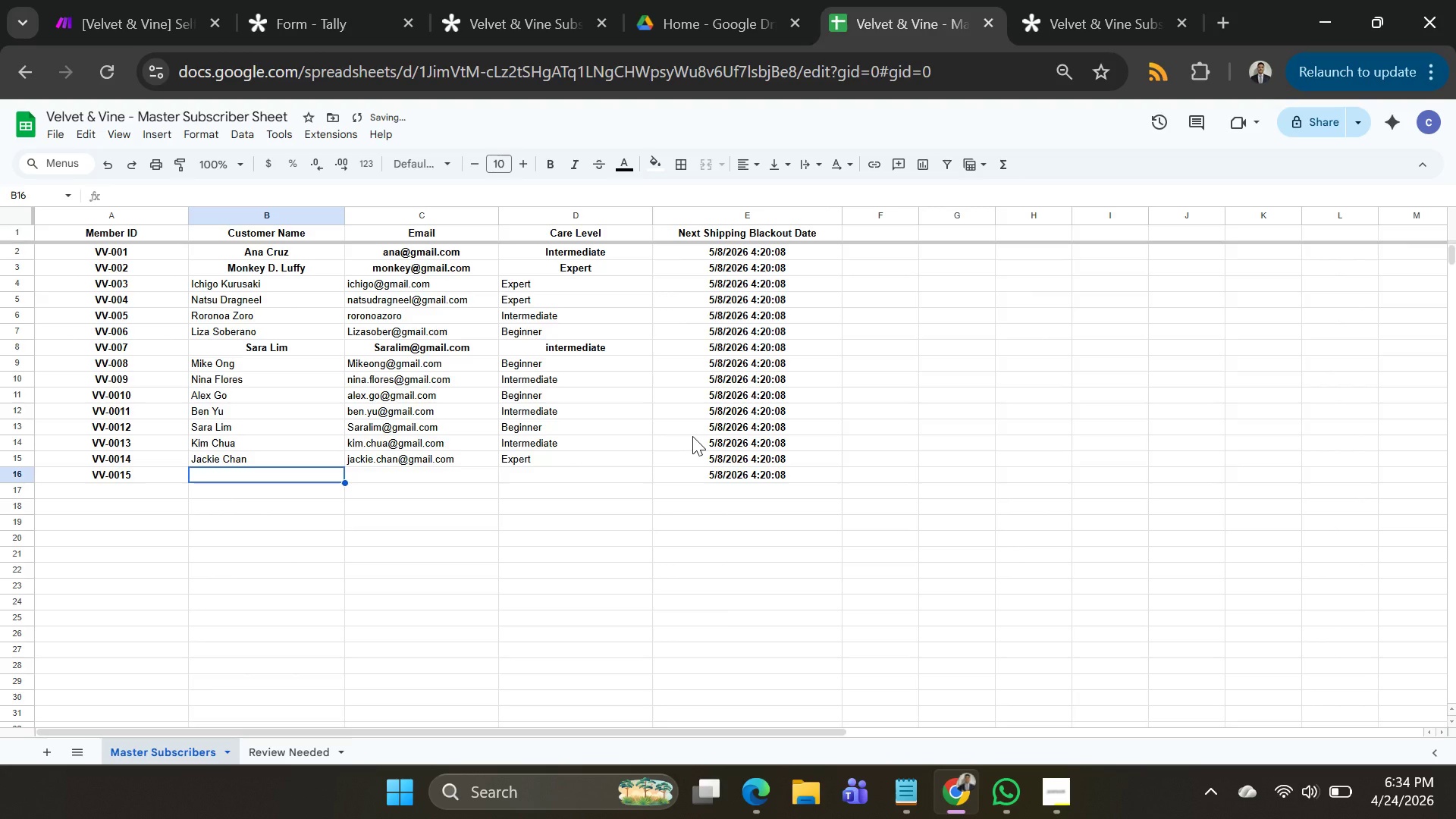 
type(Jet li)
key(Tab)
type(Jet.lee@gmail.com)
key(Tab)
type(ex)
key(Backspace)
key(Backspace)
key(Backspace)
type(Expert)
key(Tab)
 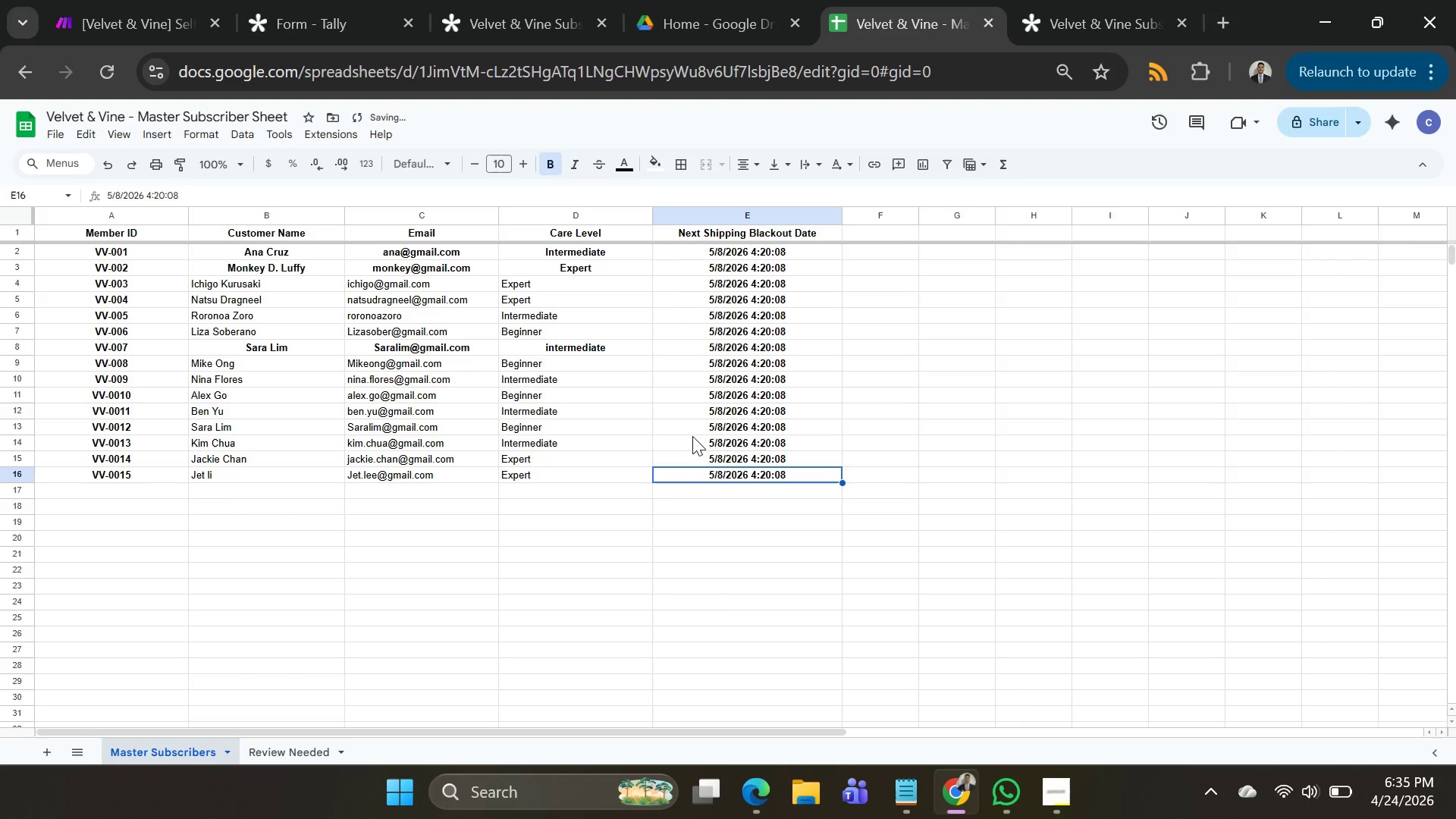 
double_click([243, 477])
 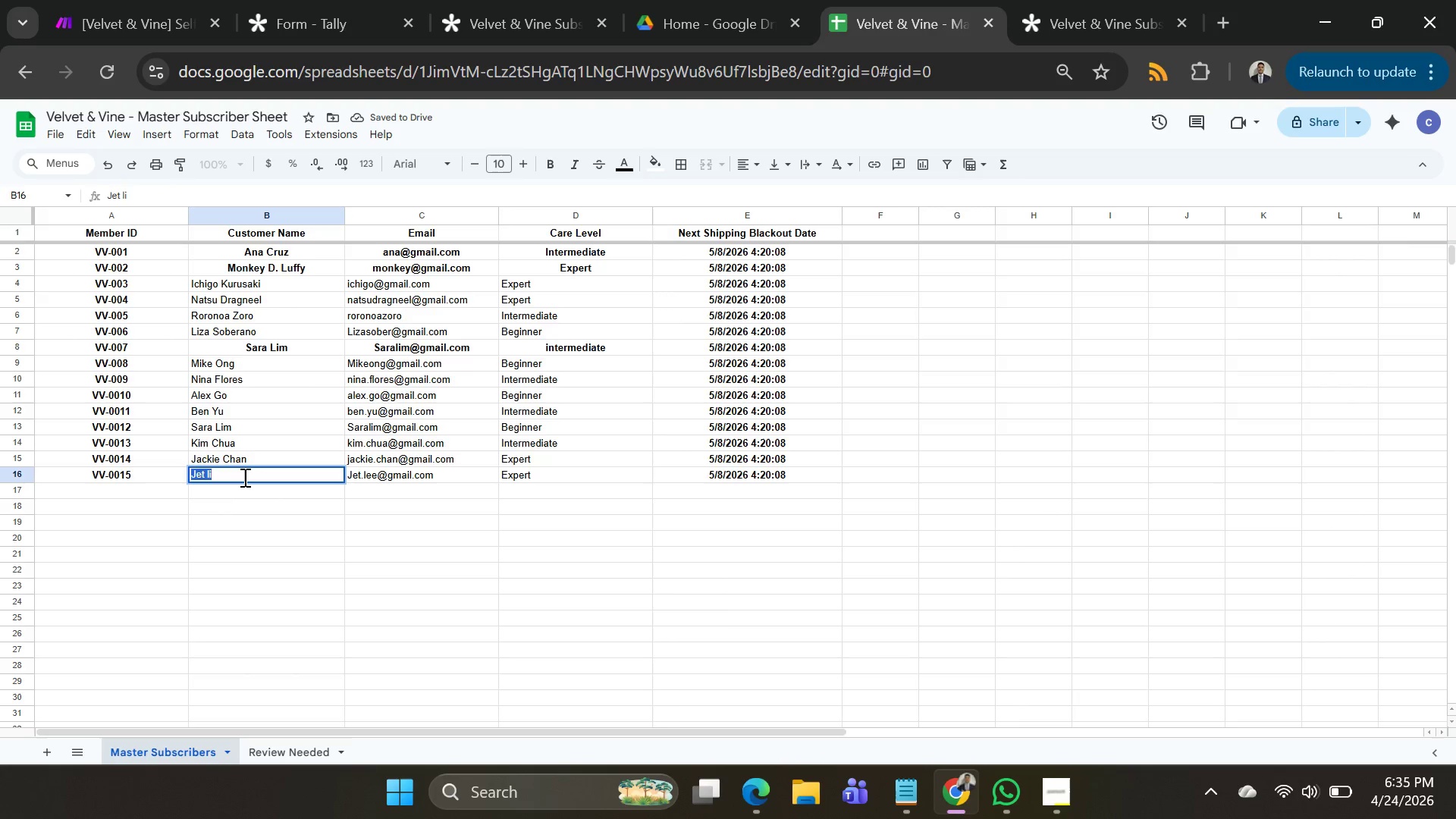 
triple_click([243, 477])
 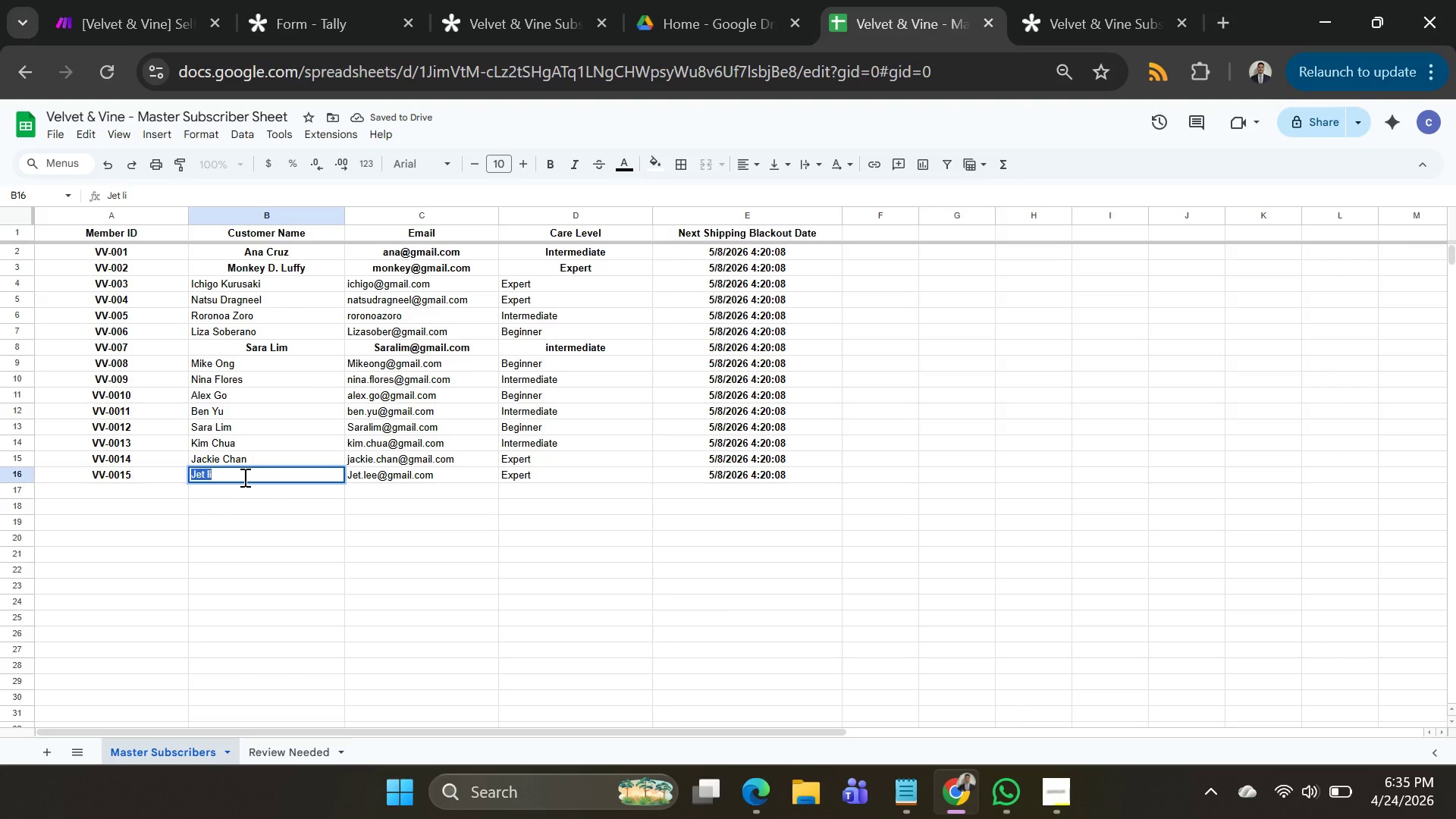 
triple_click([243, 477])
 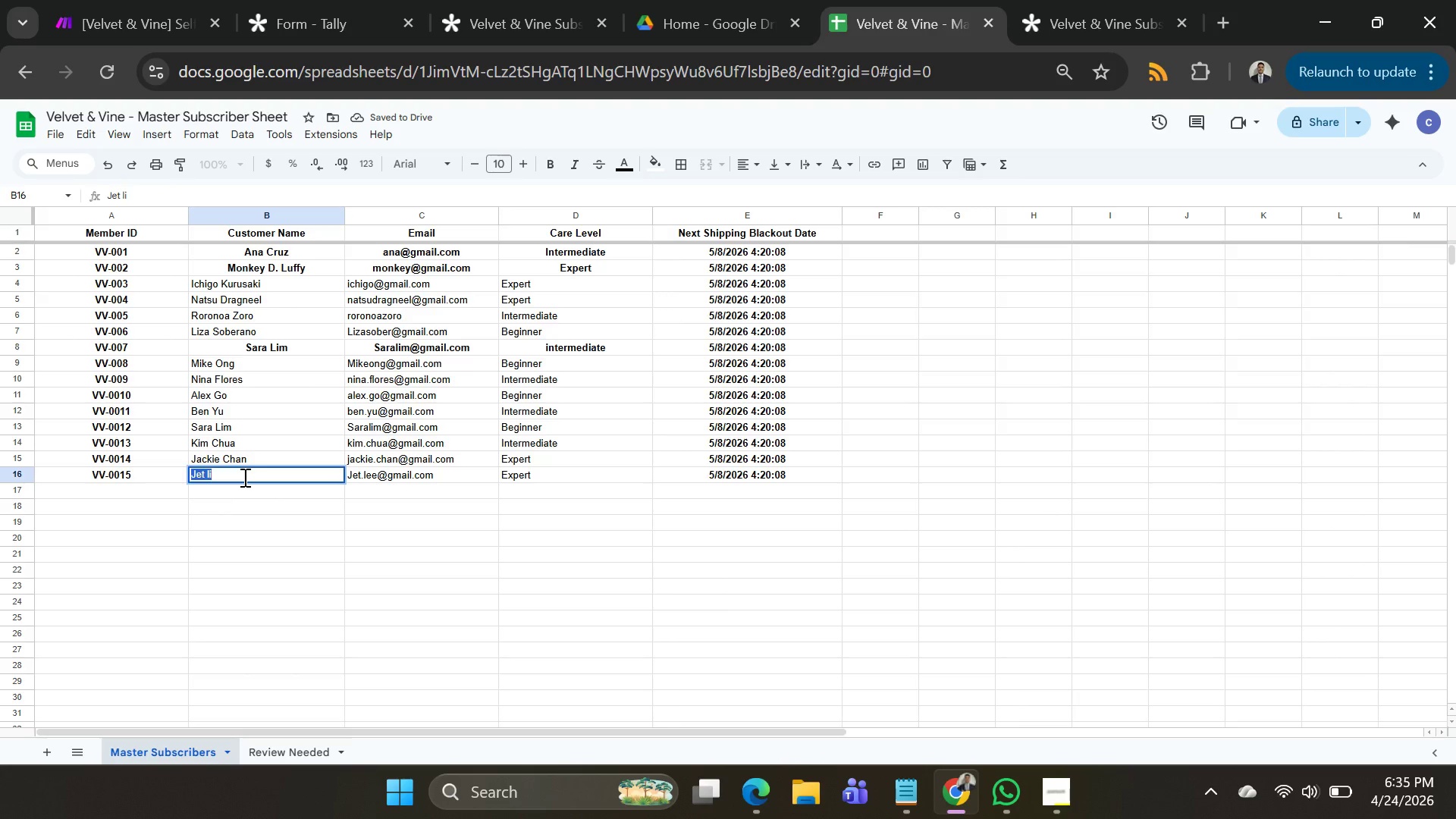 
left_click([243, 477])
 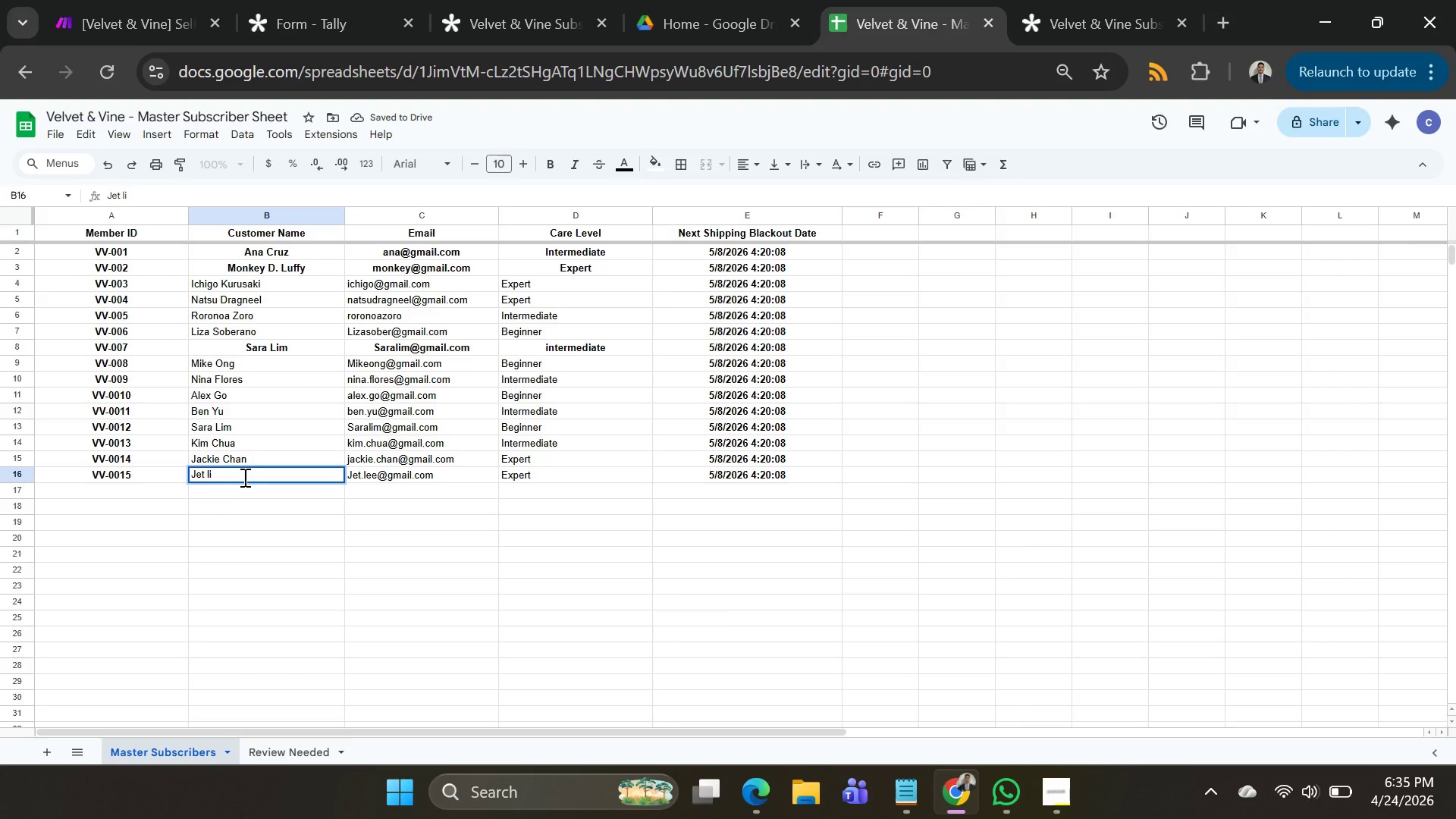 
key(Backspace)
type(ee)
 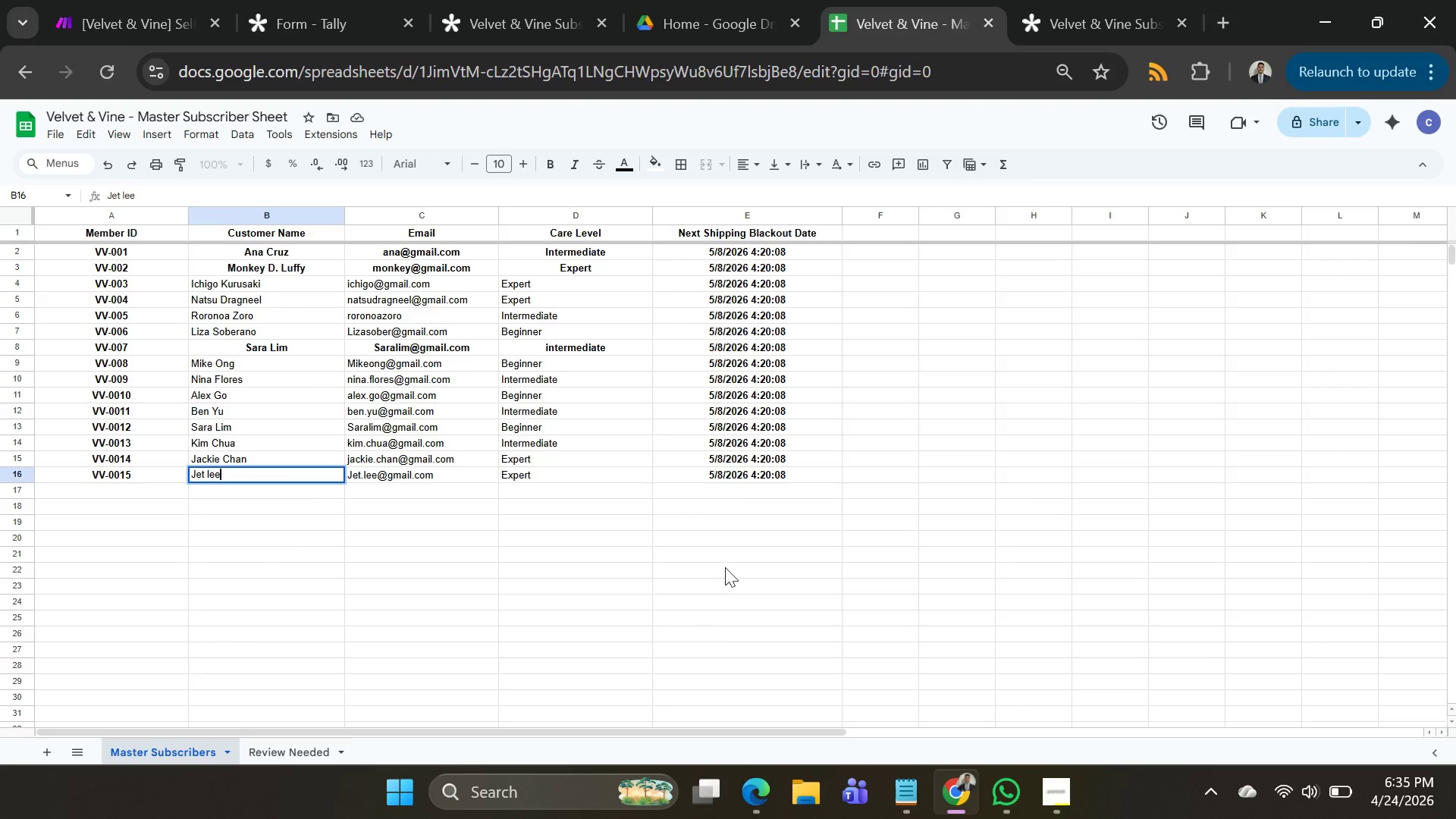 
left_click([786, 491])
 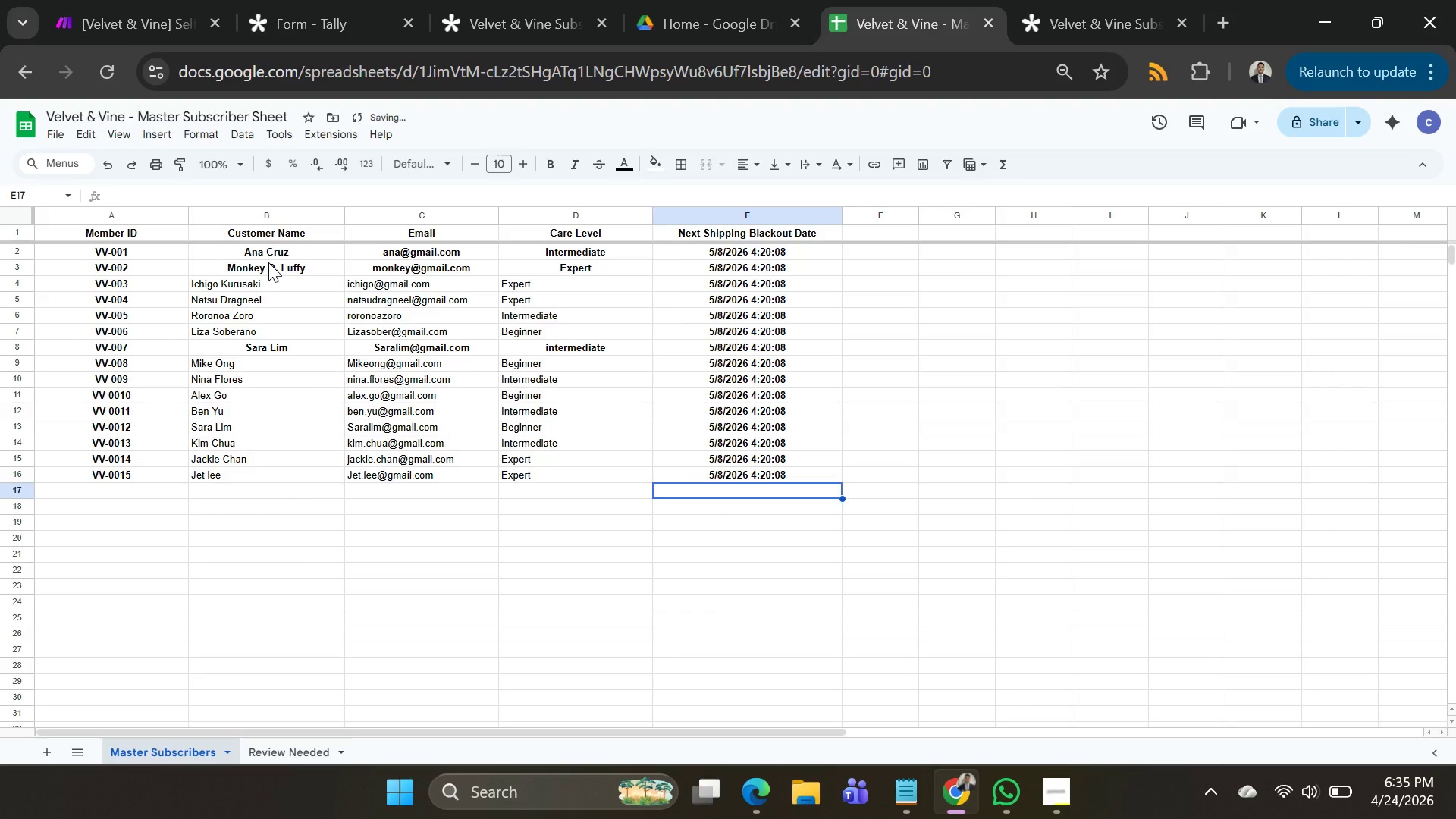 
key(Control+ControlLeft)
 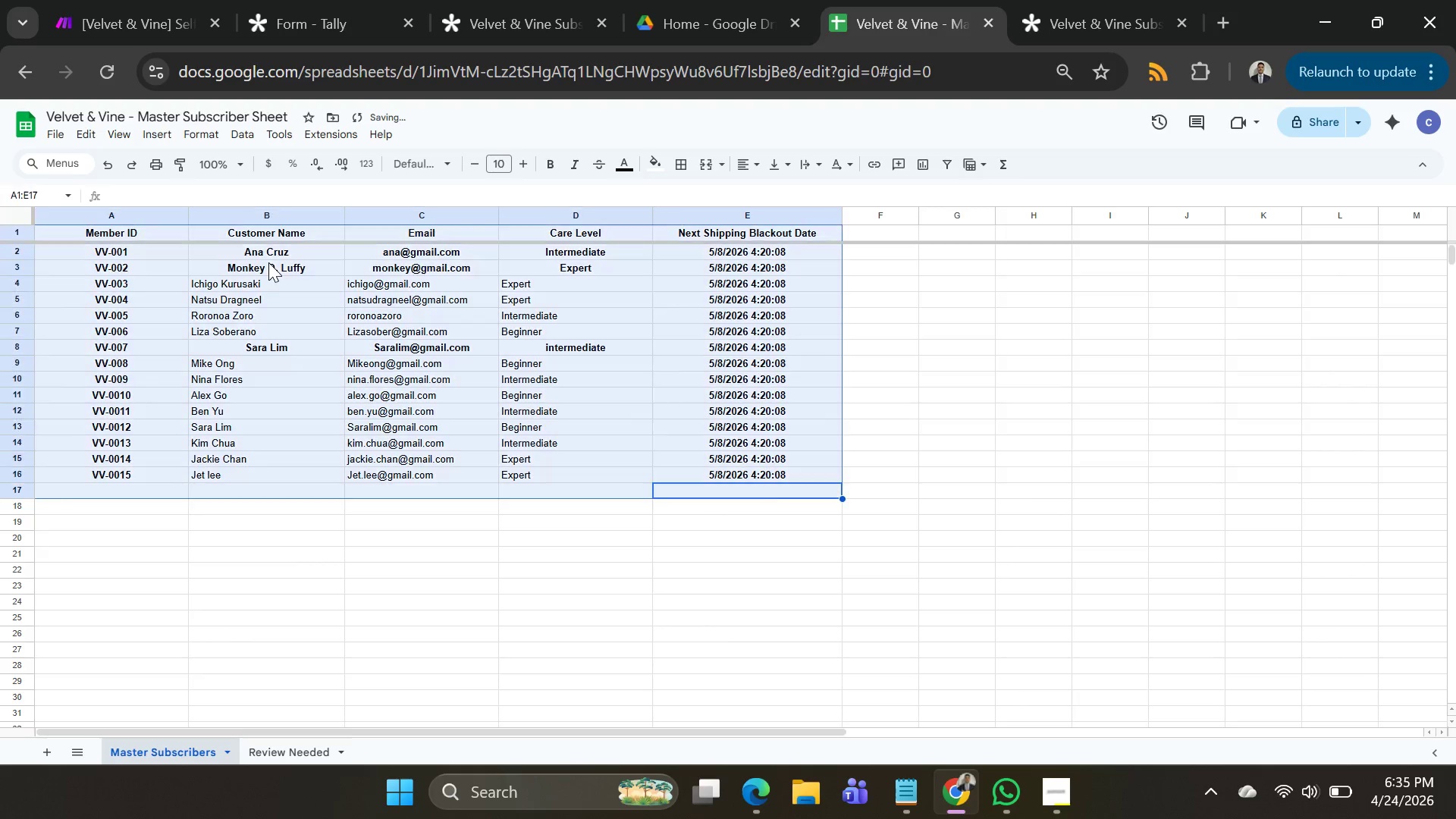 
key(Control+A)
 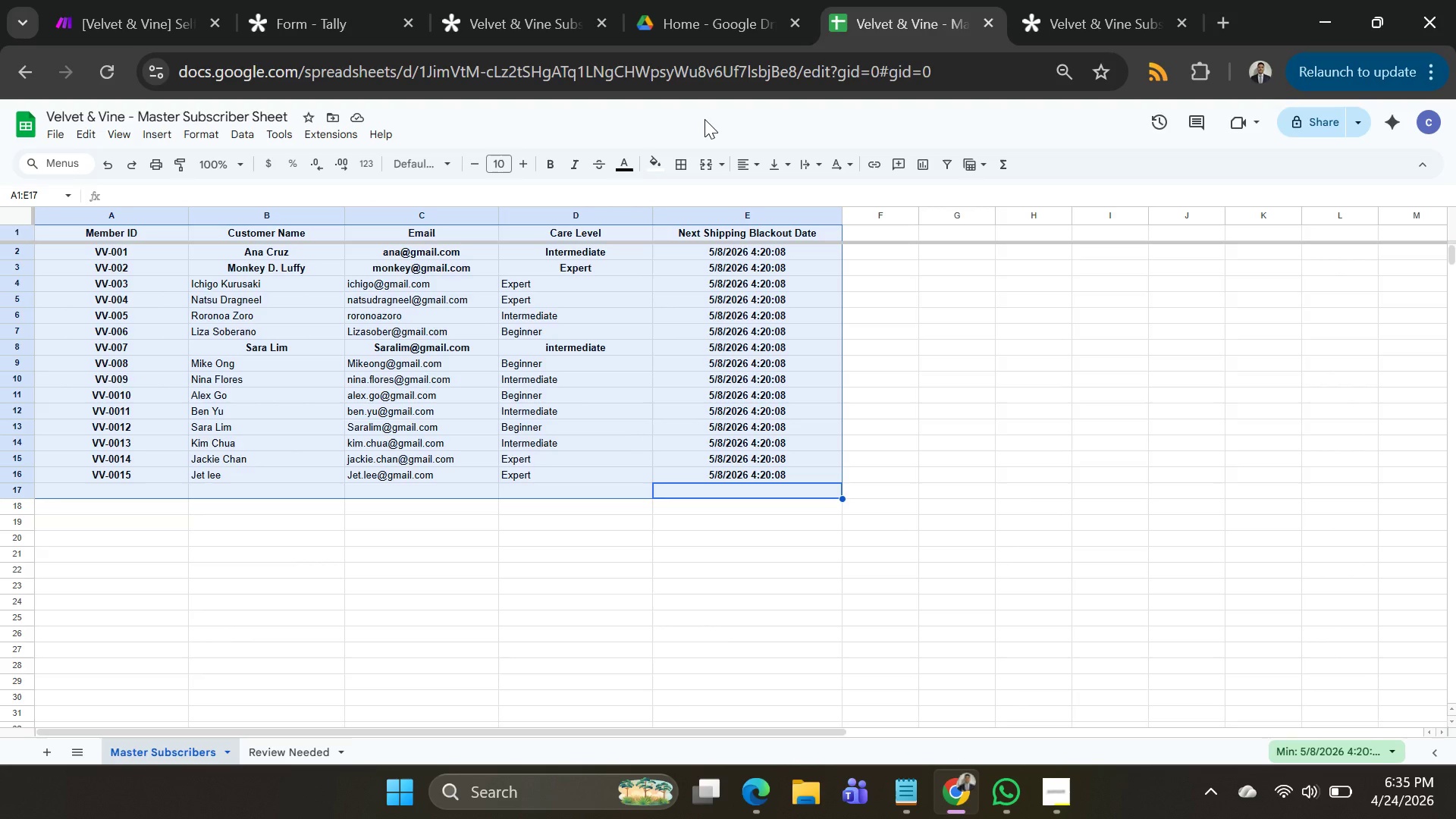 
wait(6.91)
 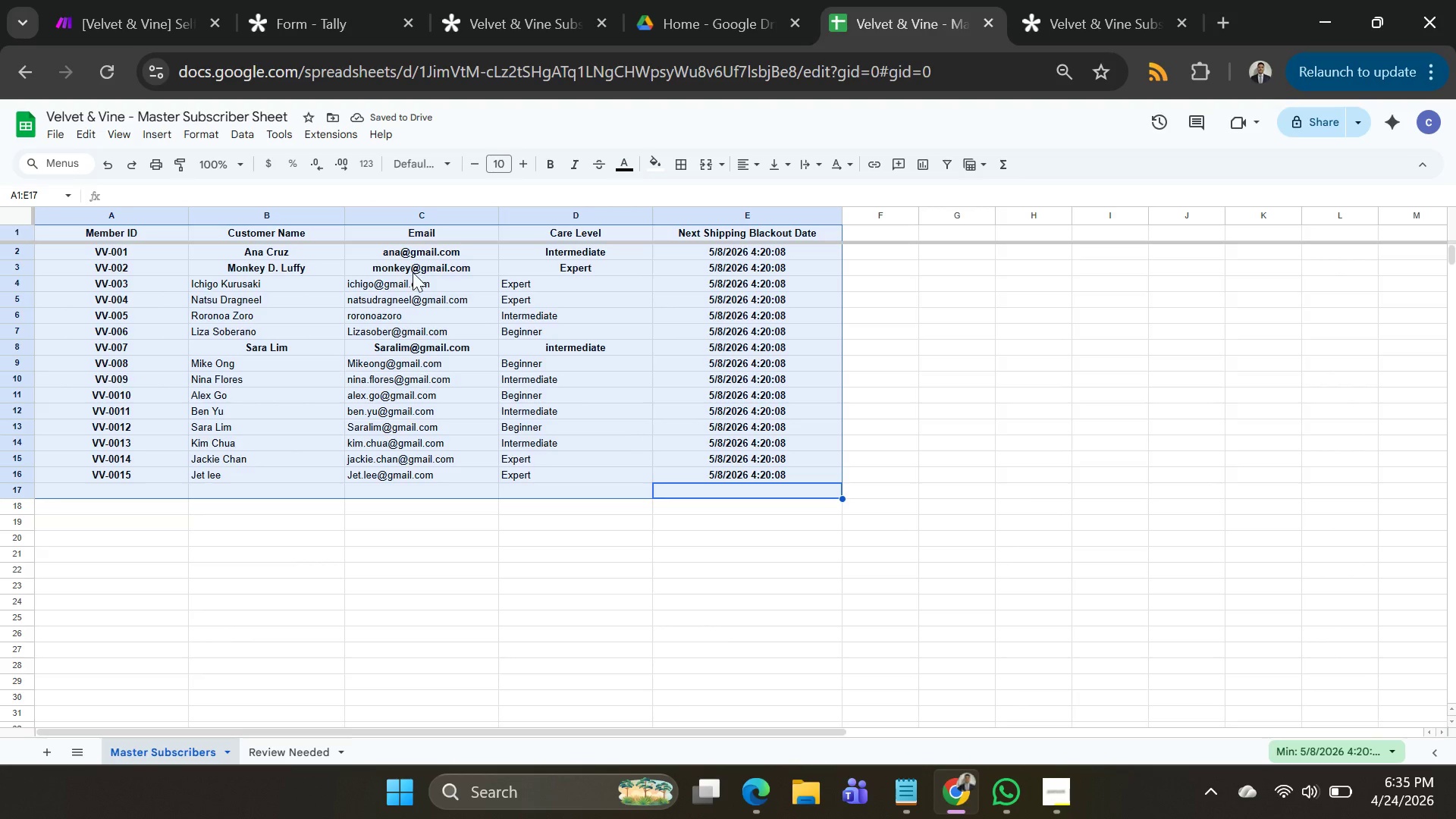 
left_click([759, 165])
 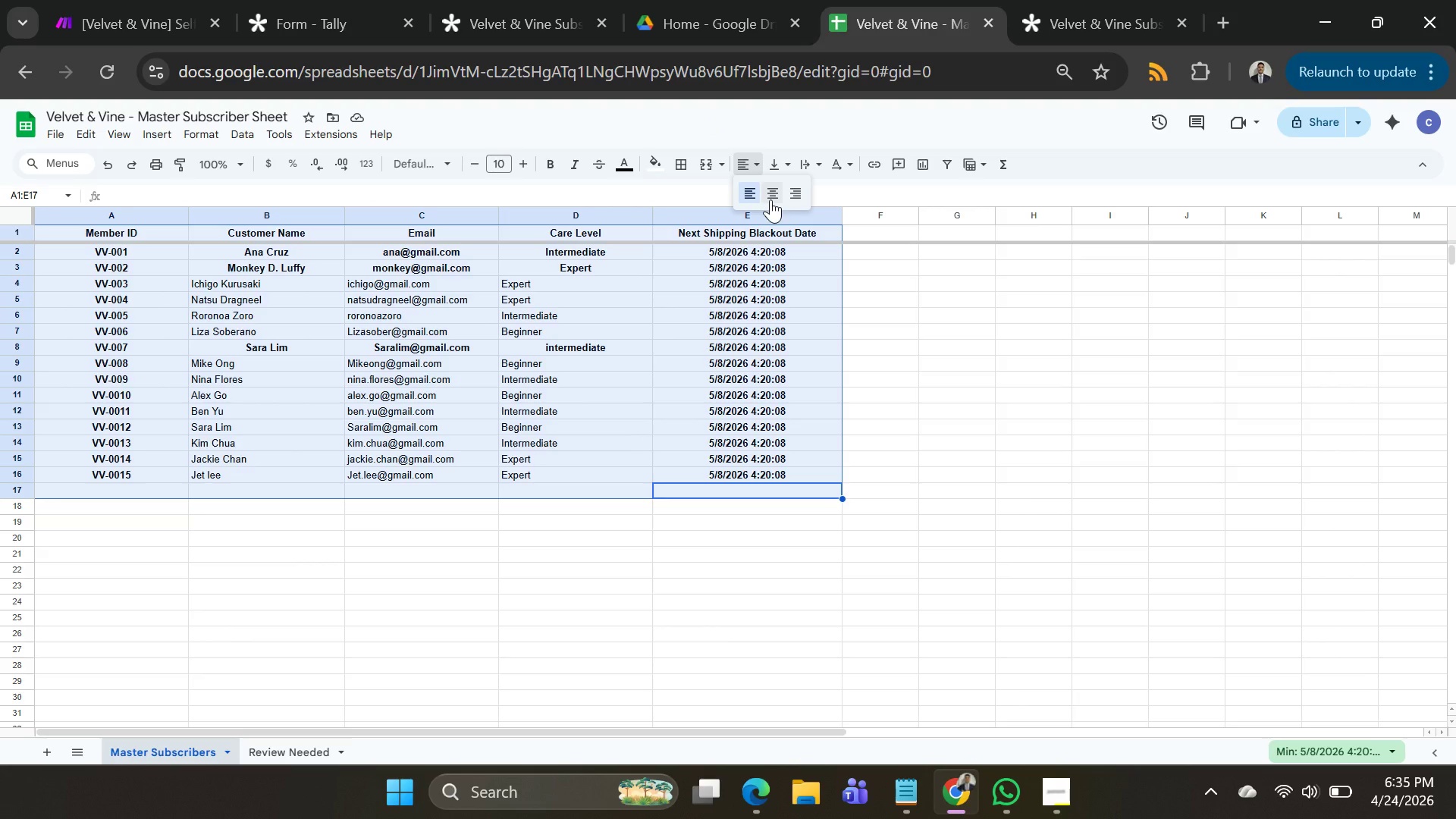 
left_click([770, 199])
 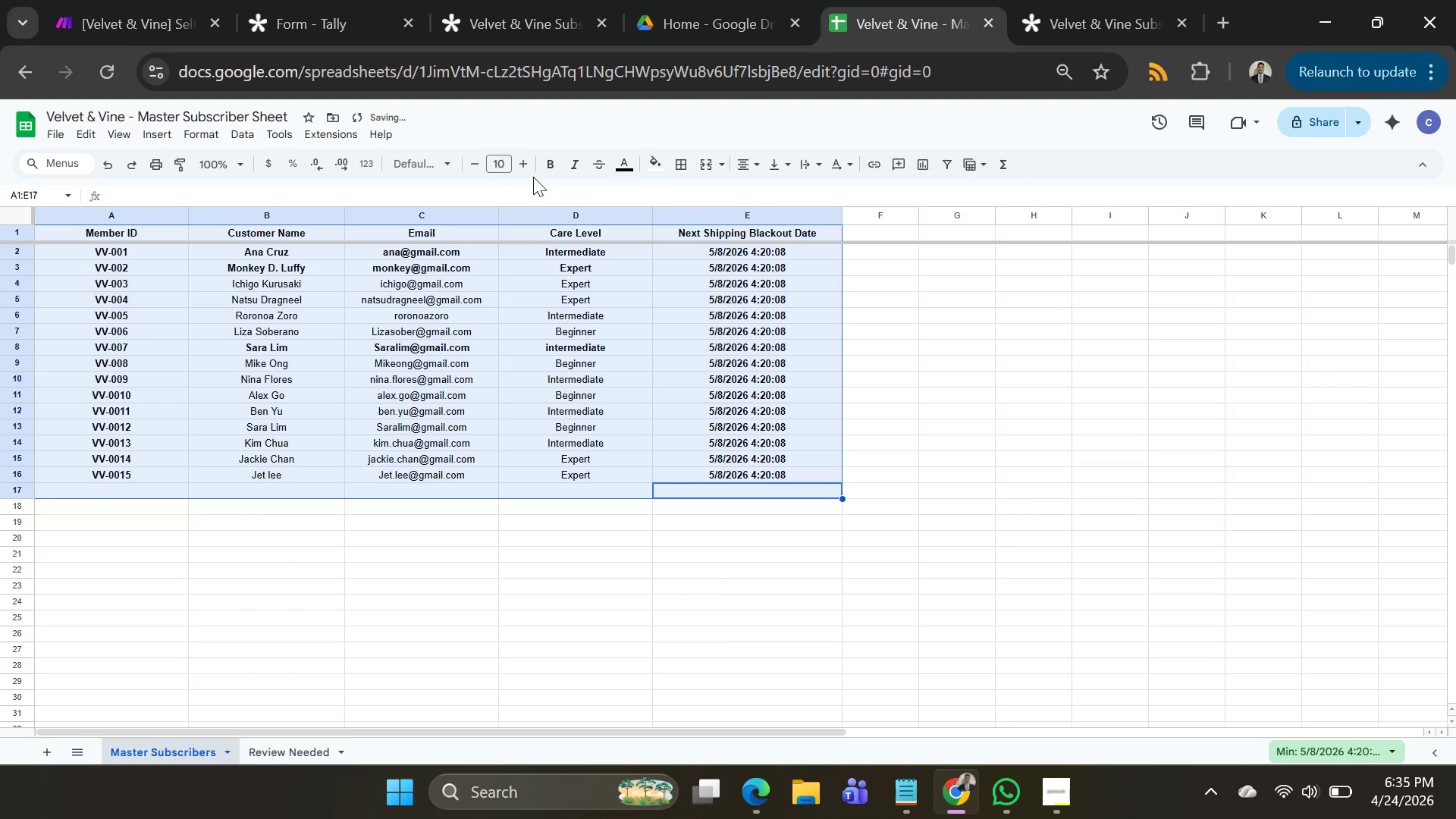 
left_click([548, 167])
 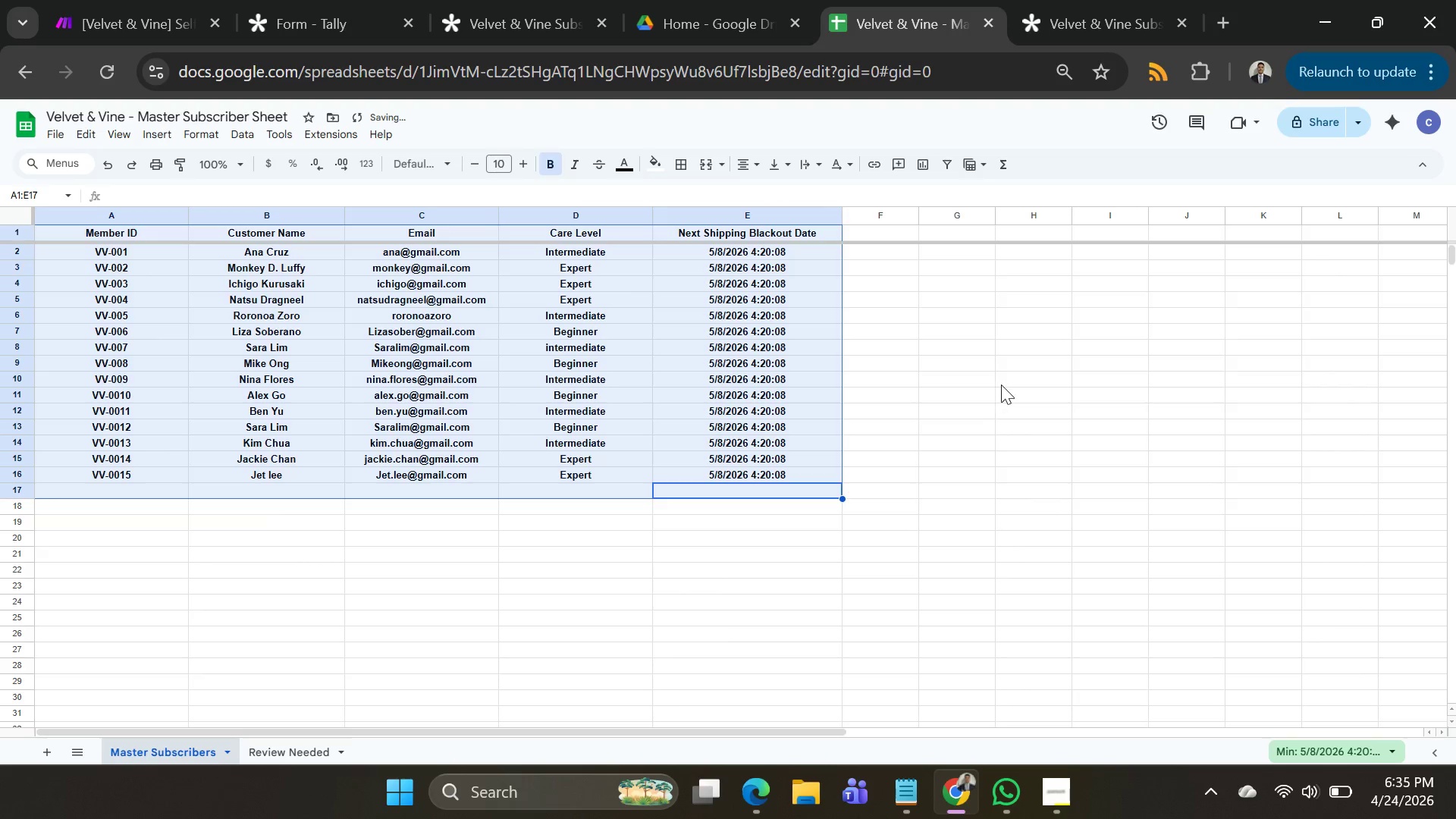 
left_click([1001, 384])
 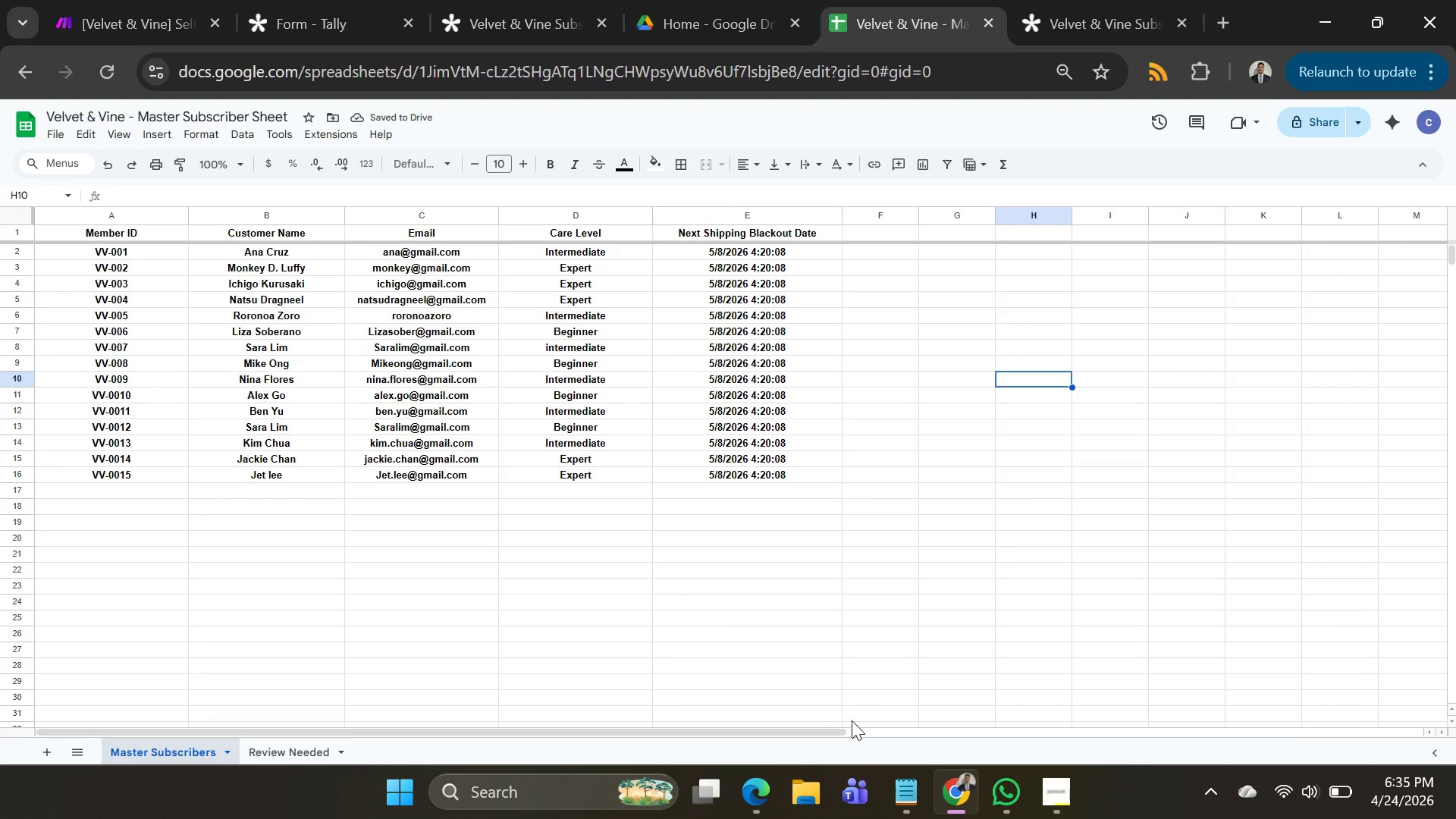 
wait(5.88)
 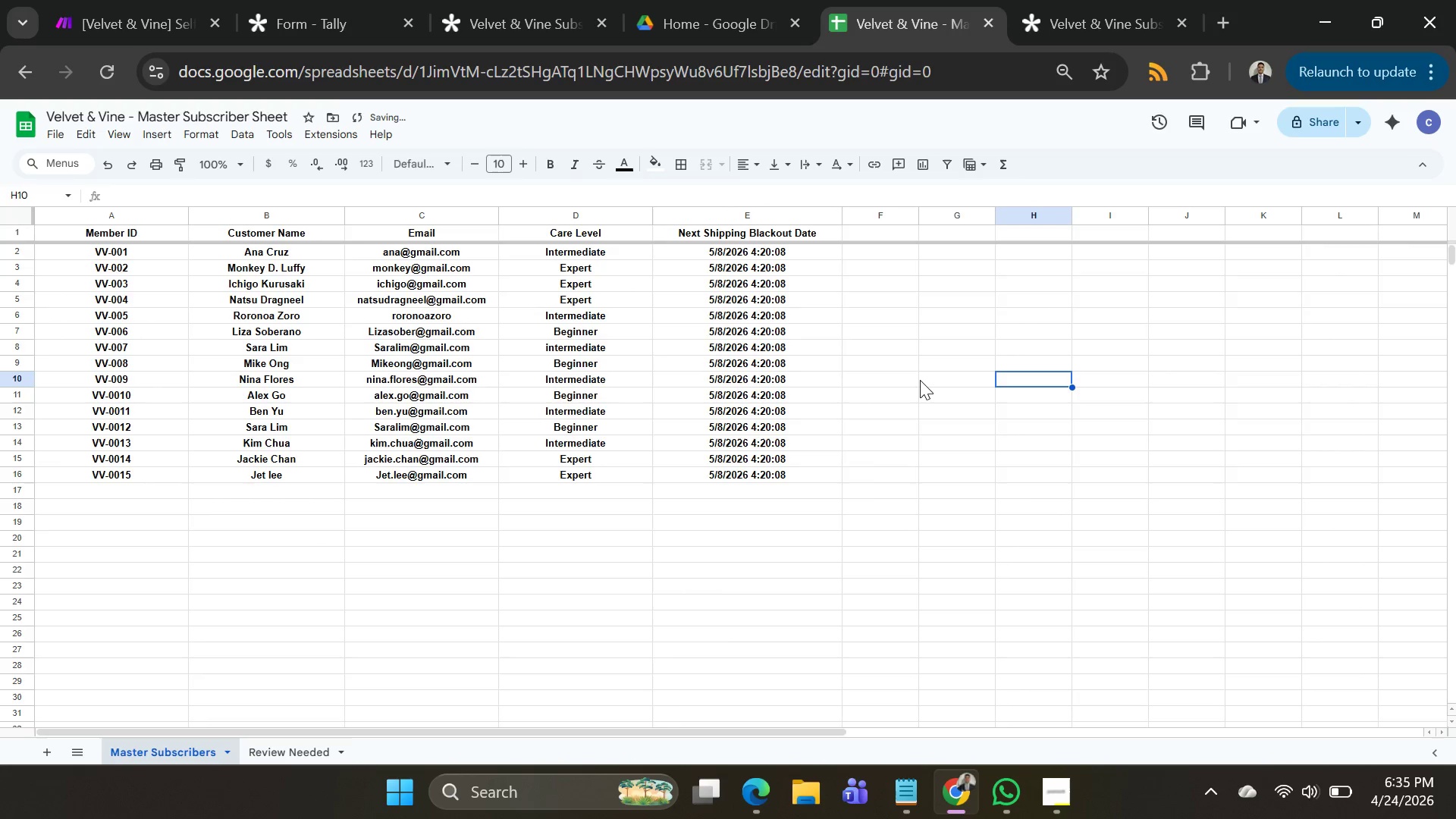 
left_click([1059, 792])